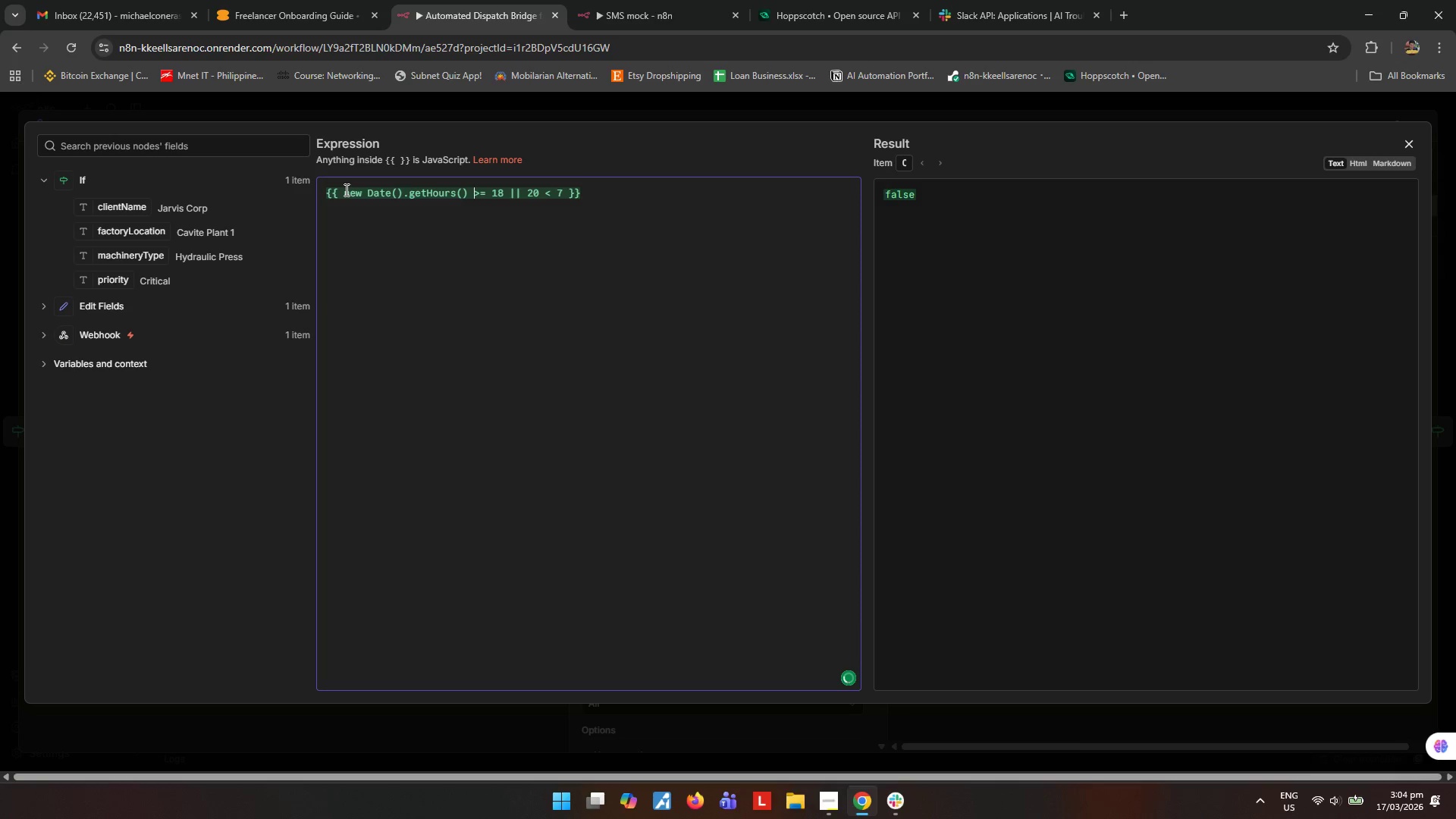 
hold_key(key=ArrowRight, duration=0.44)
 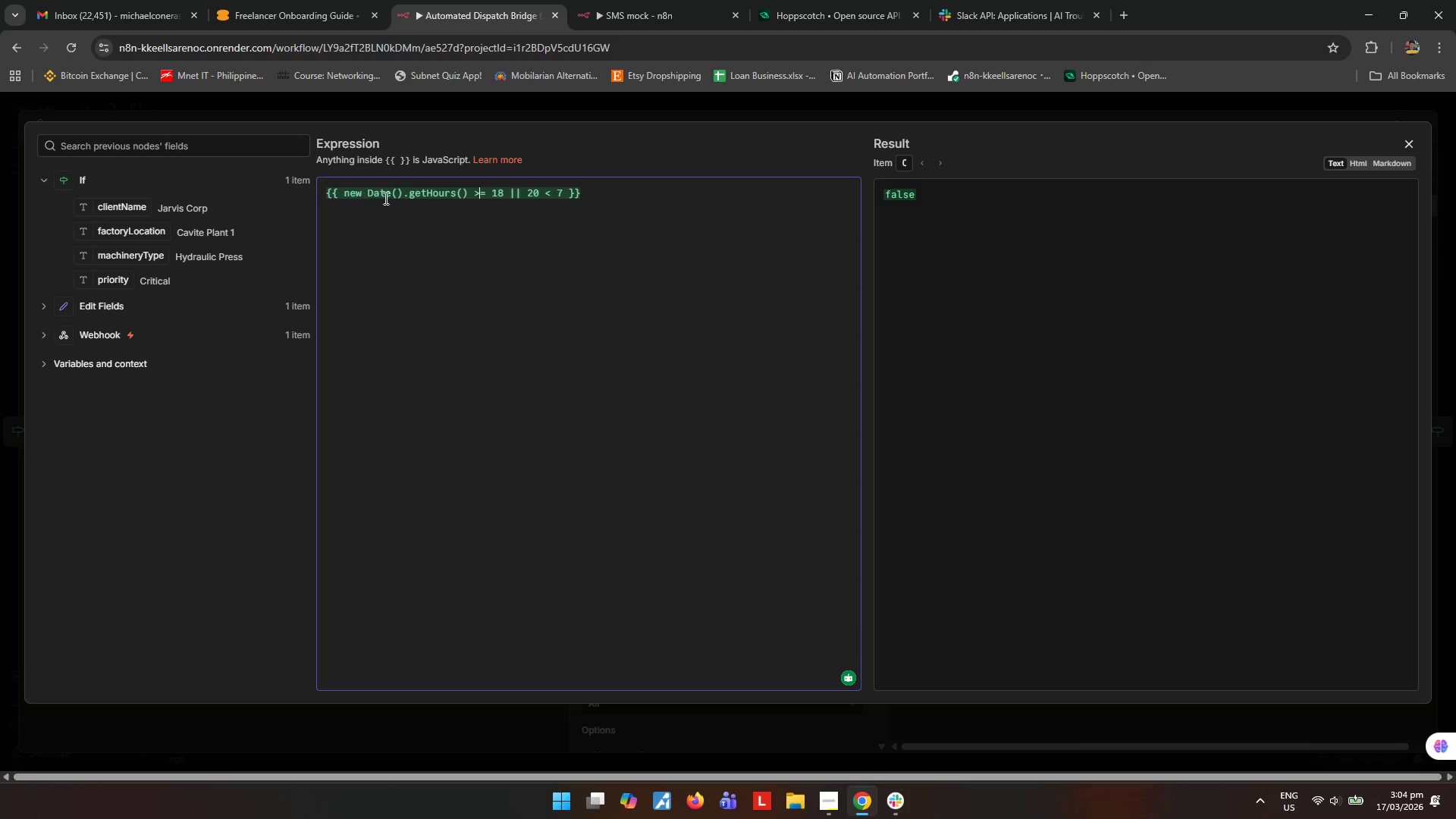 
left_click_drag(start_coordinate=[468, 193], to_coordinate=[346, 195])
 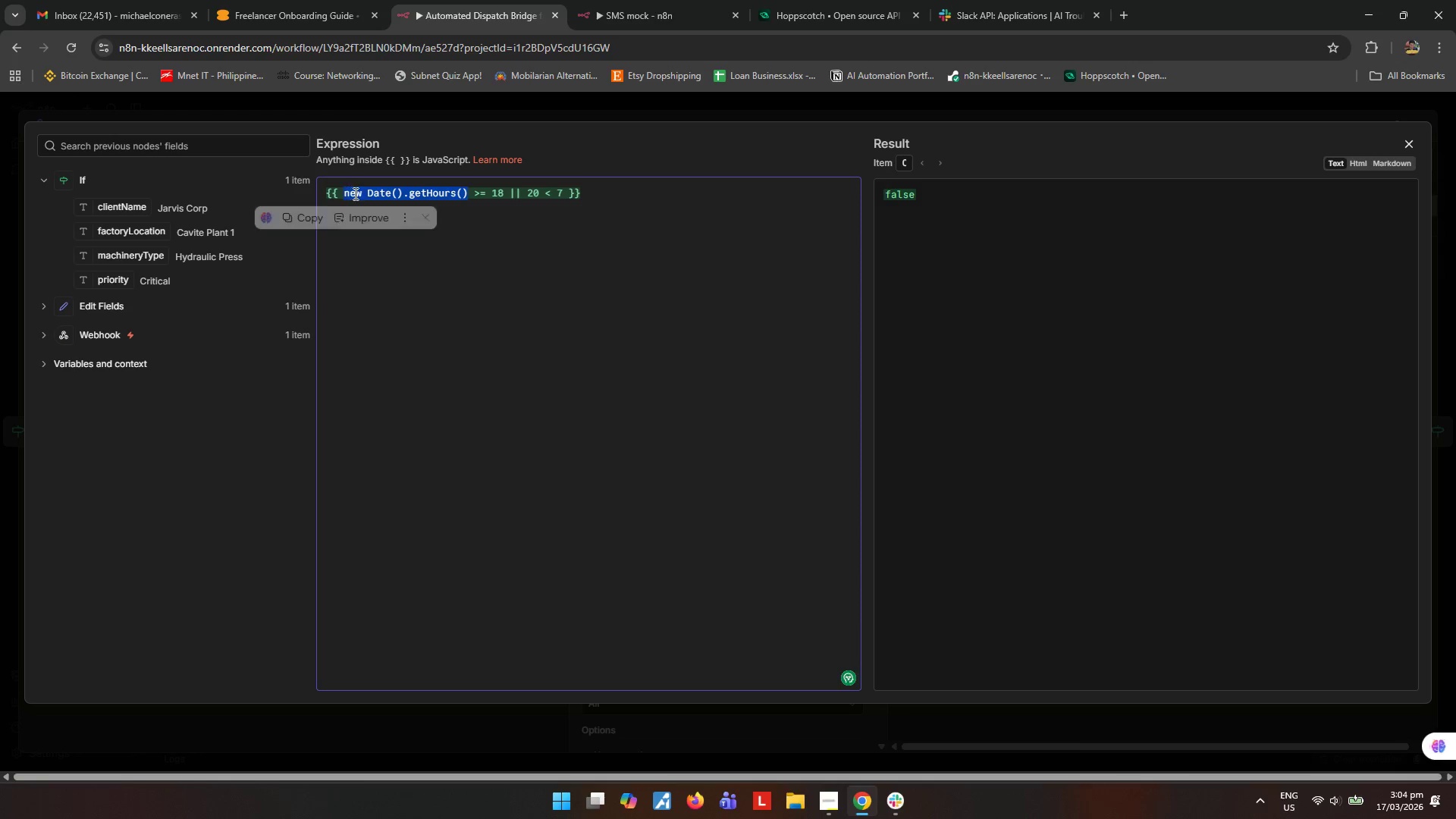 
right_click([354, 193])
 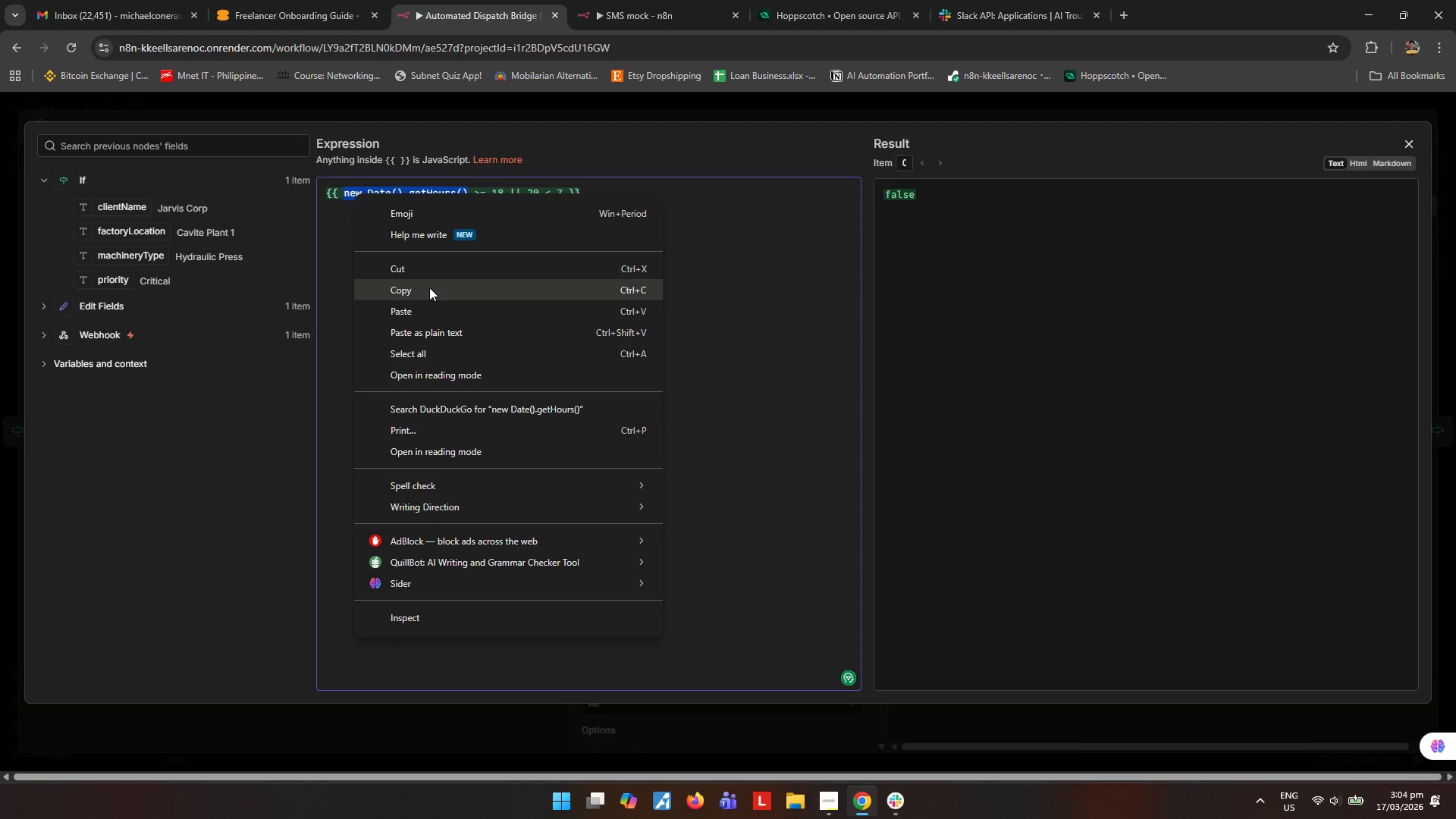 
left_click([428, 288])
 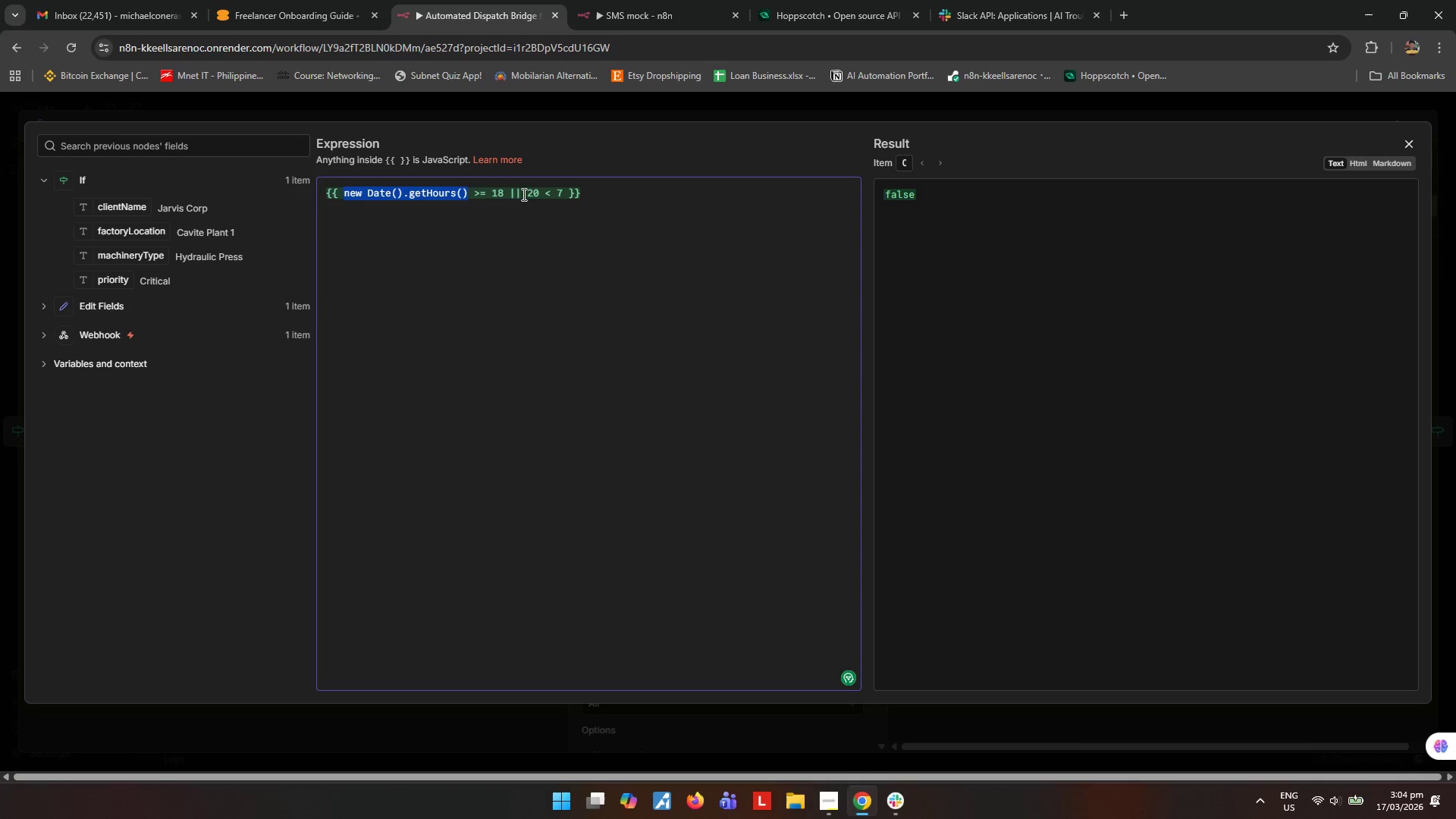 
left_click_drag(start_coordinate=[528, 192], to_coordinate=[538, 193])
 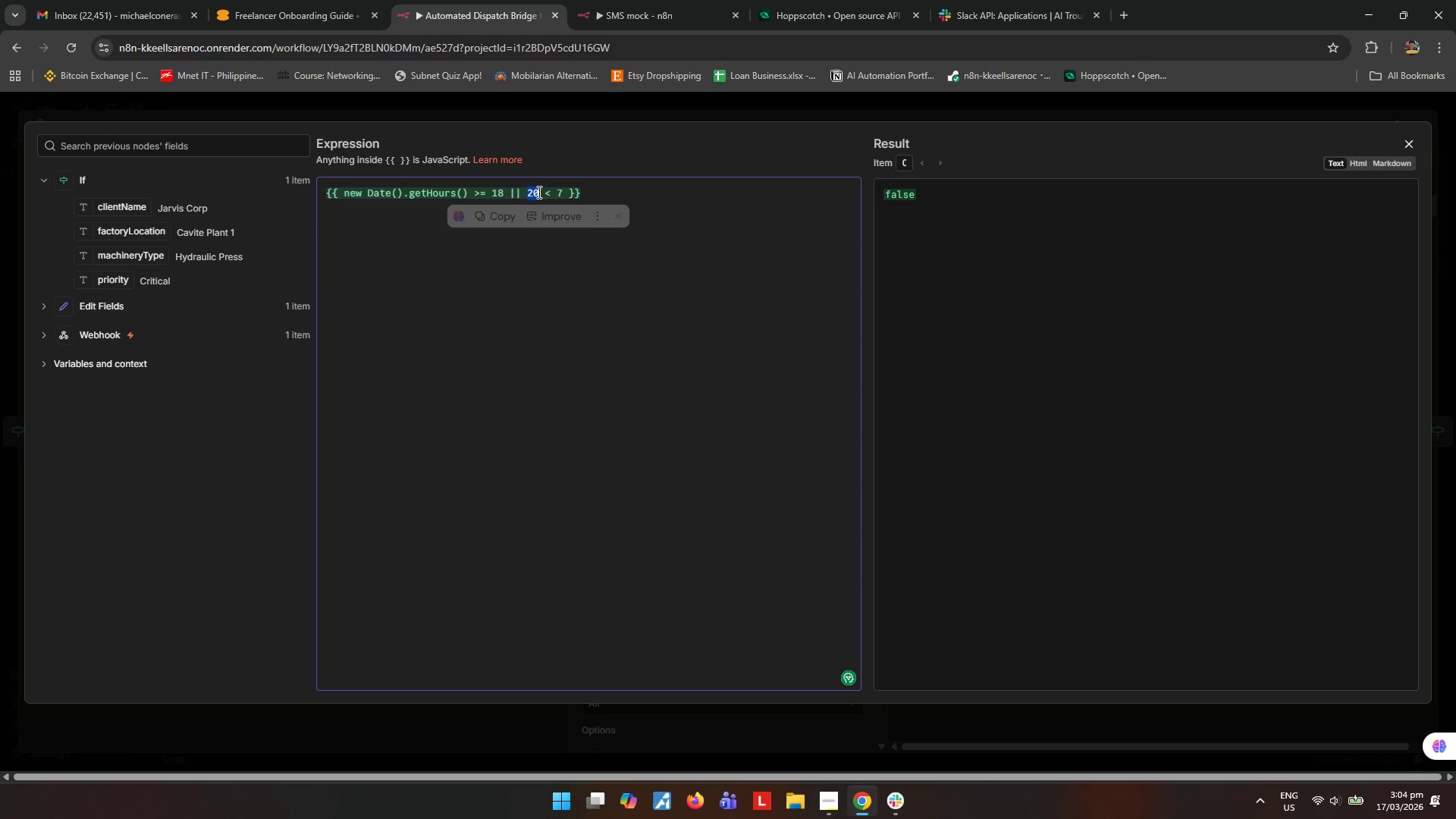 
right_click([538, 192])
 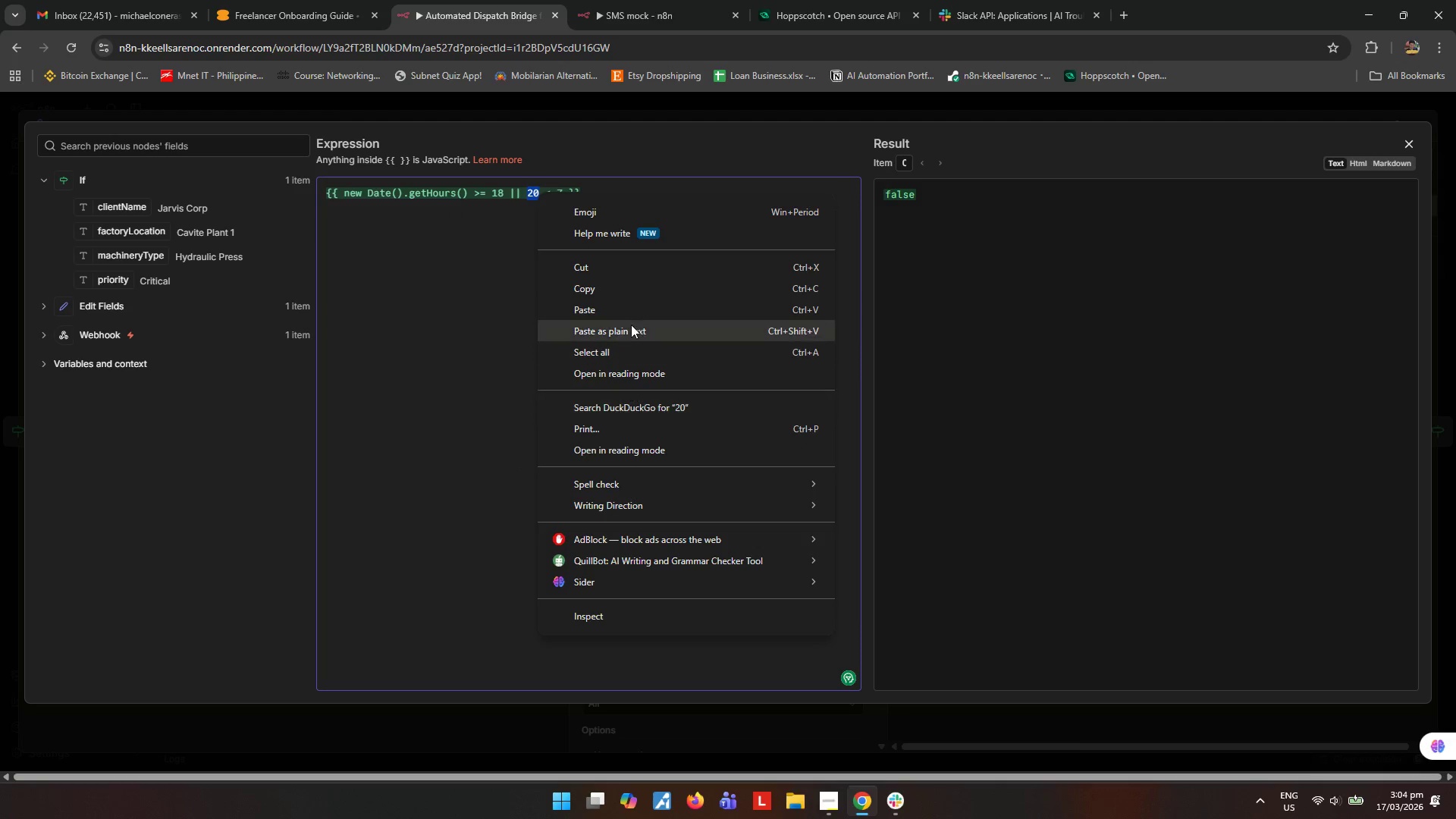 
left_click([626, 305])
 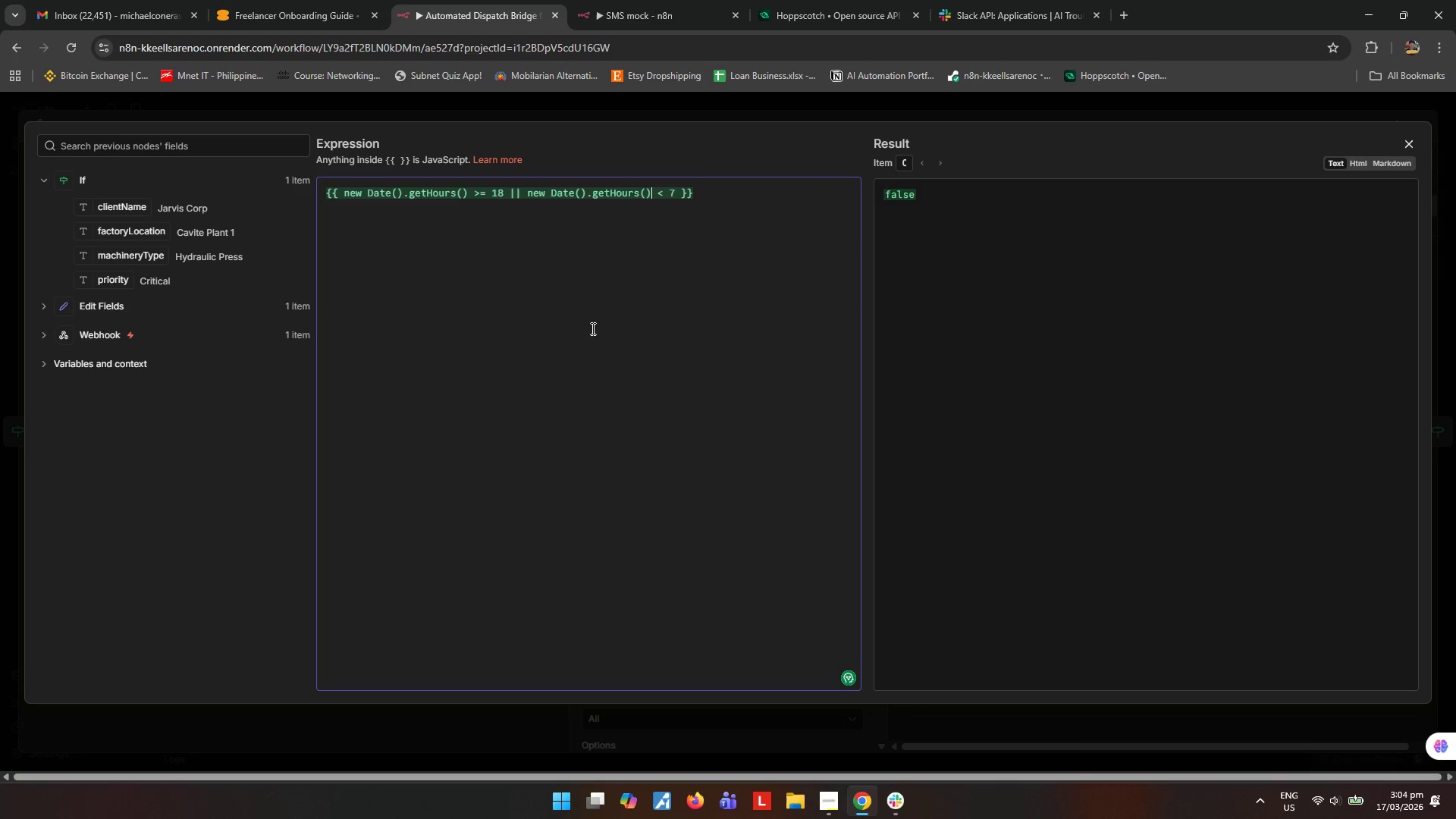 
left_click([672, 290])
 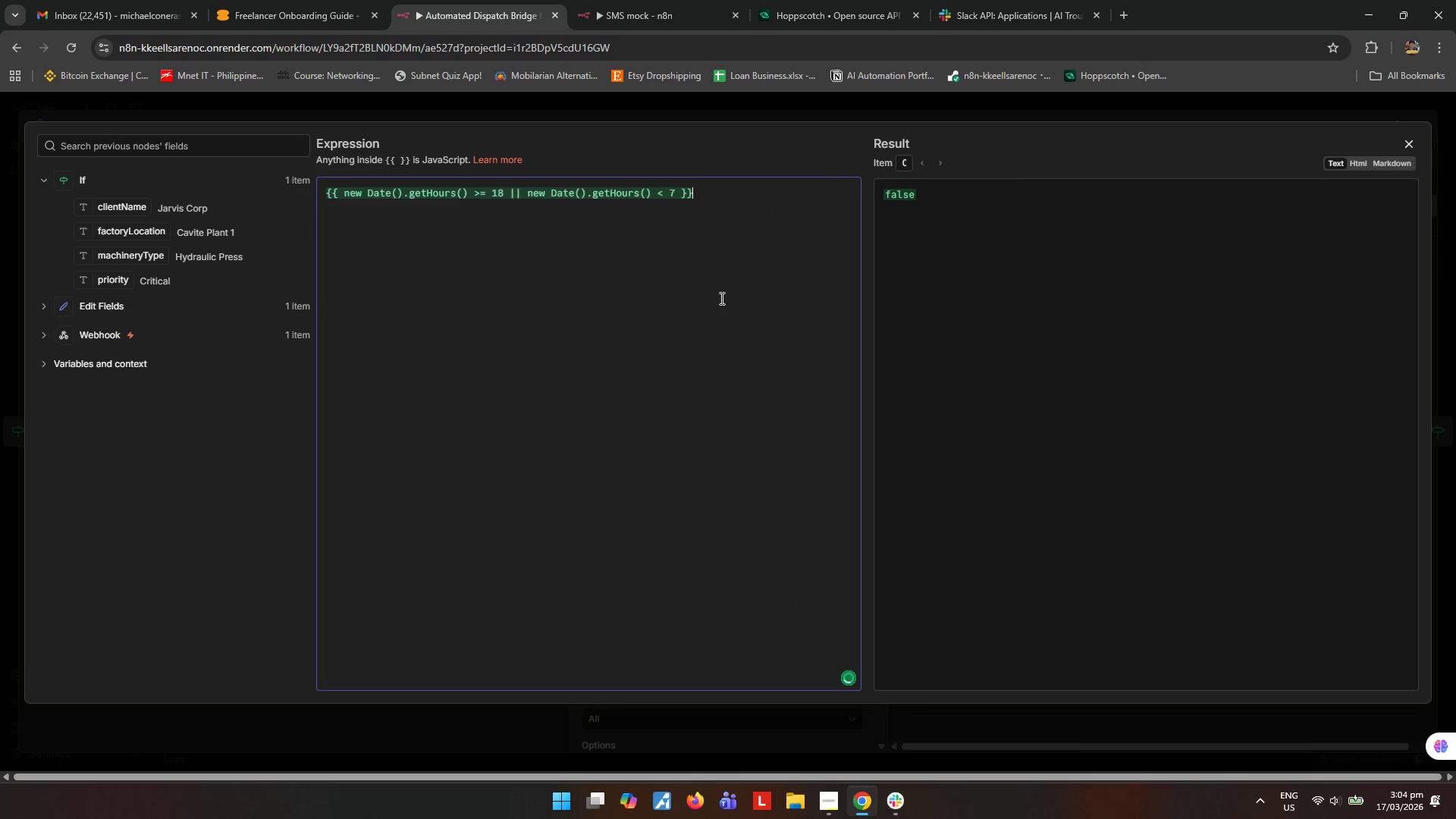 
left_click([720, 298])
 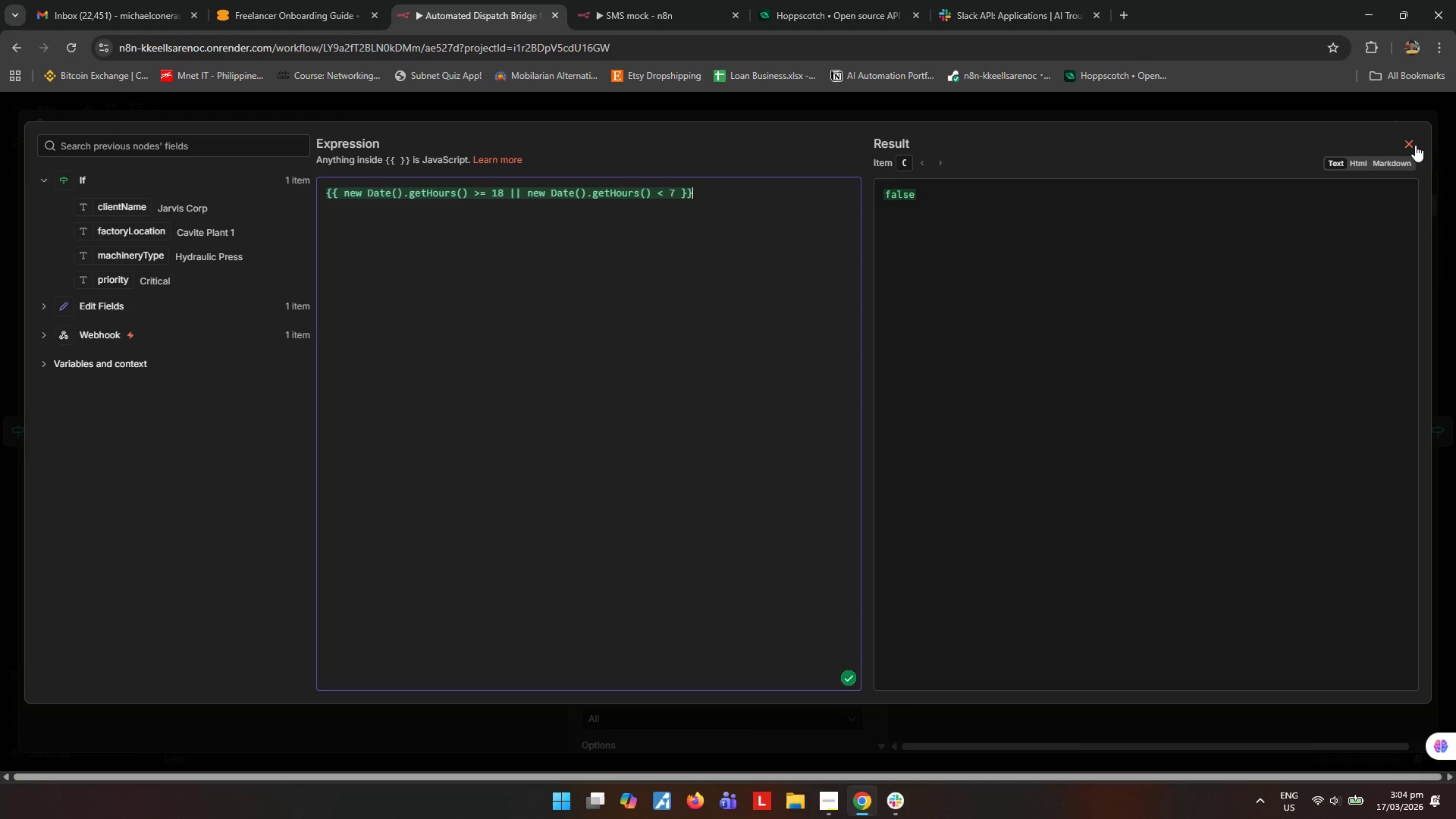 
left_click([1413, 143])
 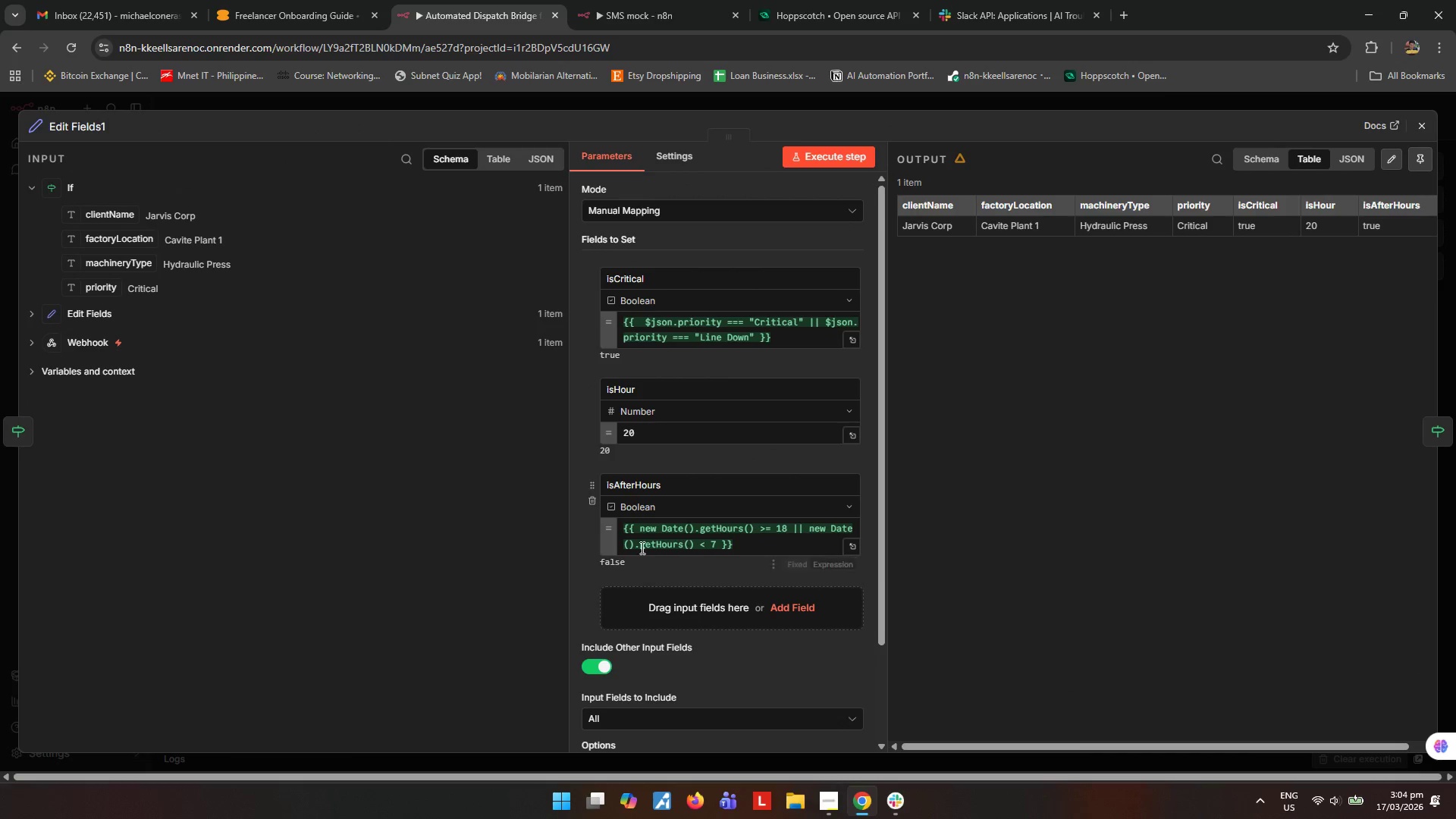 
mouse_move([737, 551])
 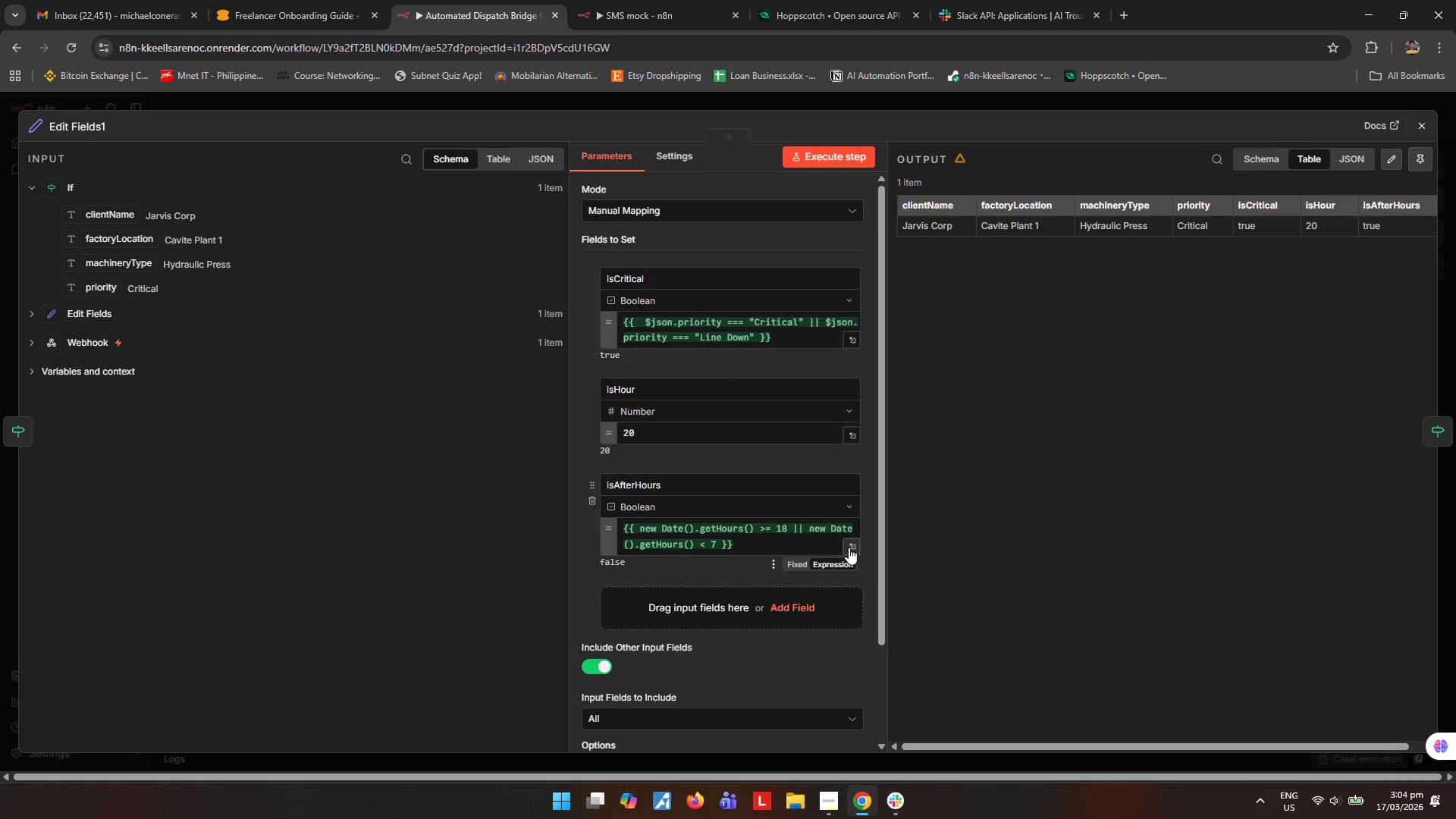 
wait(9.3)
 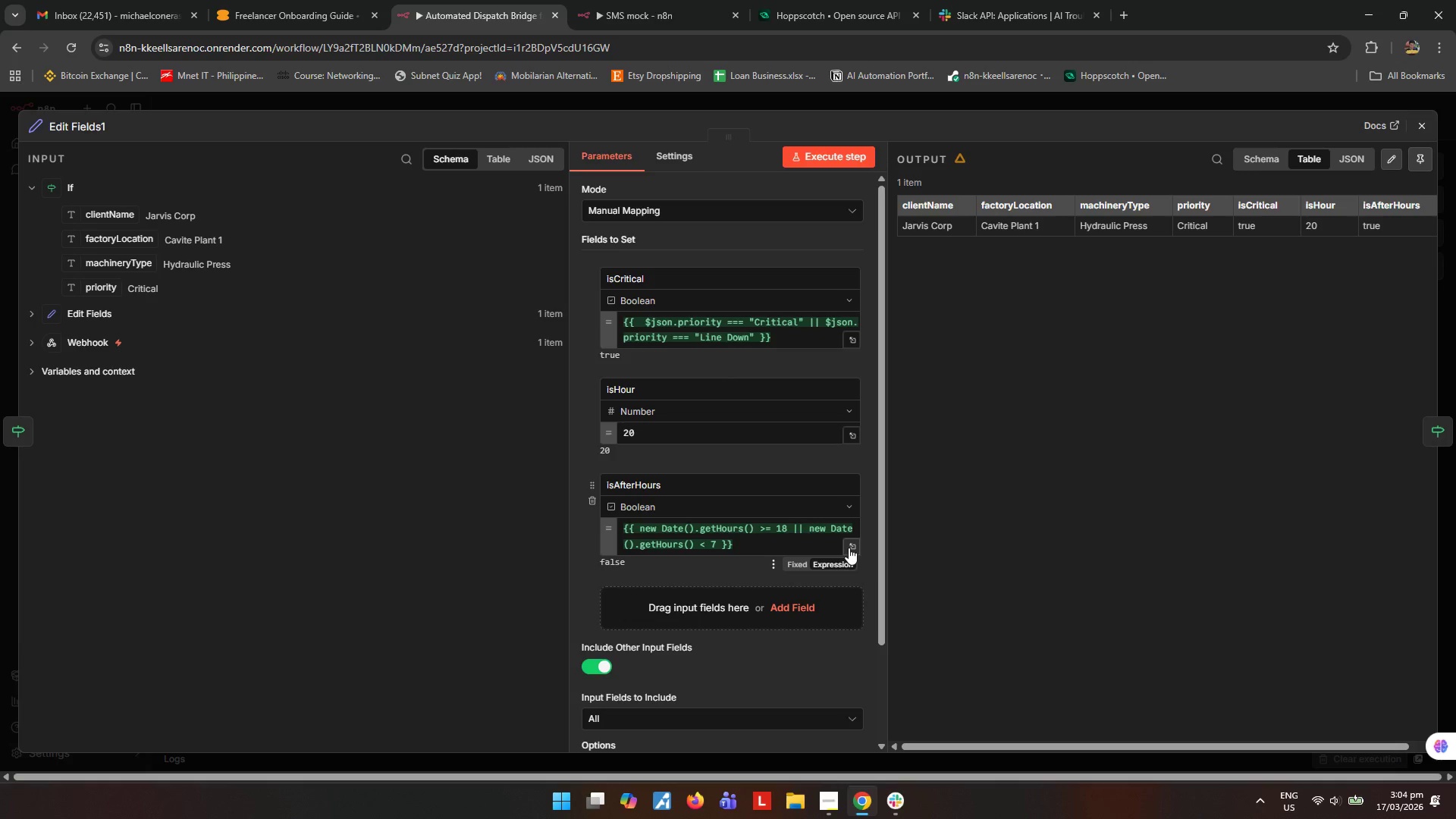 
left_click([721, 569])
 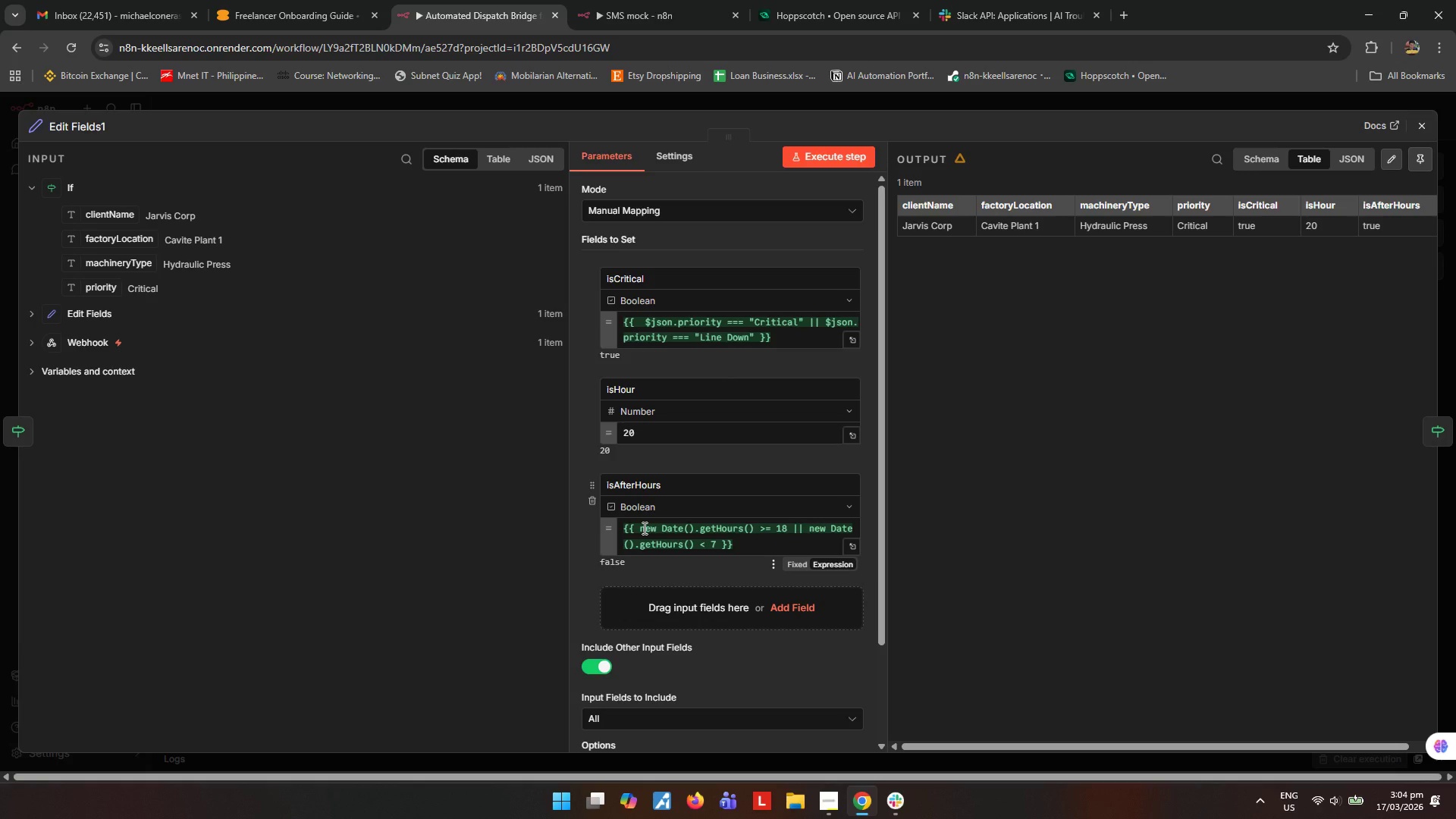 
wait(14.58)
 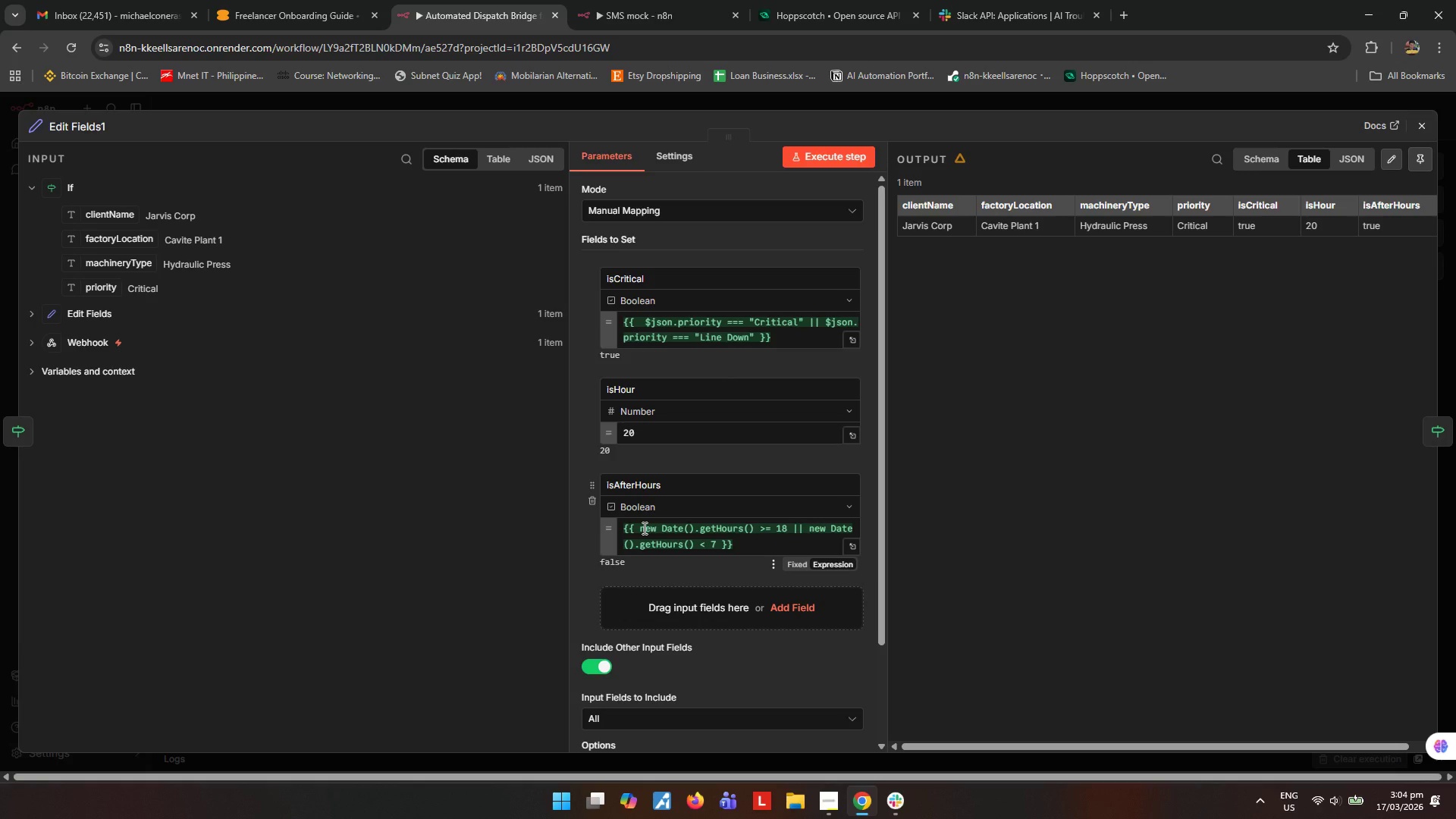 
left_click([753, 549])
 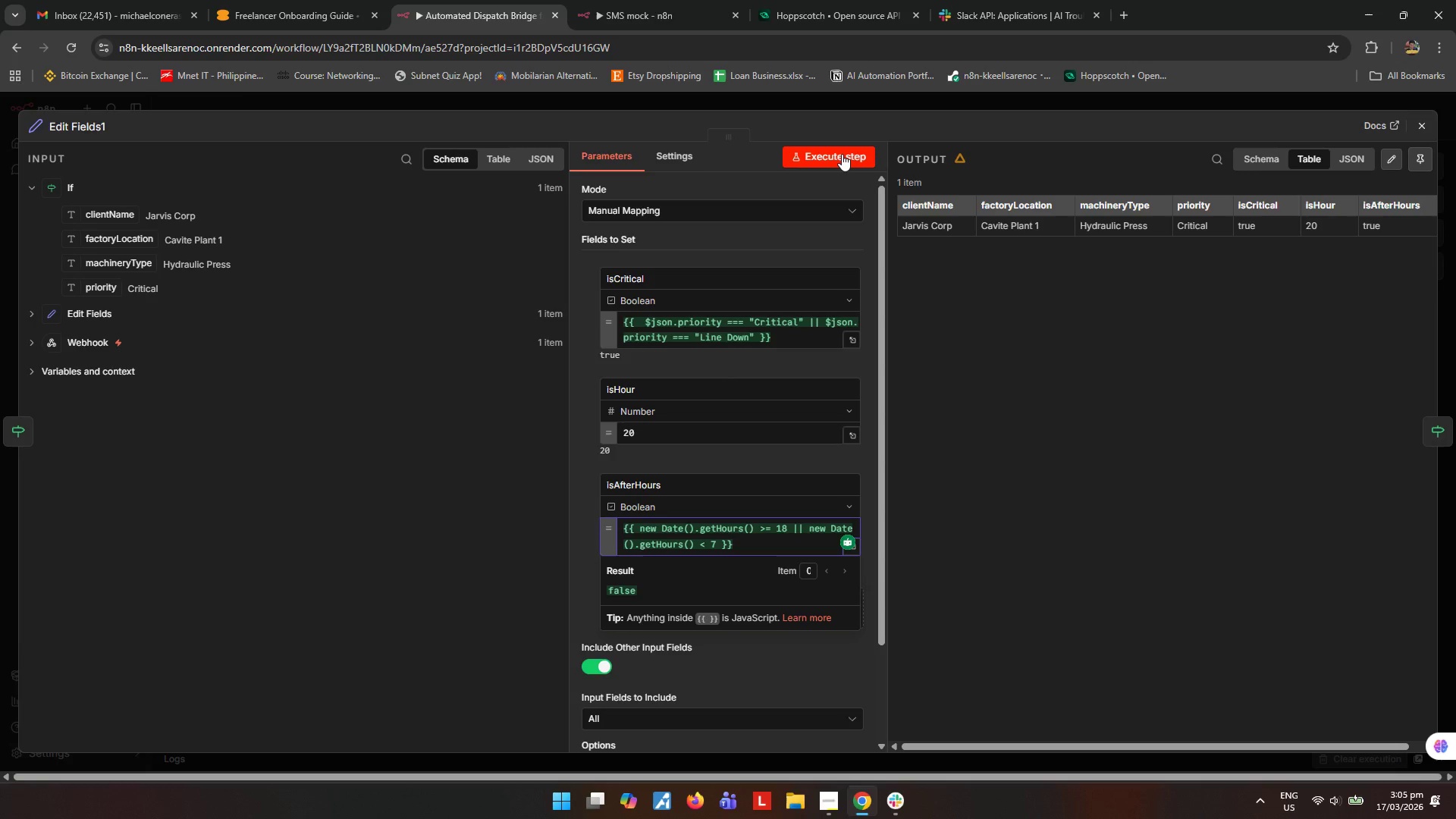 
left_click([842, 154])
 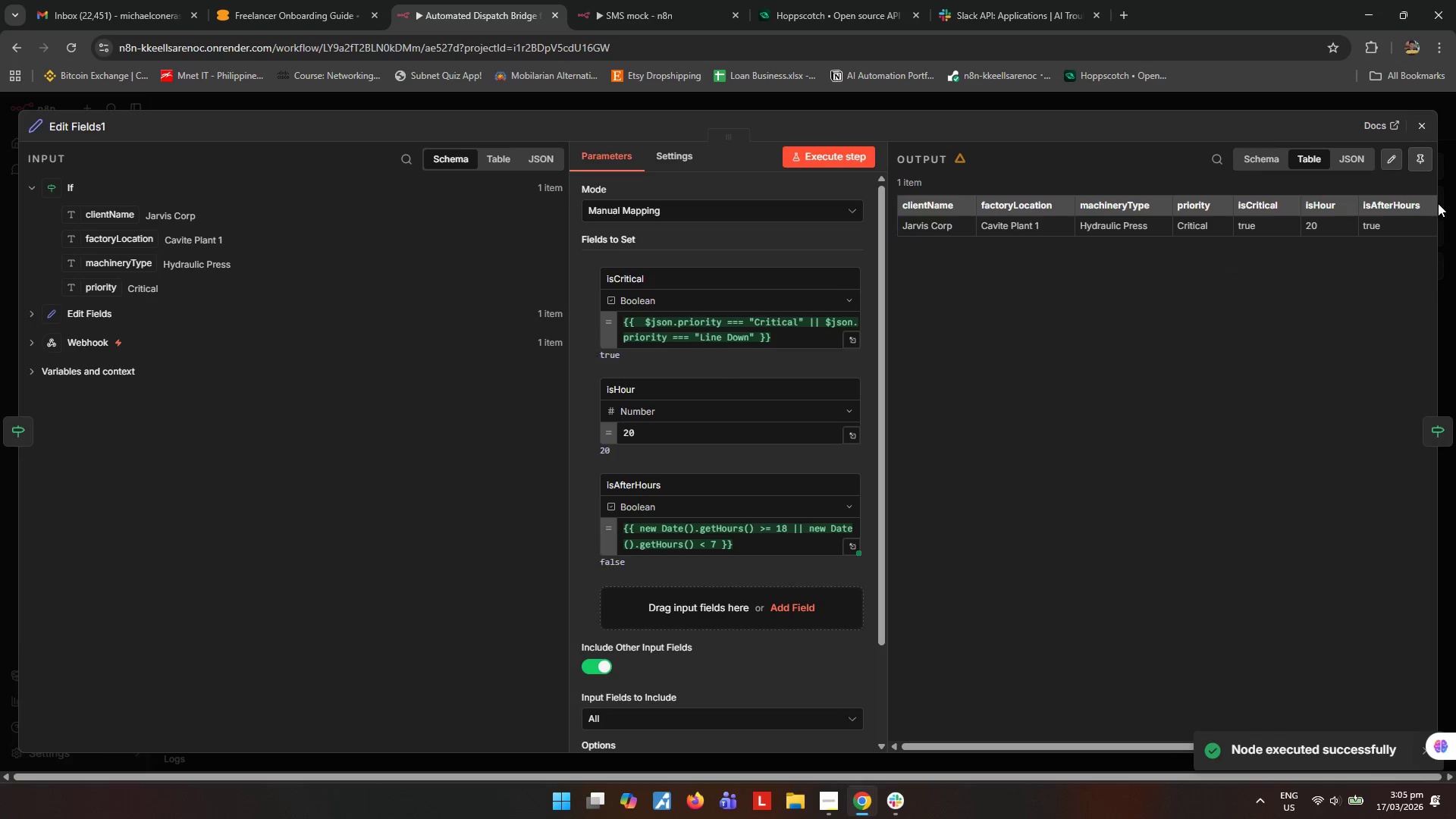 
wait(7.72)
 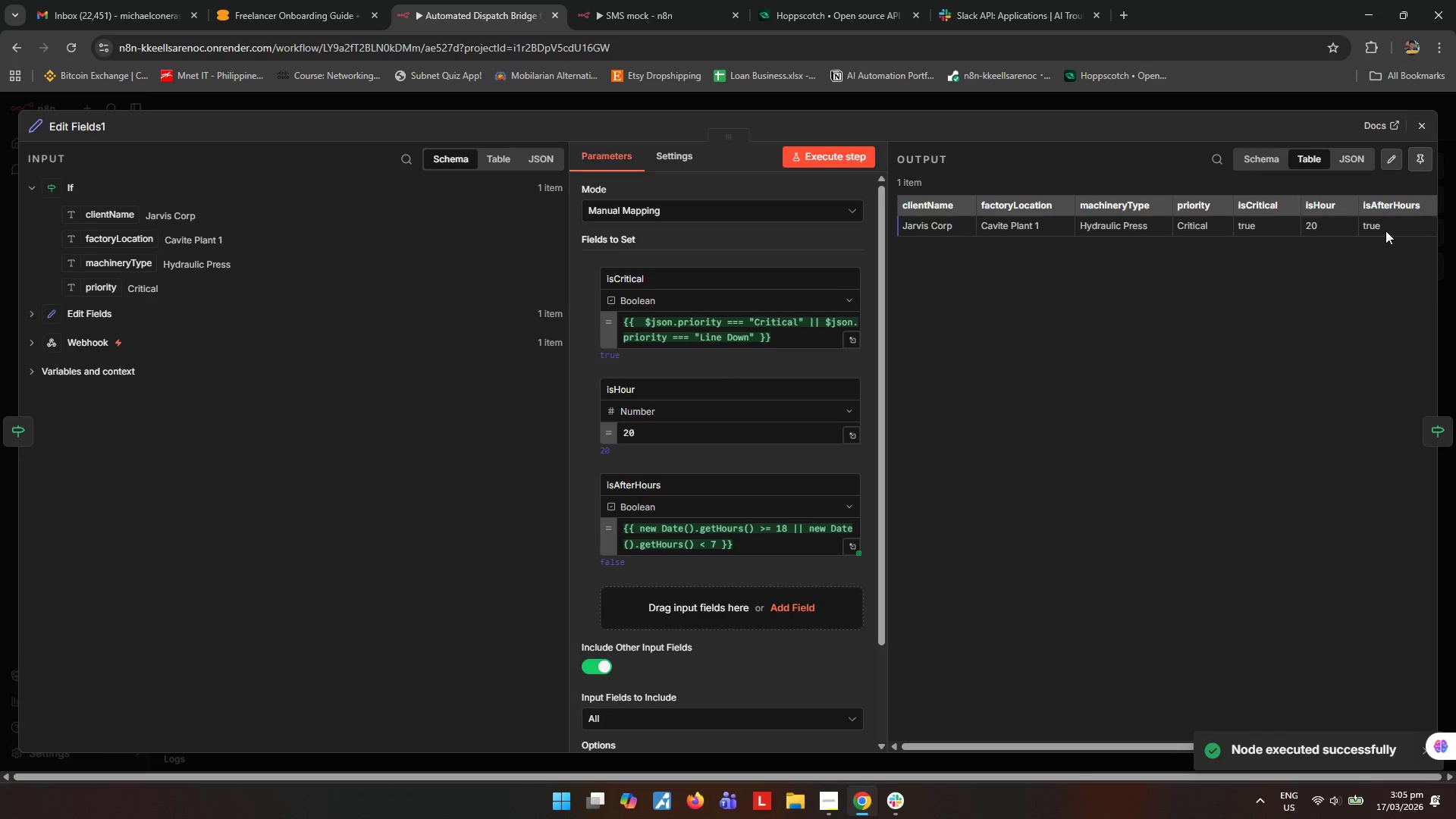 
left_click([1423, 118])
 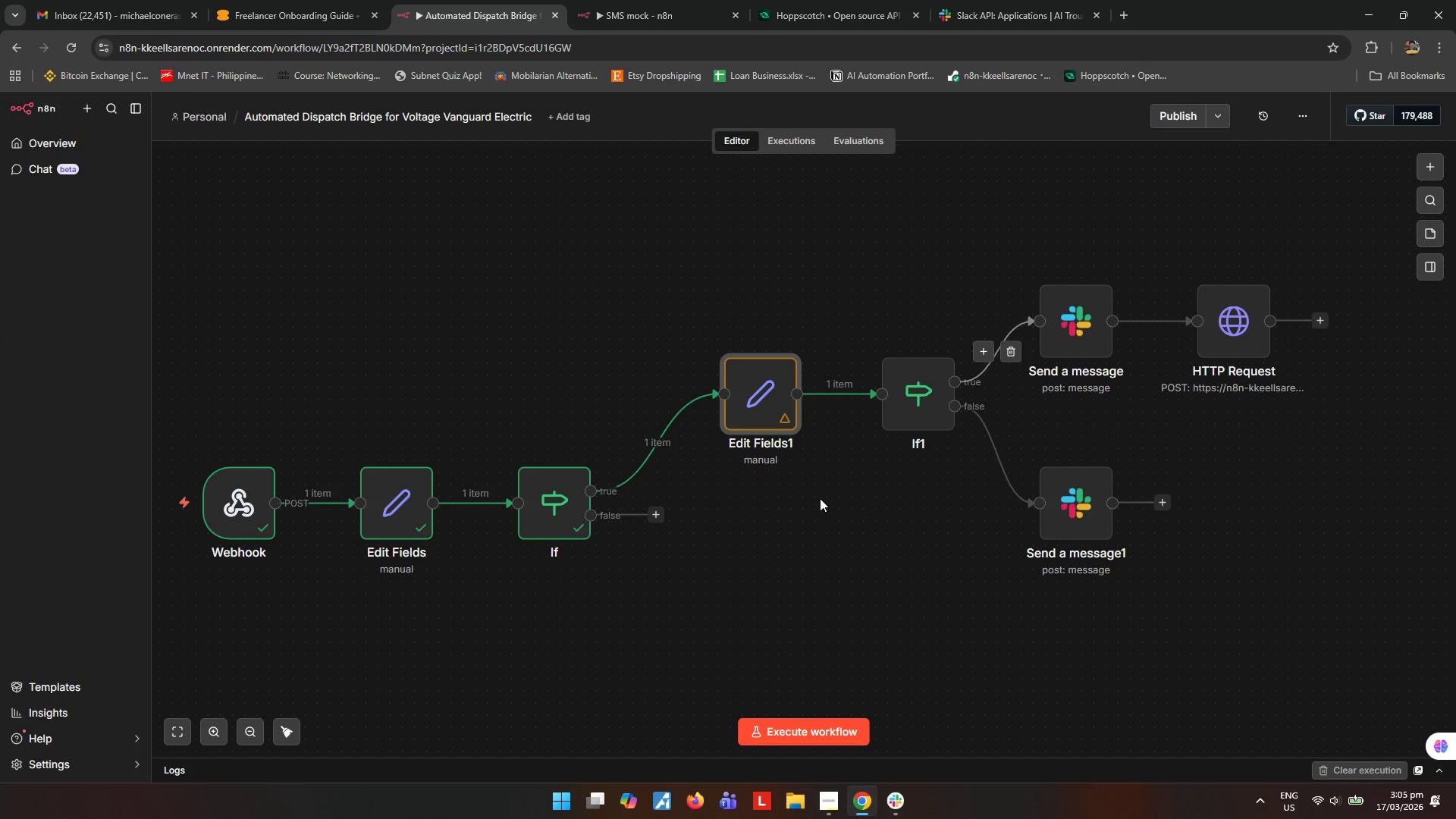 
left_click([826, 545])
 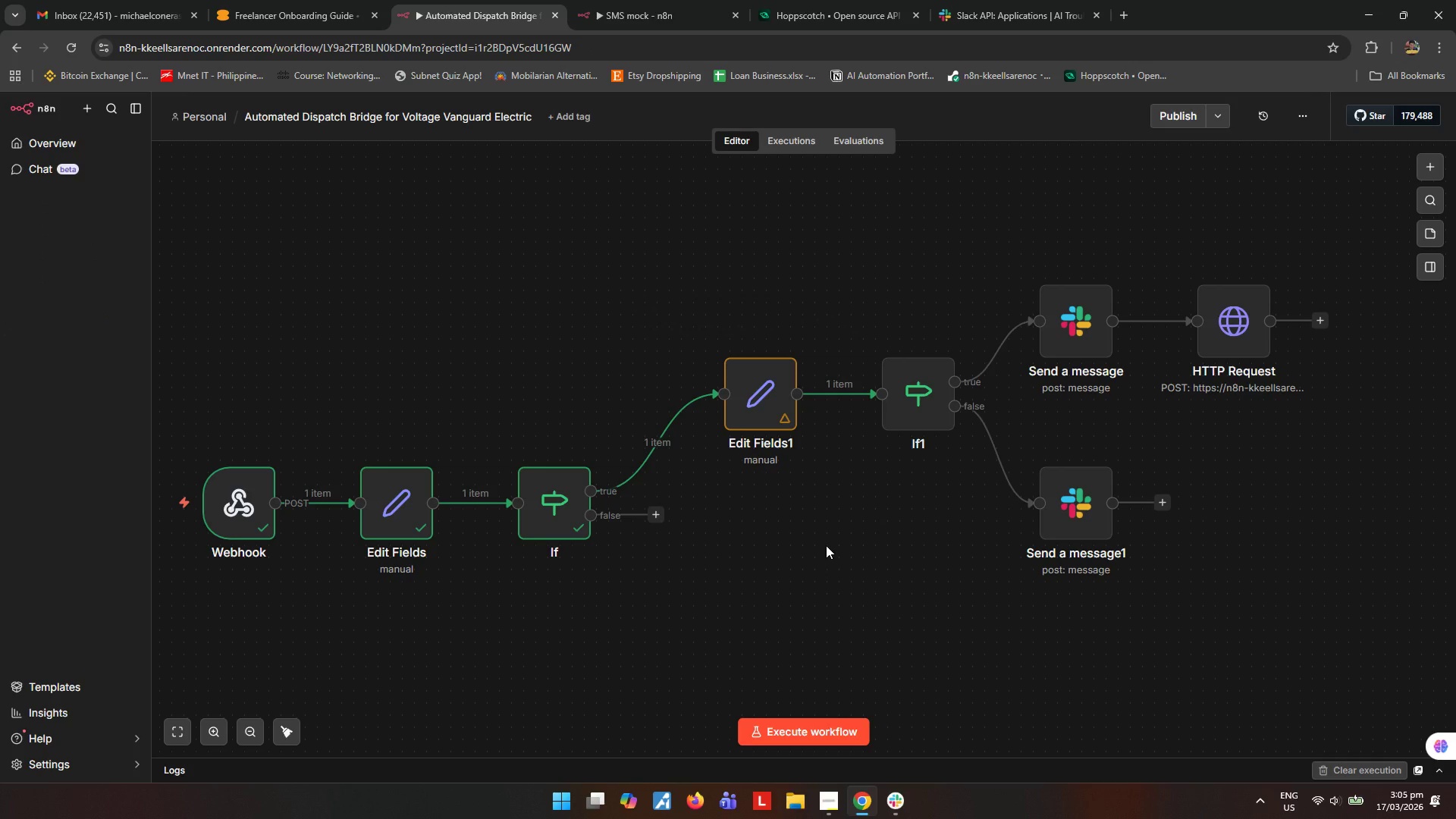 
wait(9.59)
 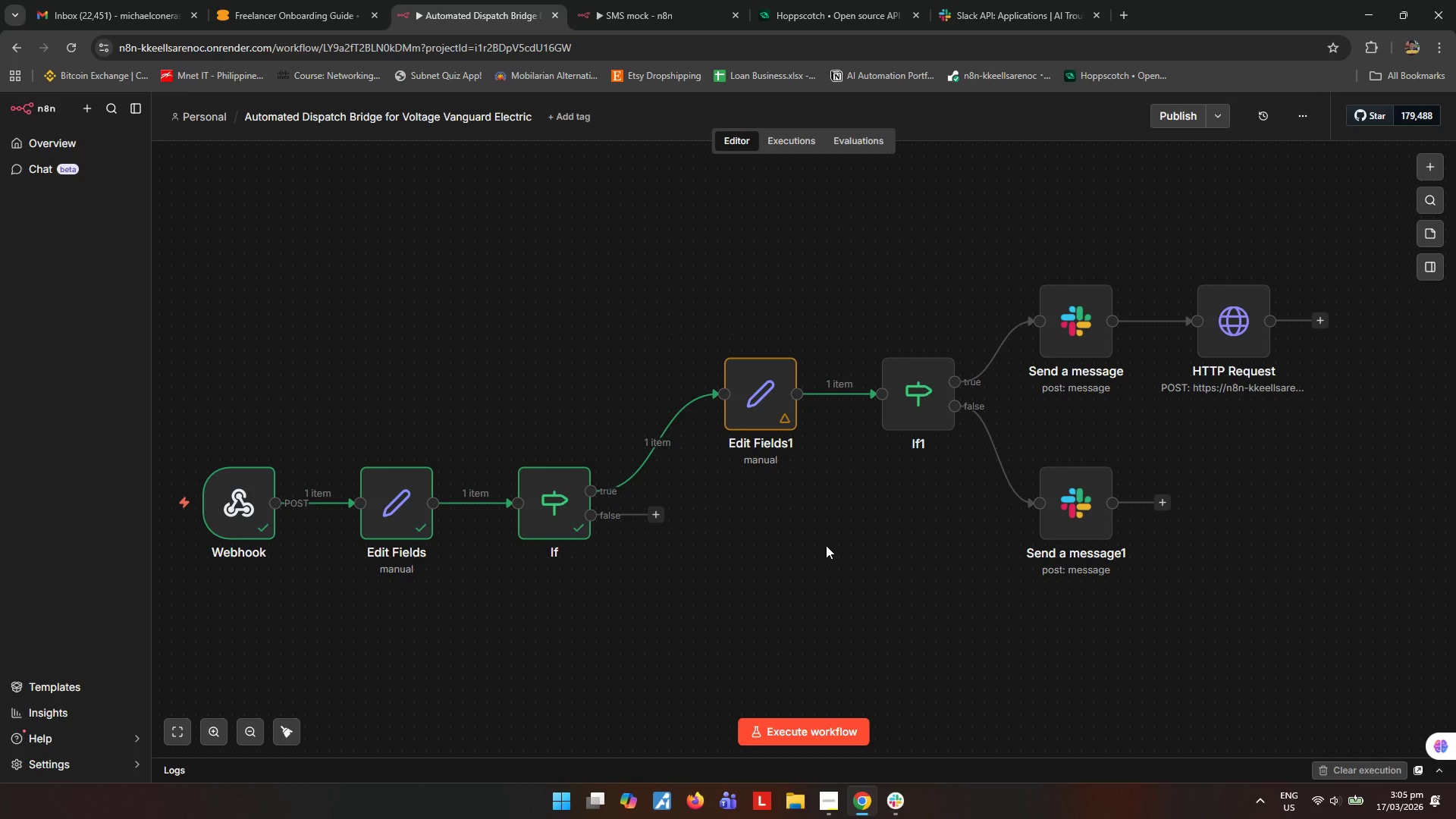 
left_click([817, 743])
 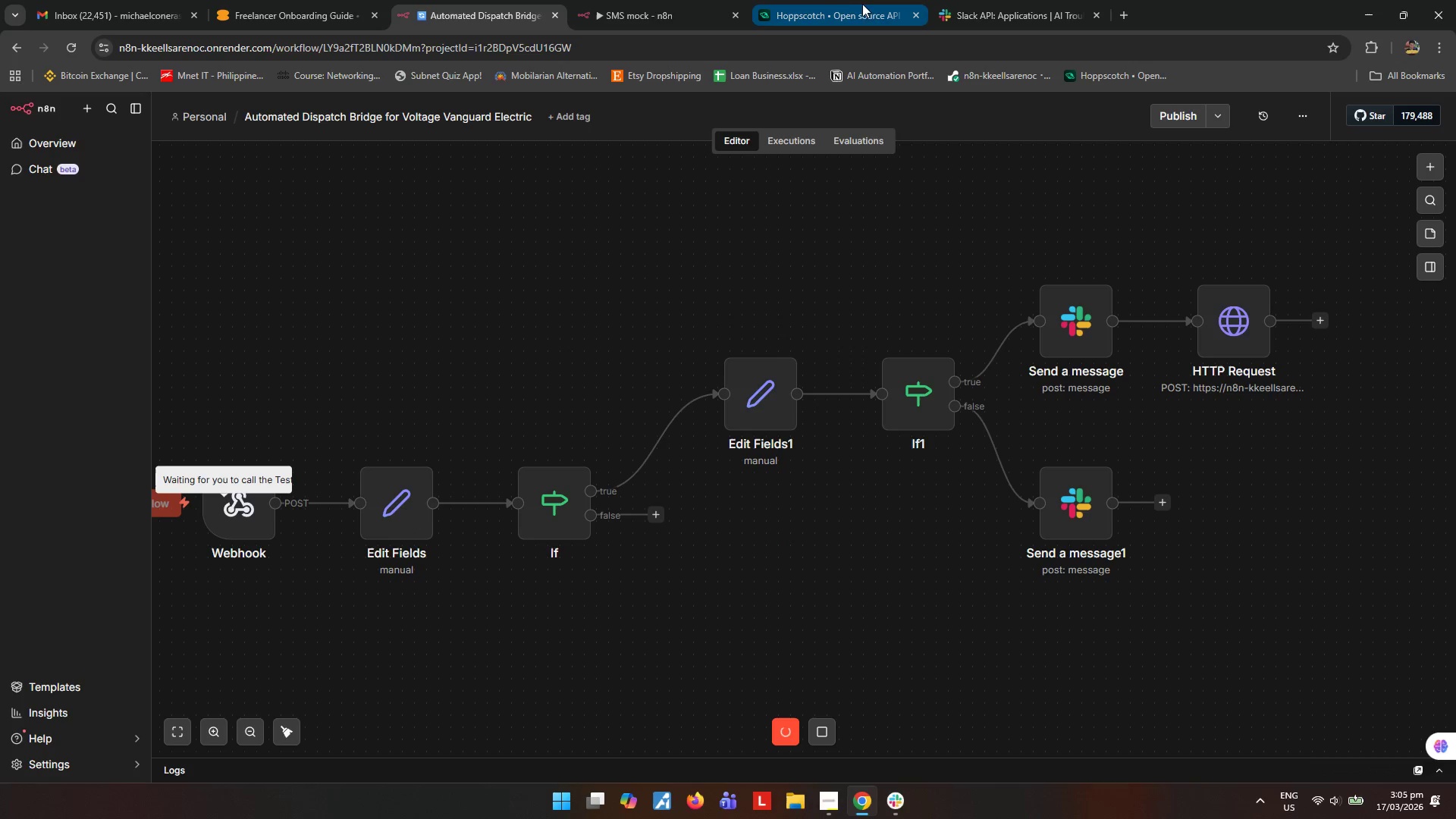 
left_click([645, 8])
 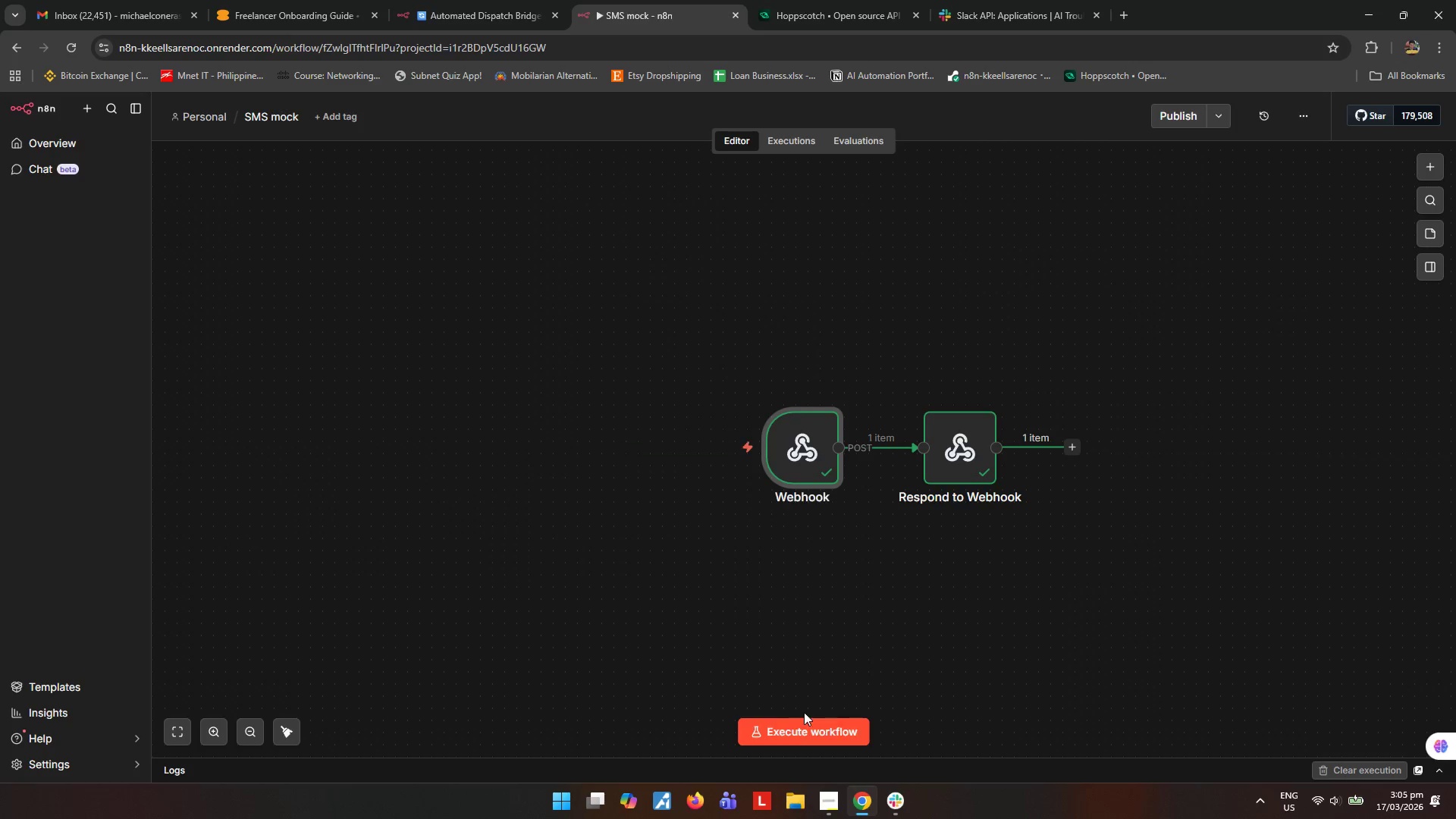 
left_click([804, 728])
 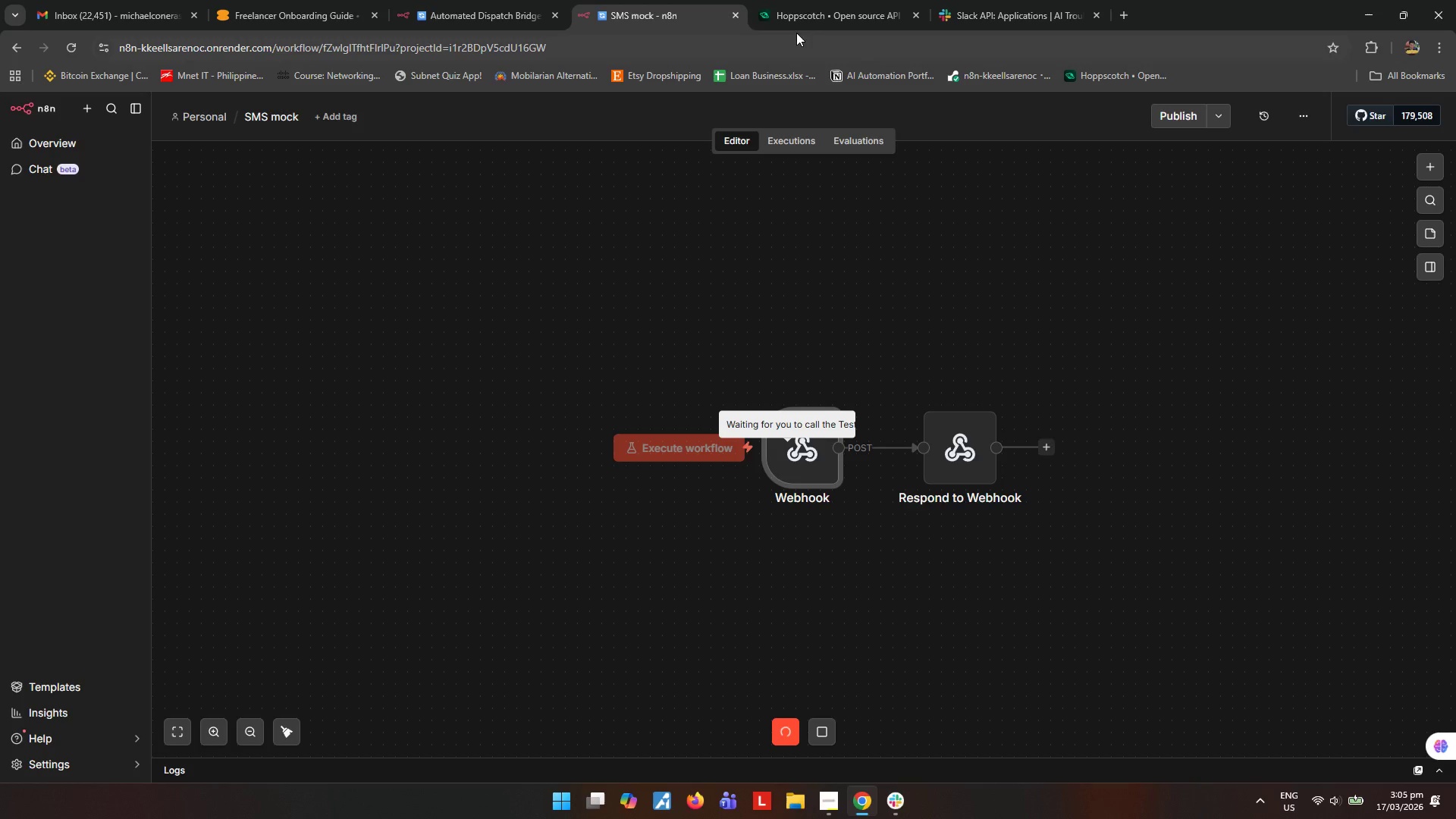 
left_click([808, 11])
 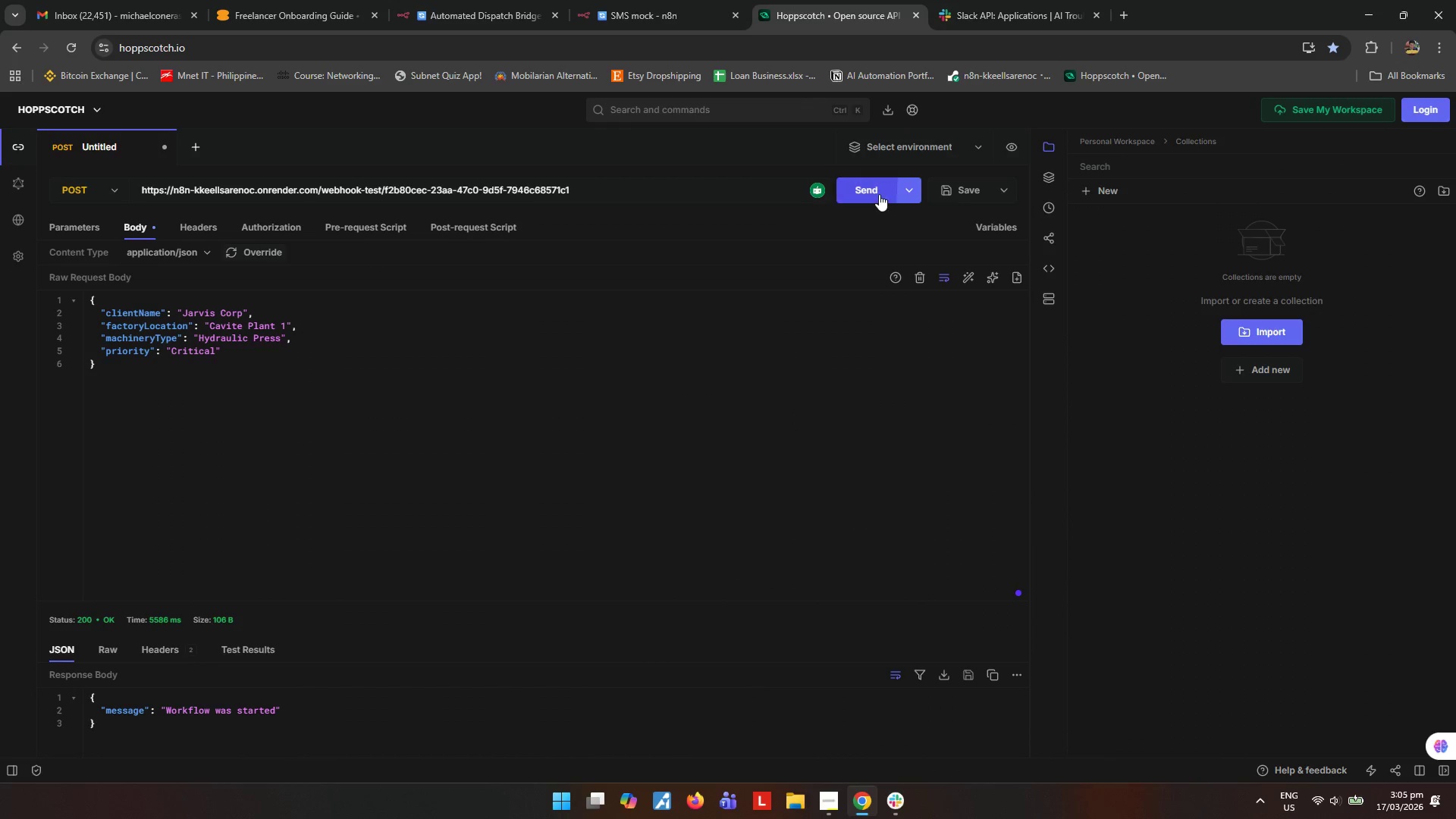 
left_click([879, 193])
 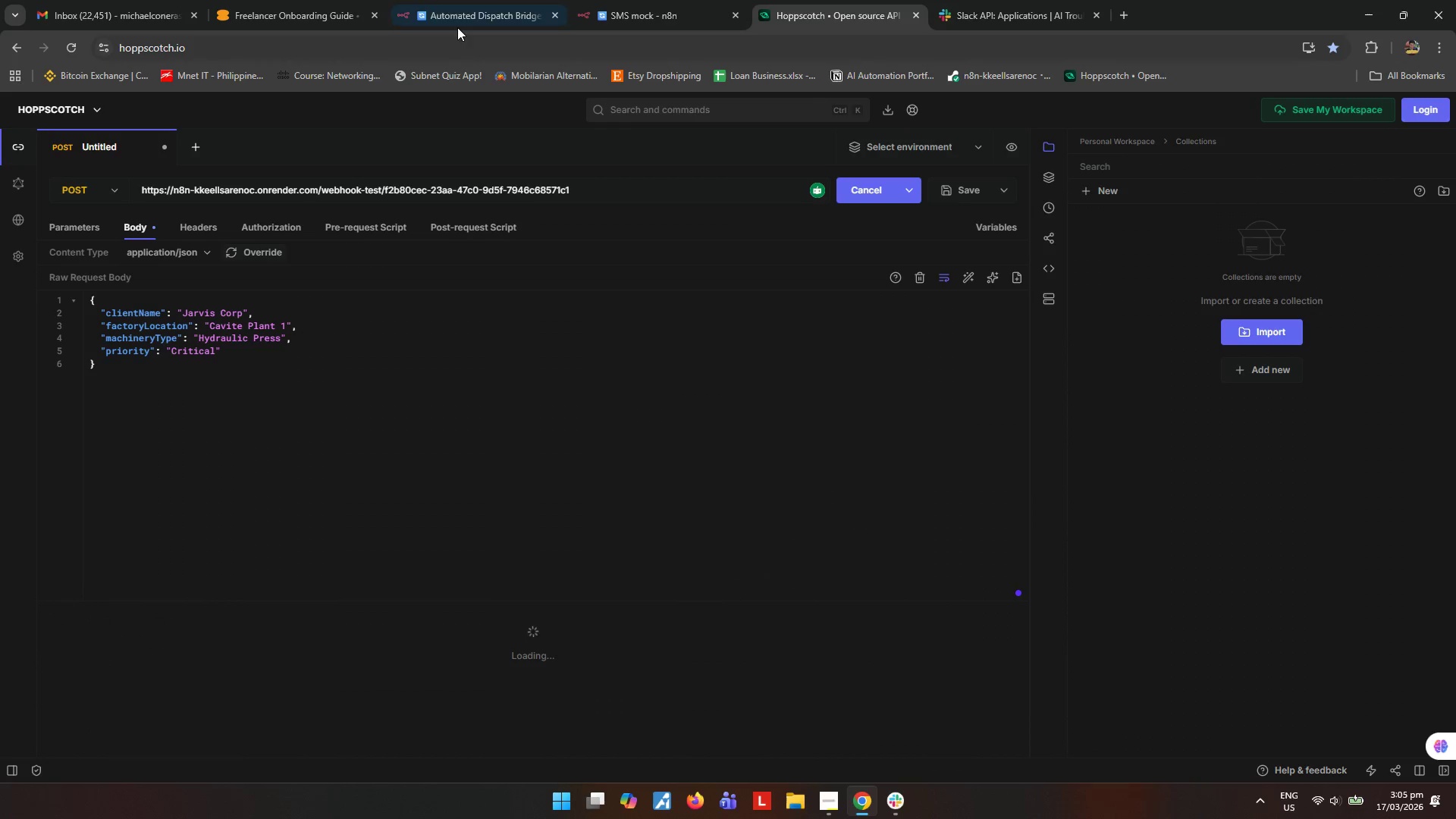 
left_click([459, 18])
 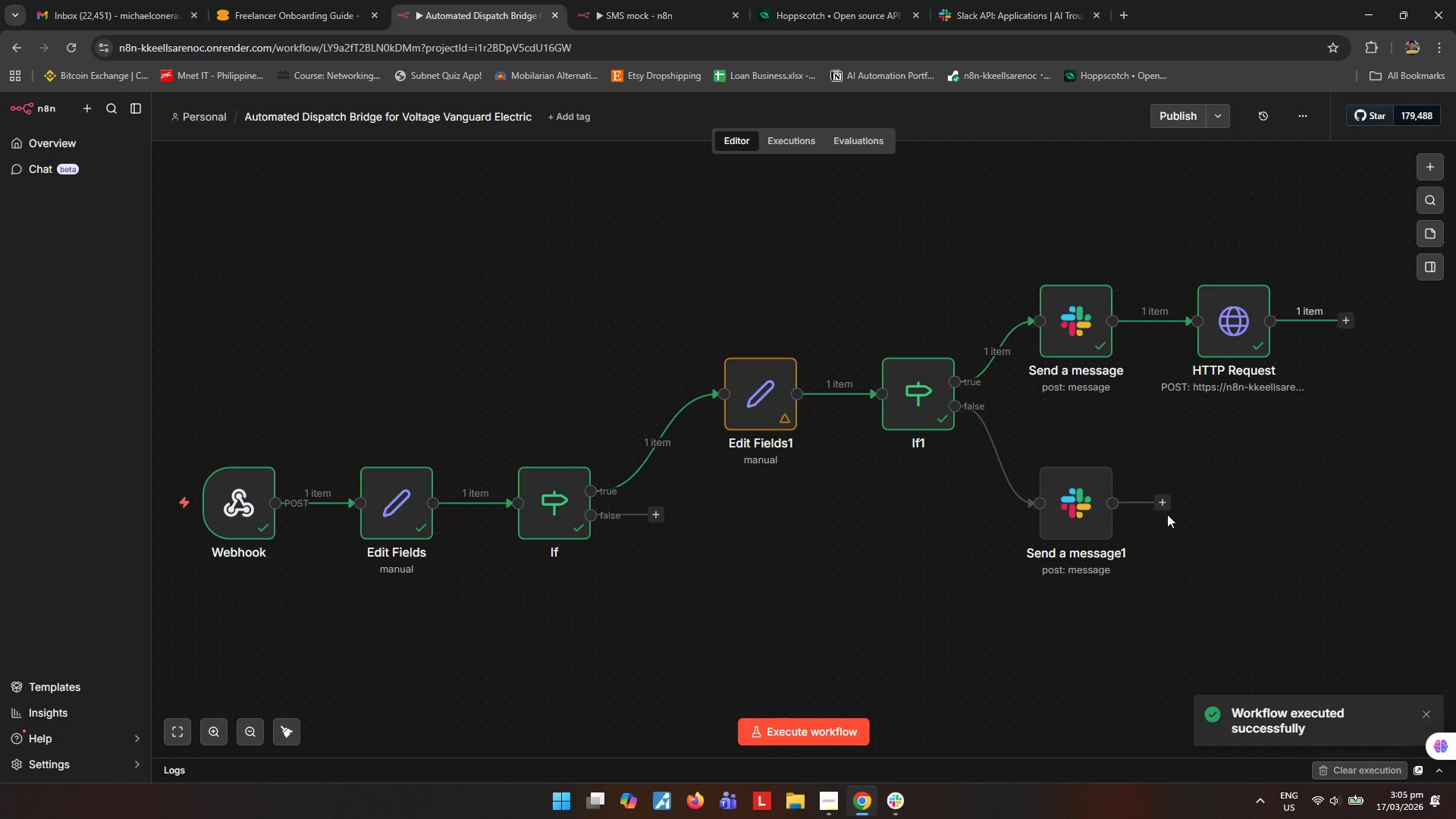 
wait(5.91)
 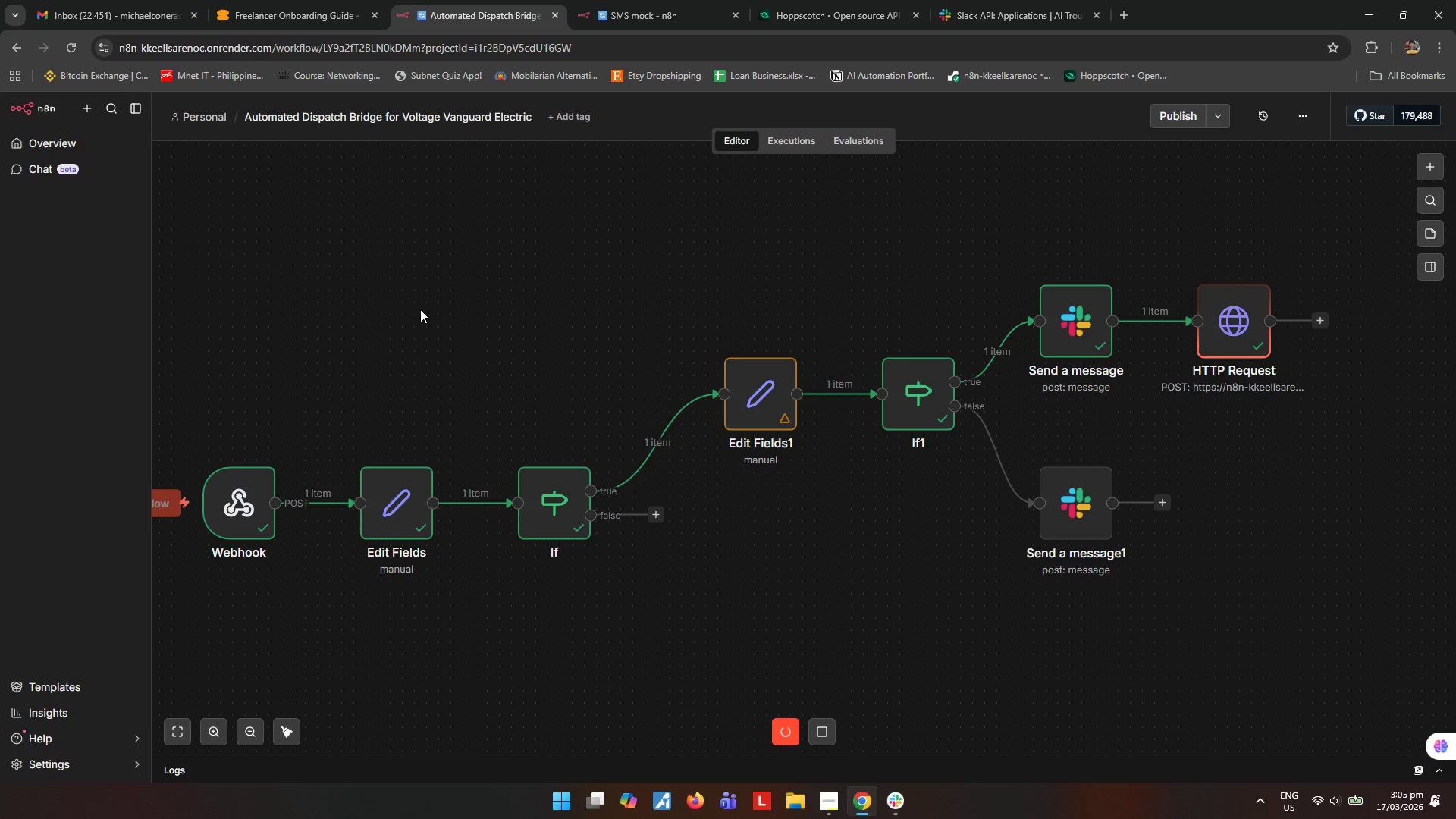 
scroll: coordinate [1192, 466], scroll_direction: none, amount: 0.0
 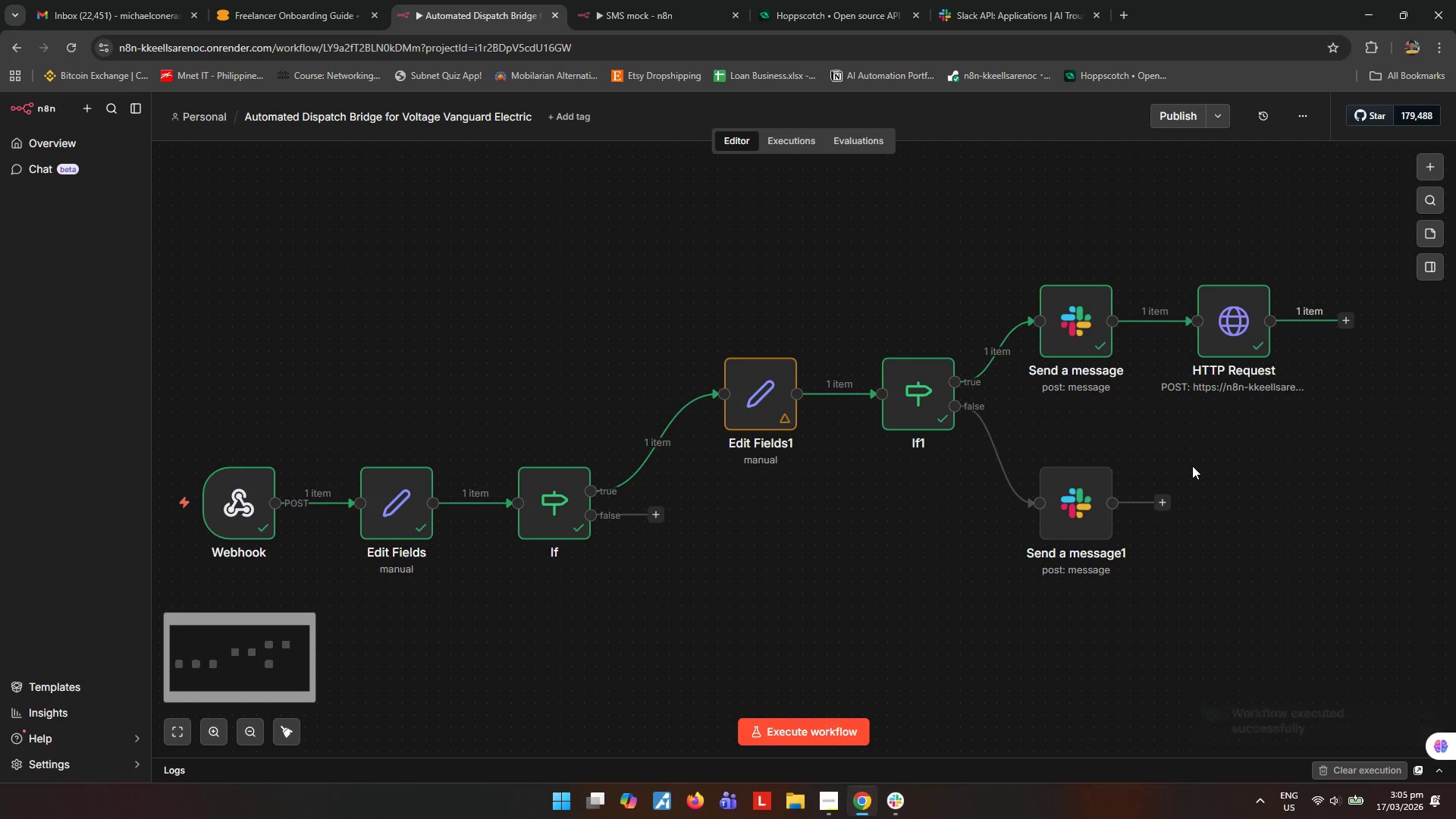 
scroll: coordinate [1192, 466], scroll_direction: up, amount: 1.0
 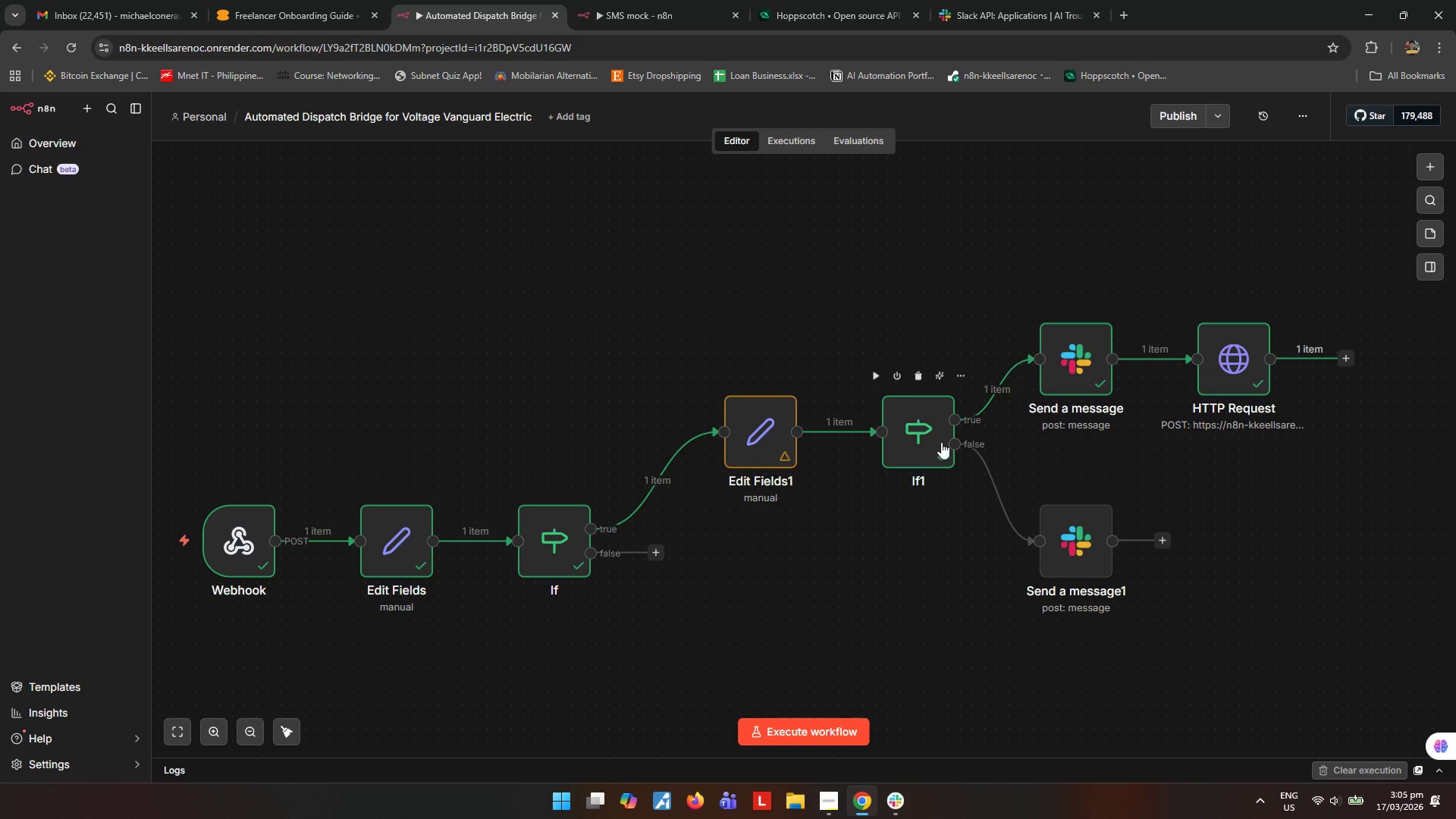 
double_click([1078, 358])
 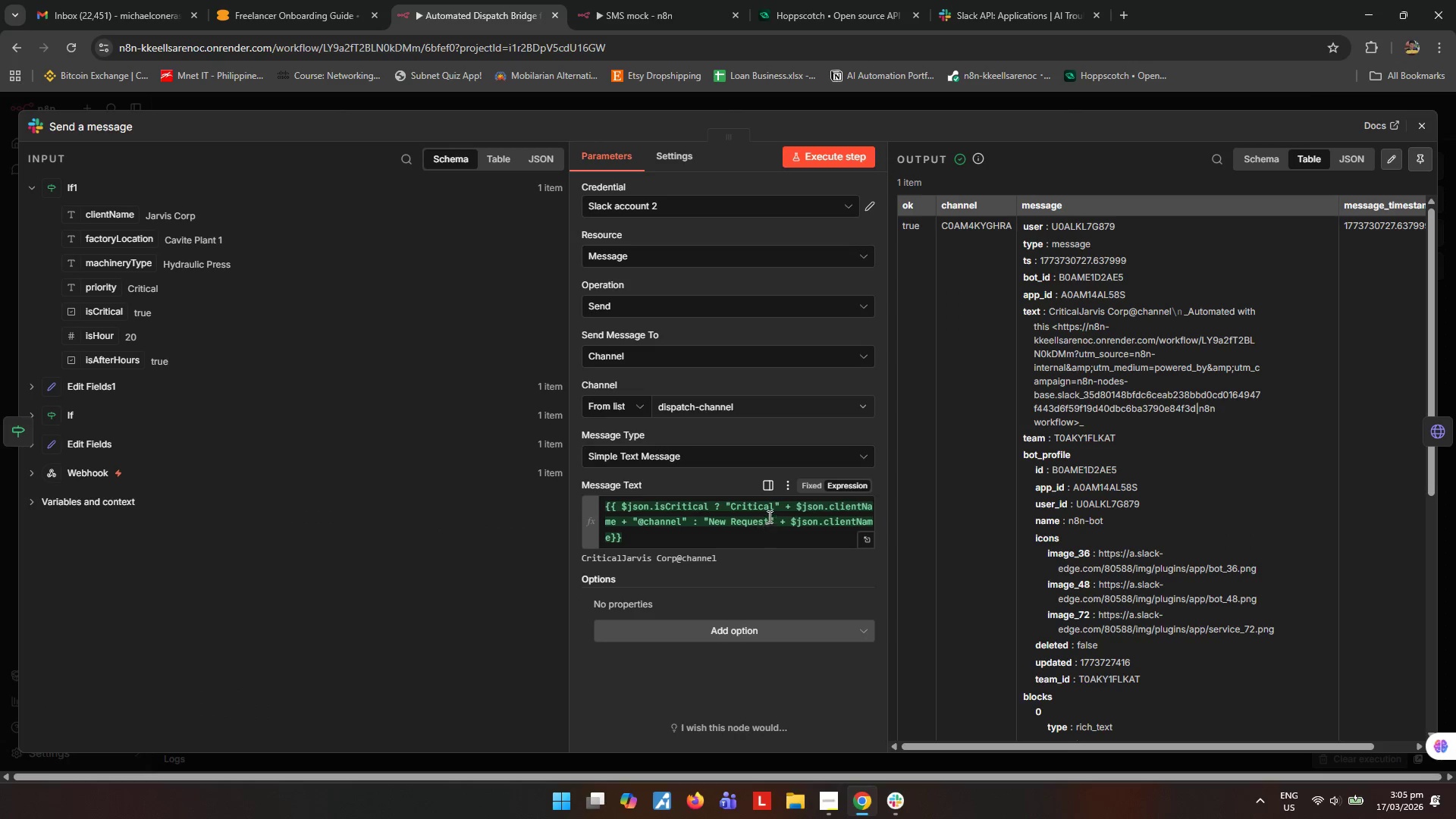 
wait(7.3)
 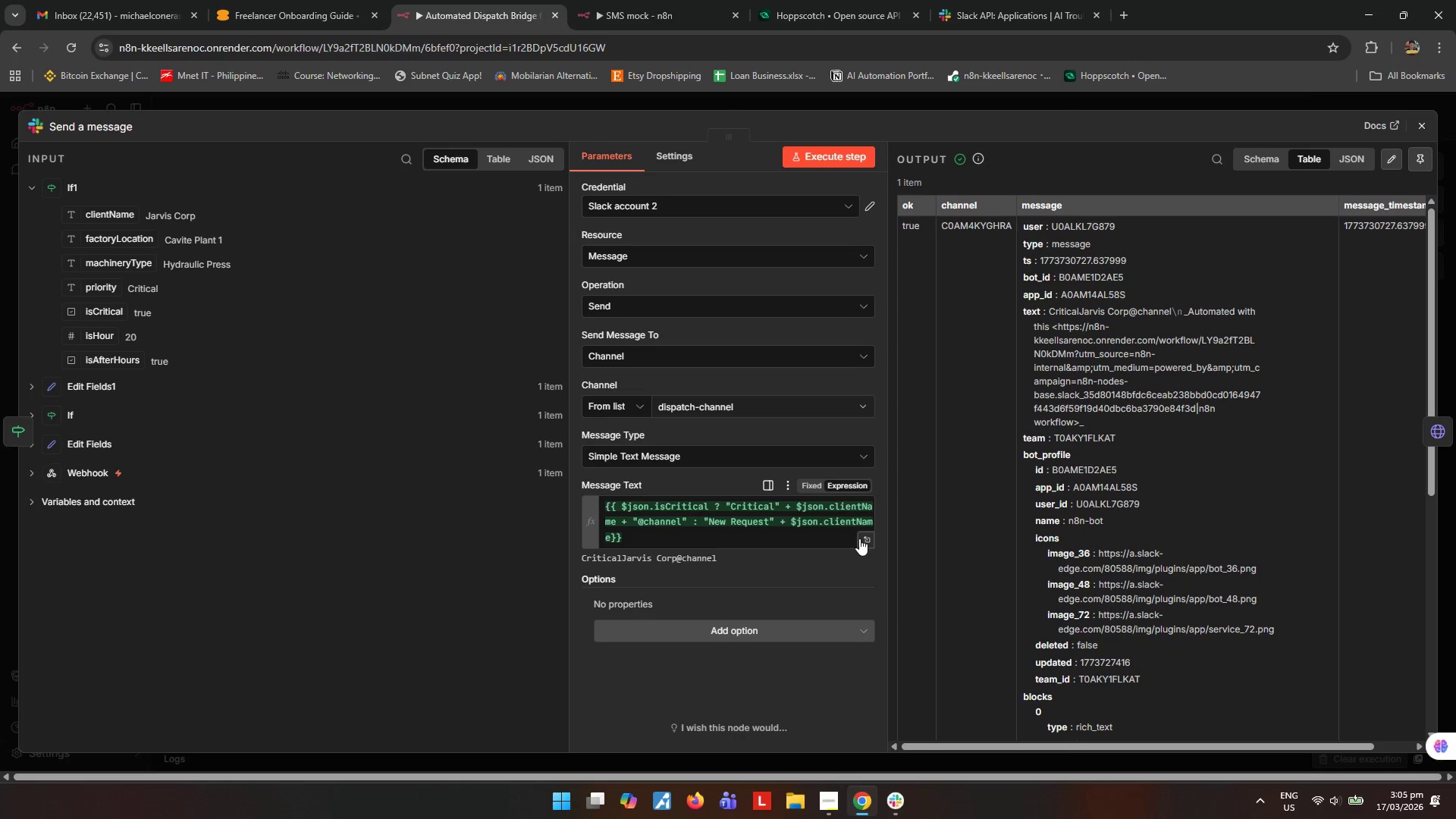 
left_click([868, 539])
 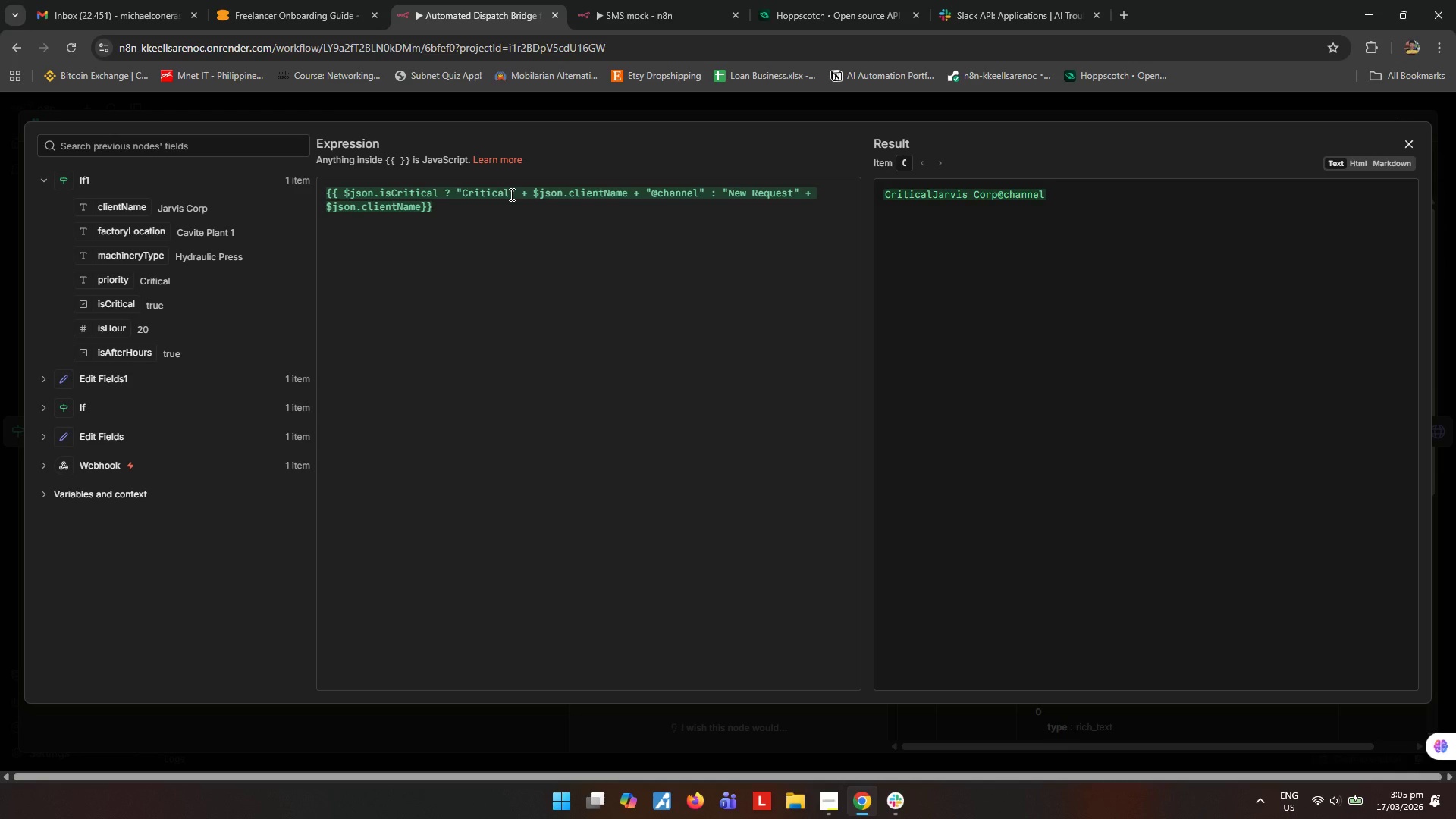 
wait(12.11)
 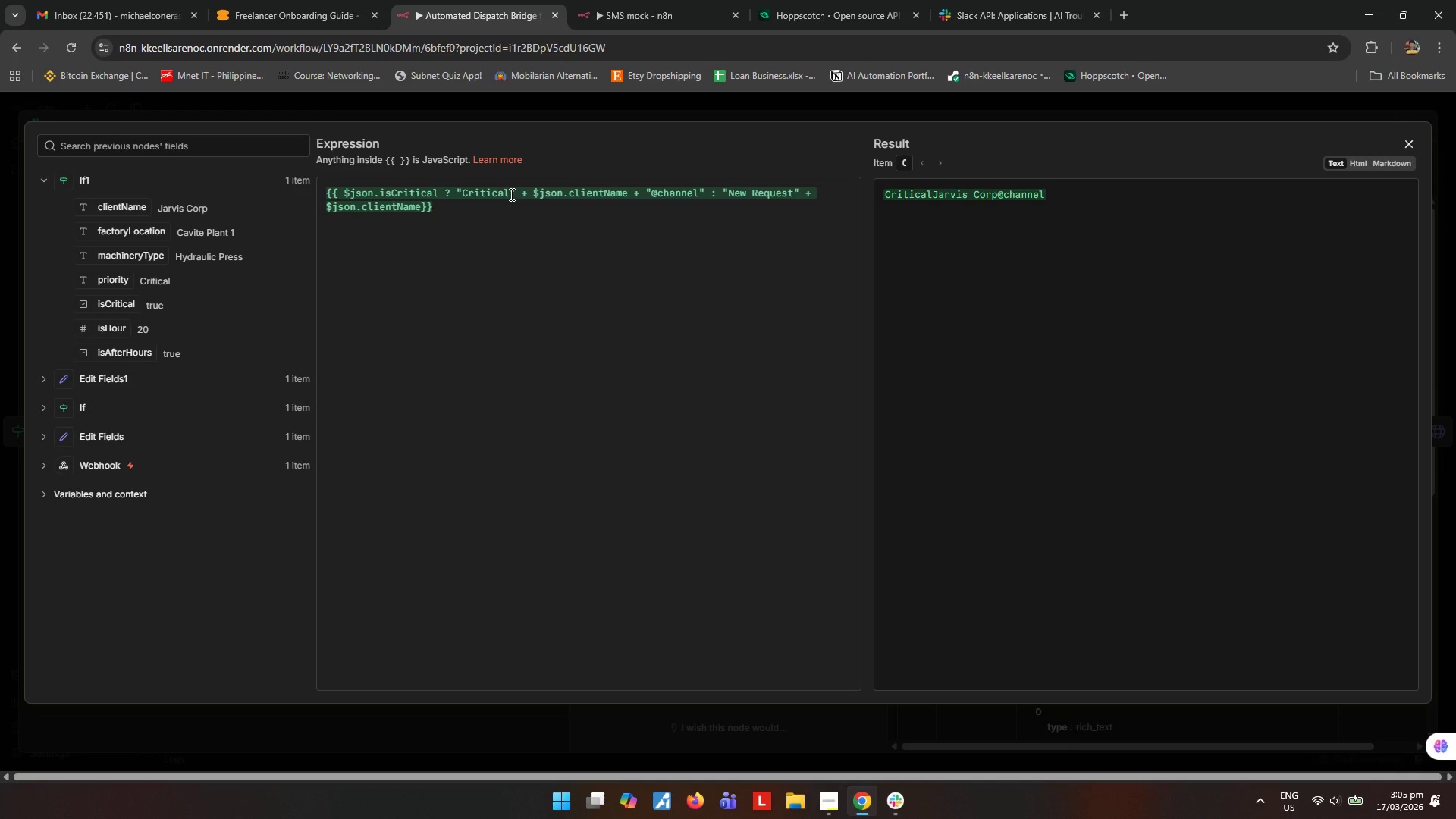 
left_click([897, 805])
 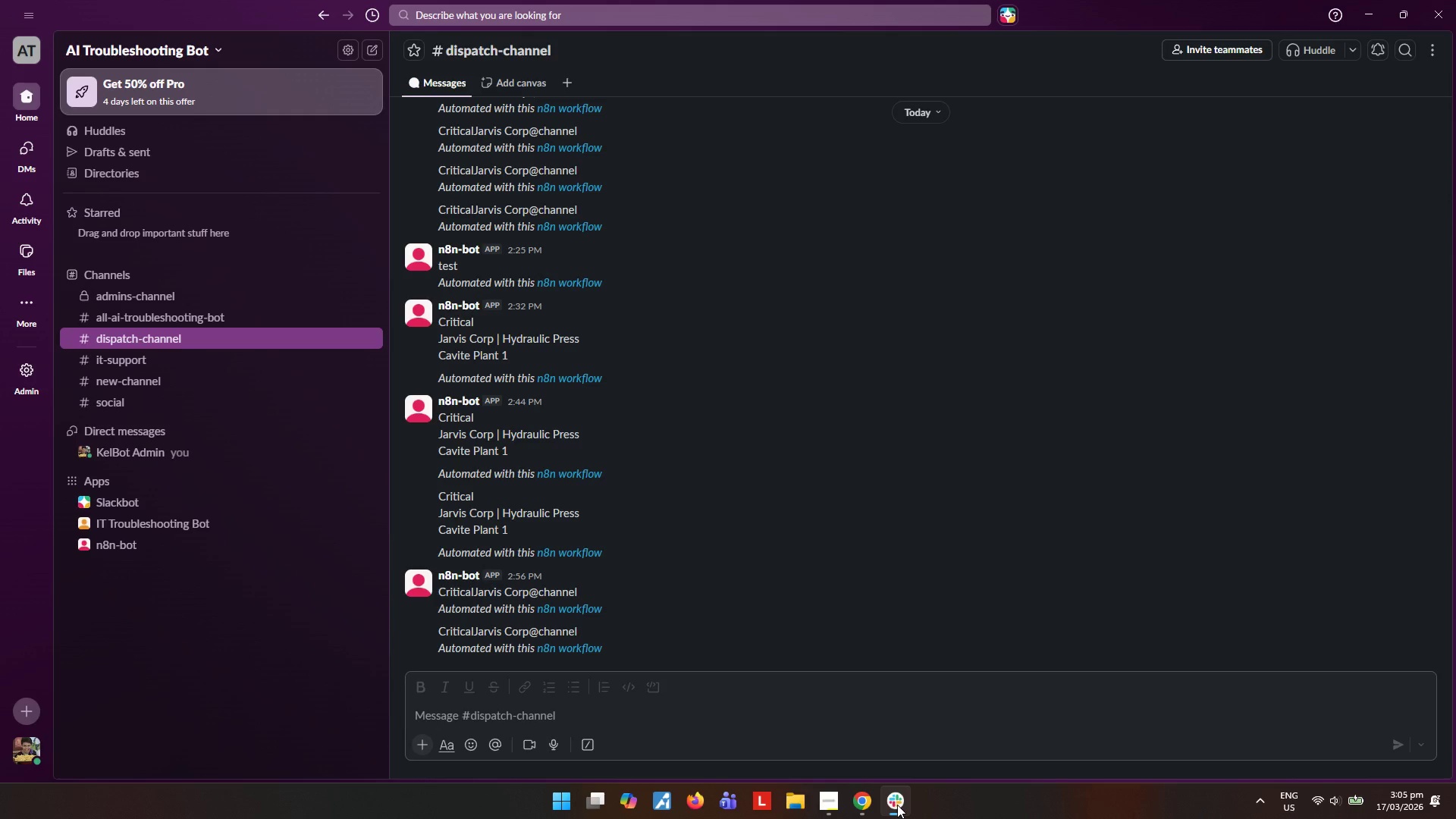 
wait(5.95)
 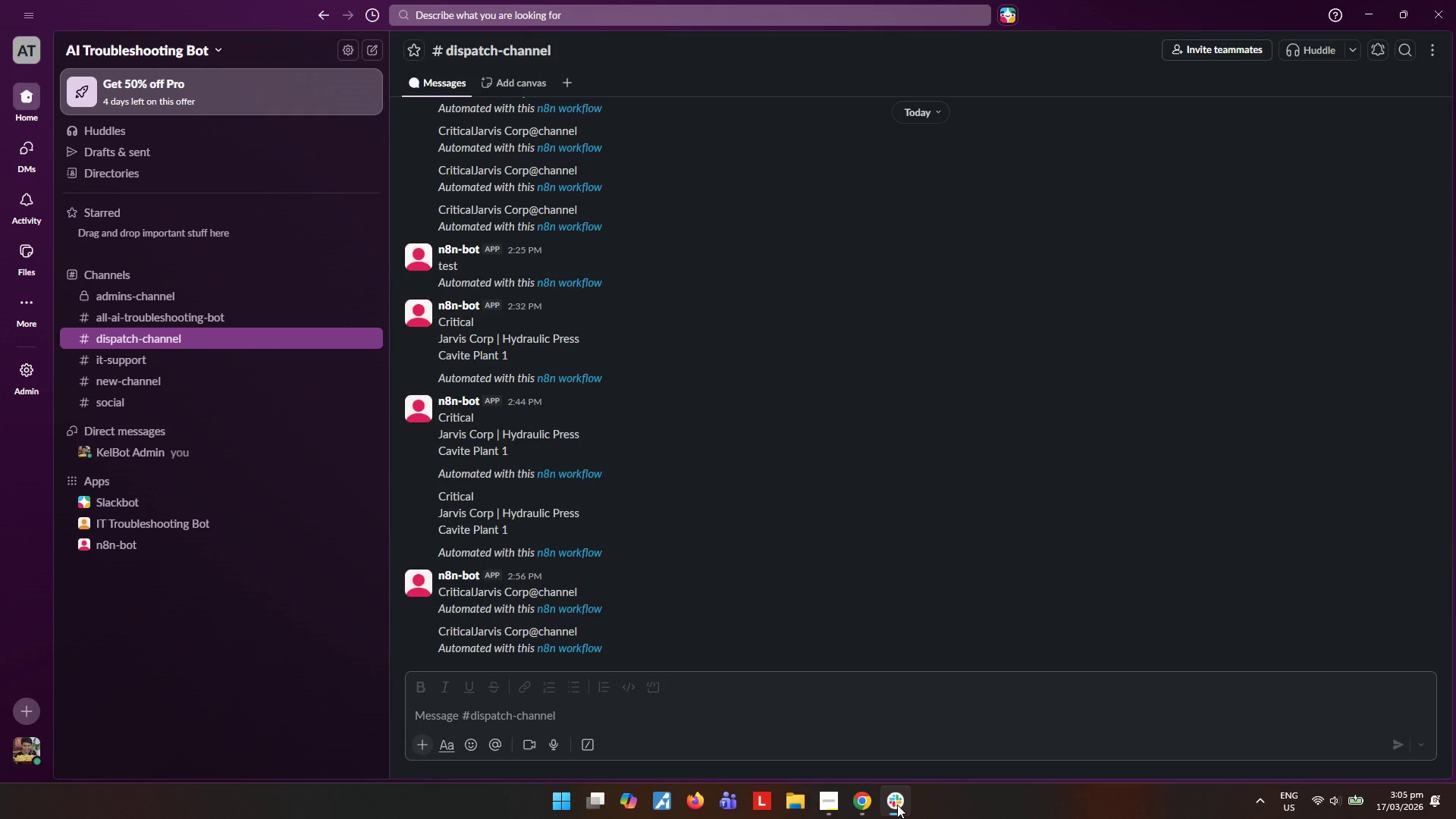 
left_click([897, 805])
 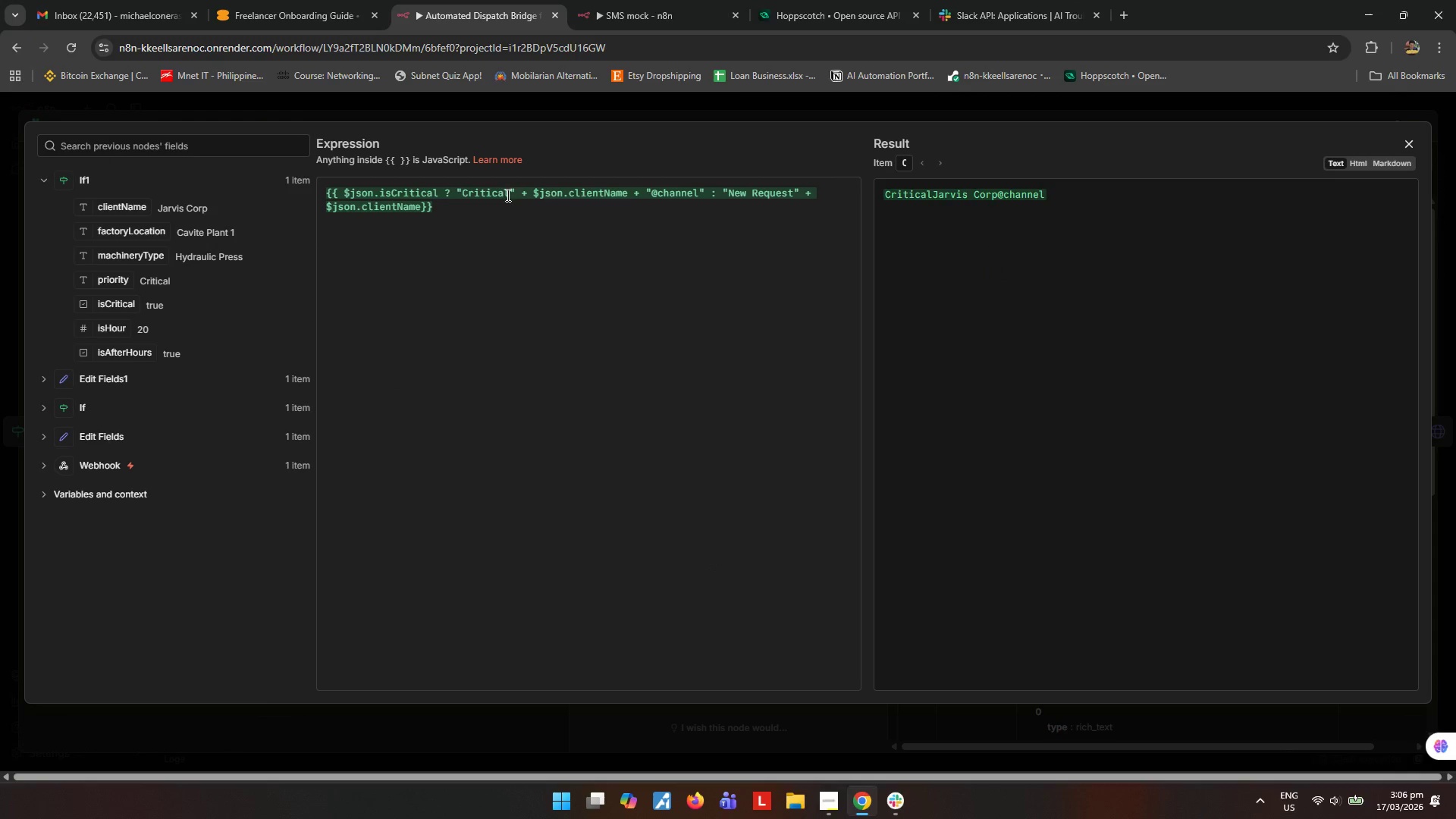 
key(Space)
 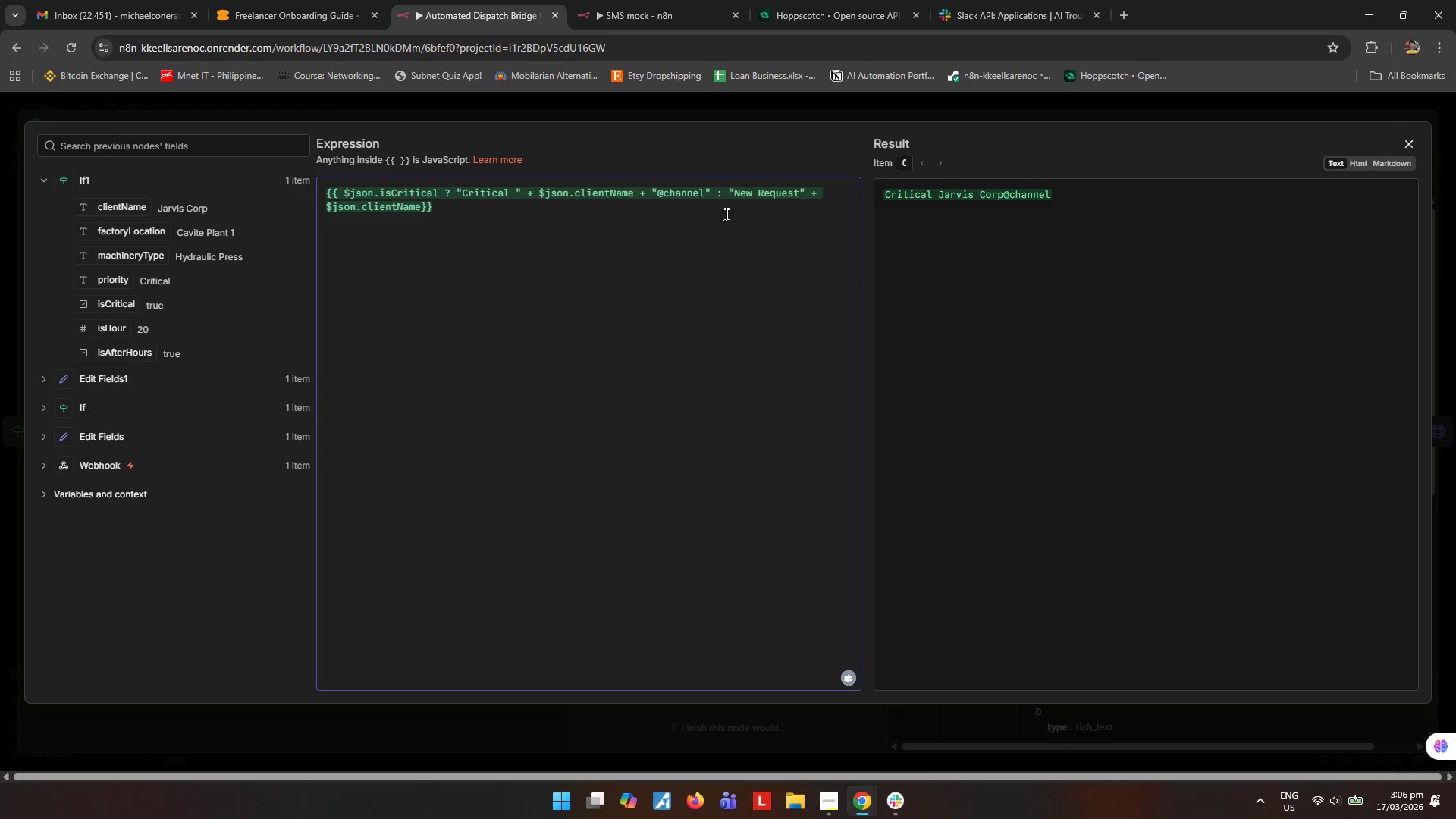 
wait(5.2)
 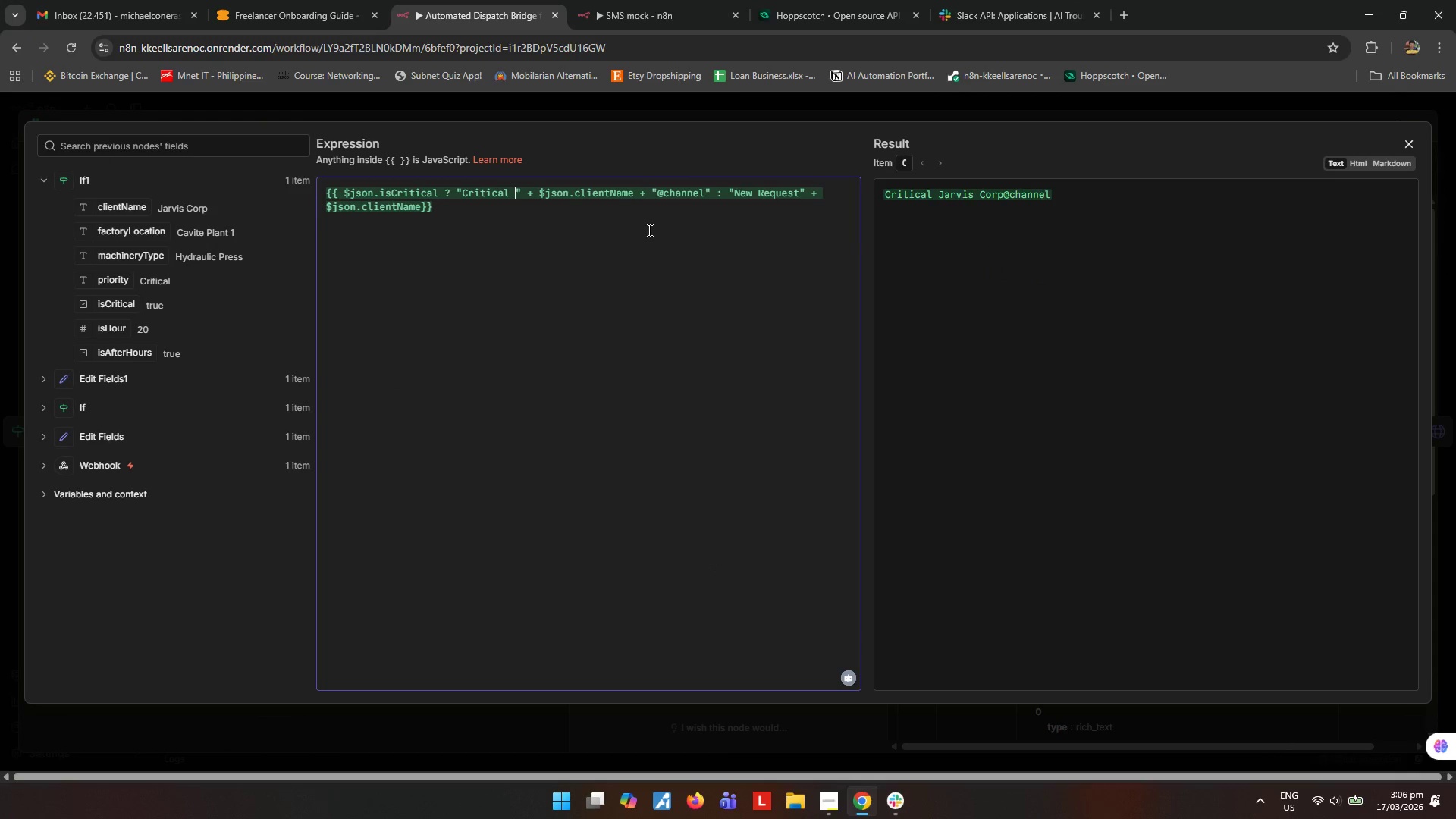 
left_click([658, 188])
 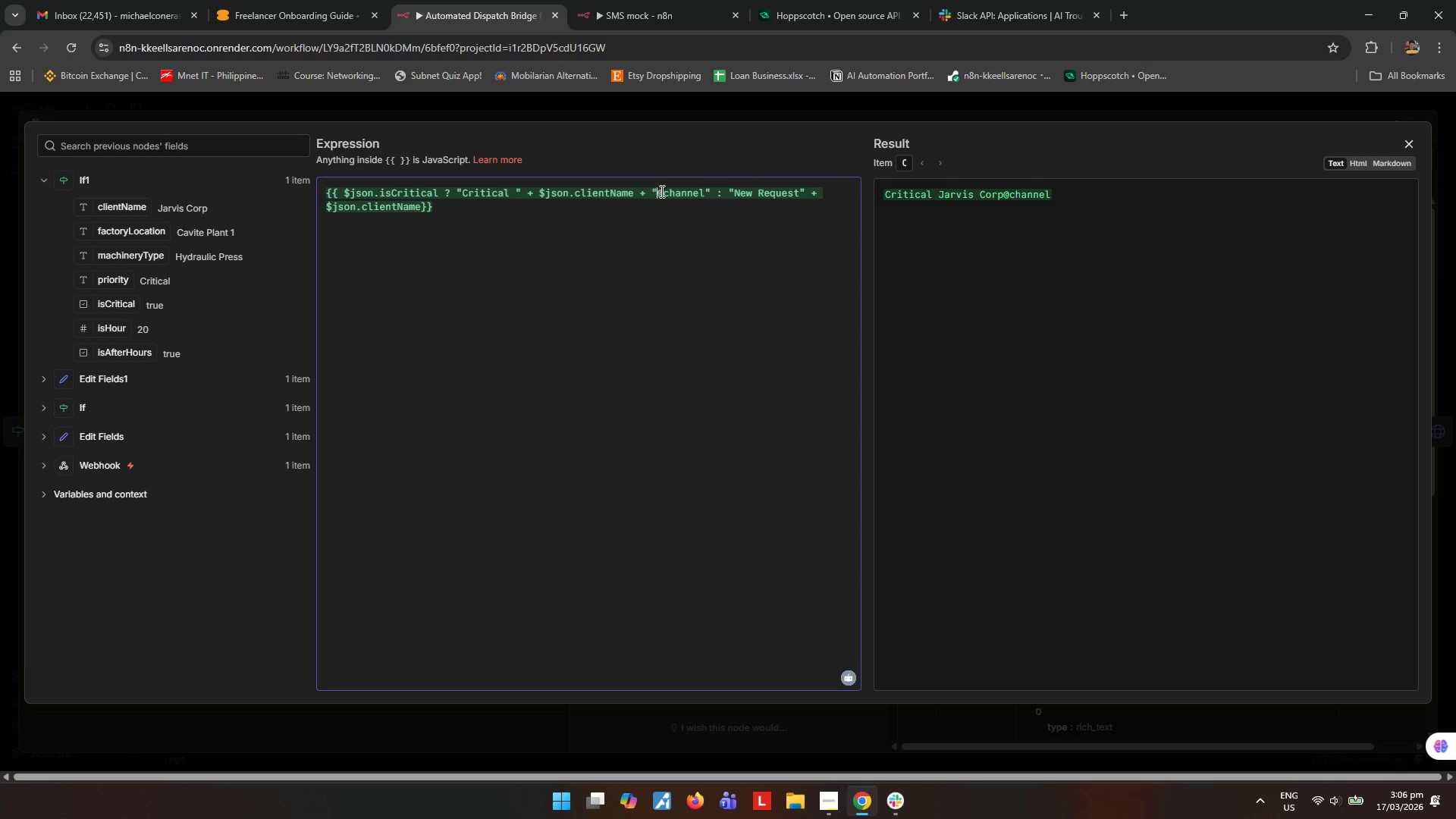 
key(Space)
 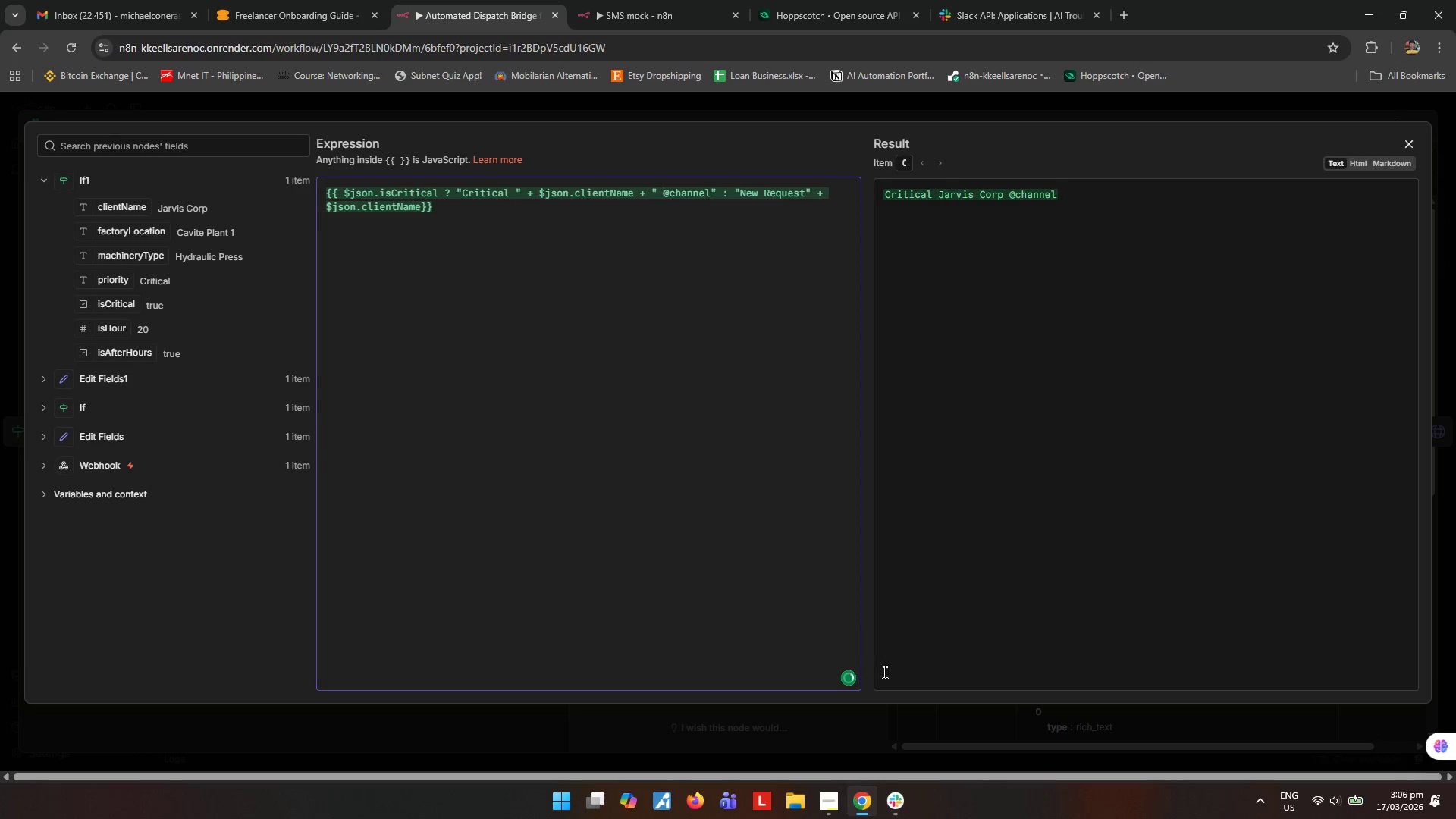 
left_click([883, 799])
 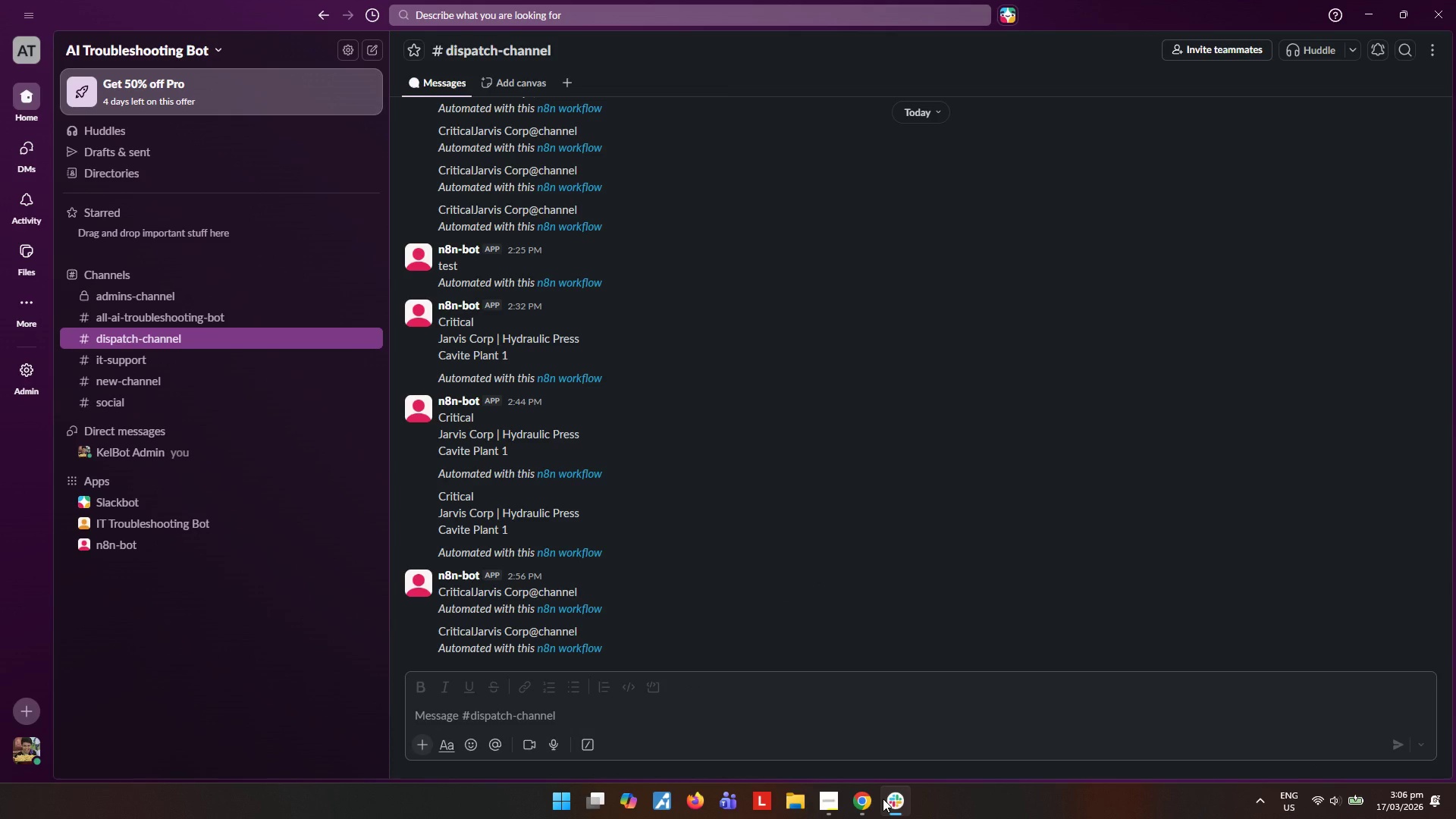 
left_click([883, 799])
 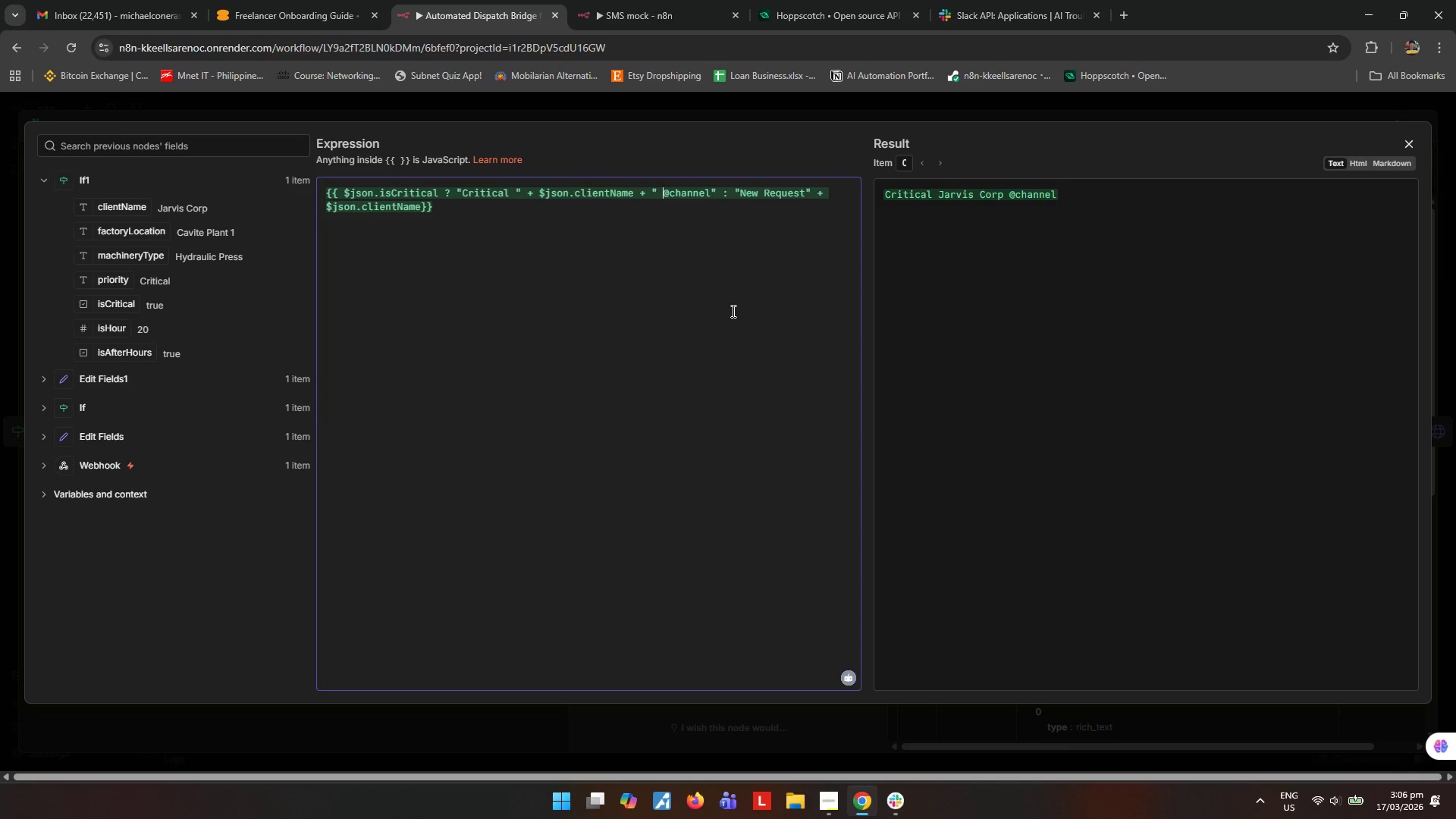 
wait(6.01)
 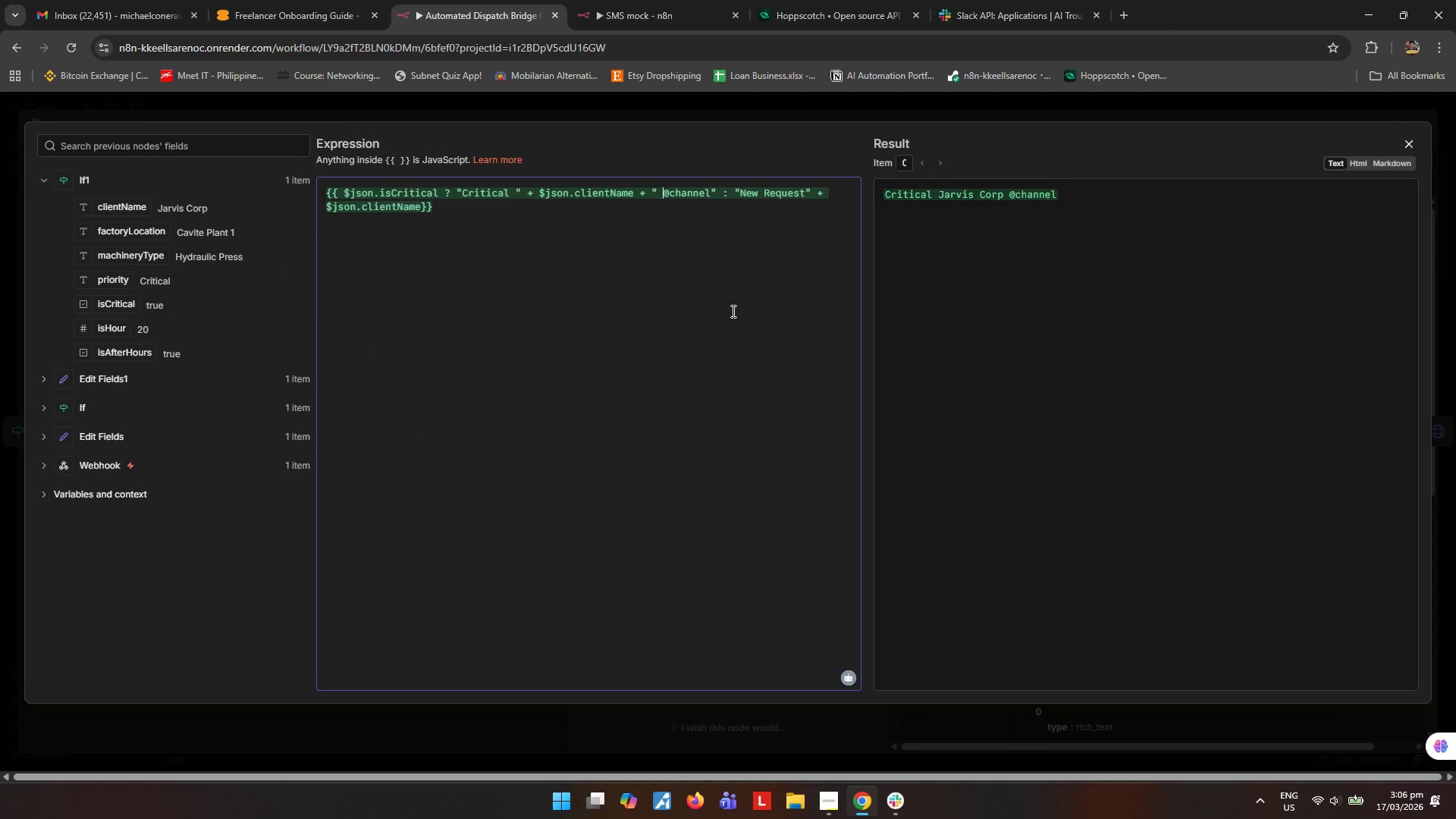 
left_click([894, 807])
 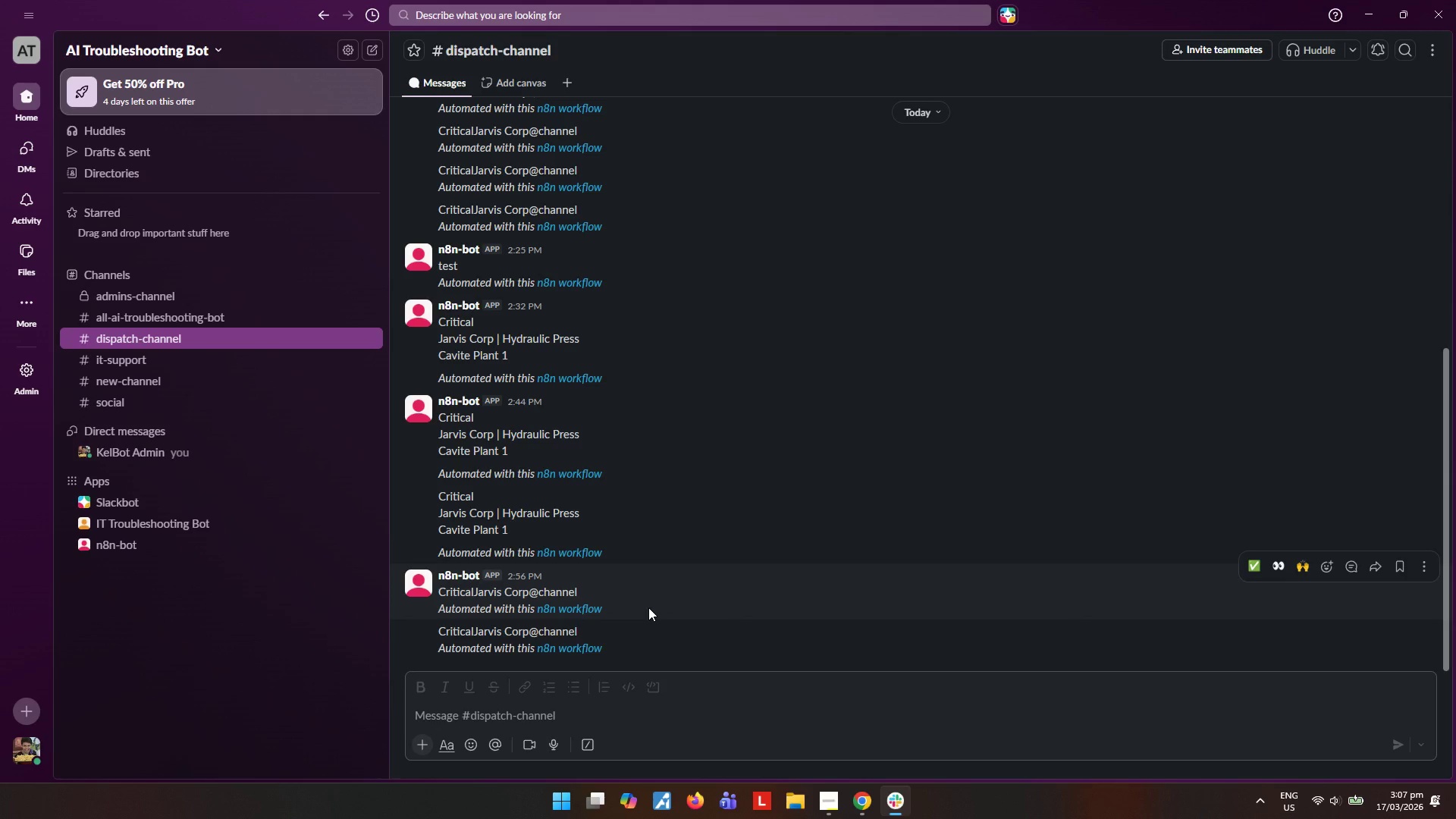 
wait(53.6)
 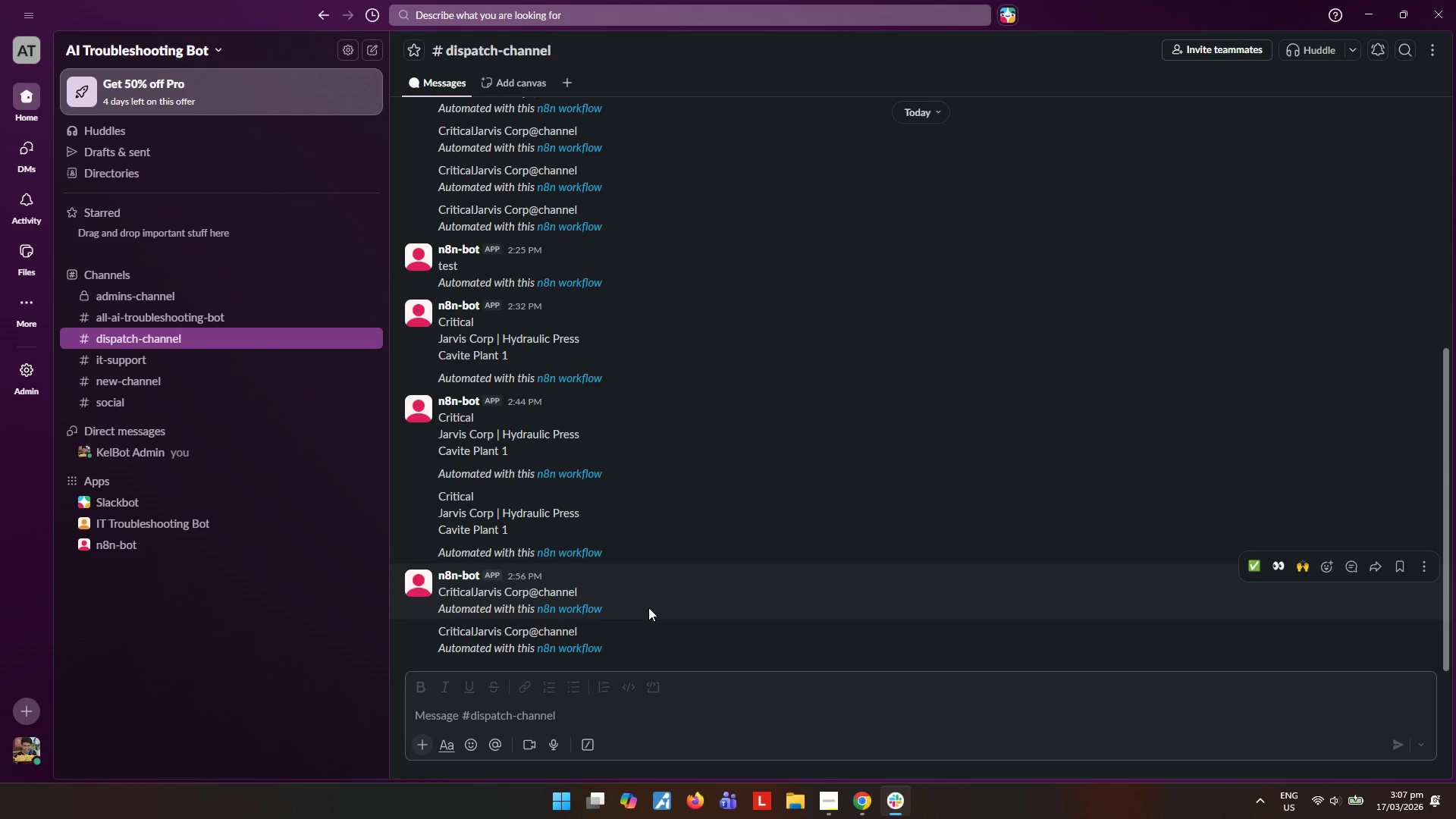 
mouse_move([855, 799])
 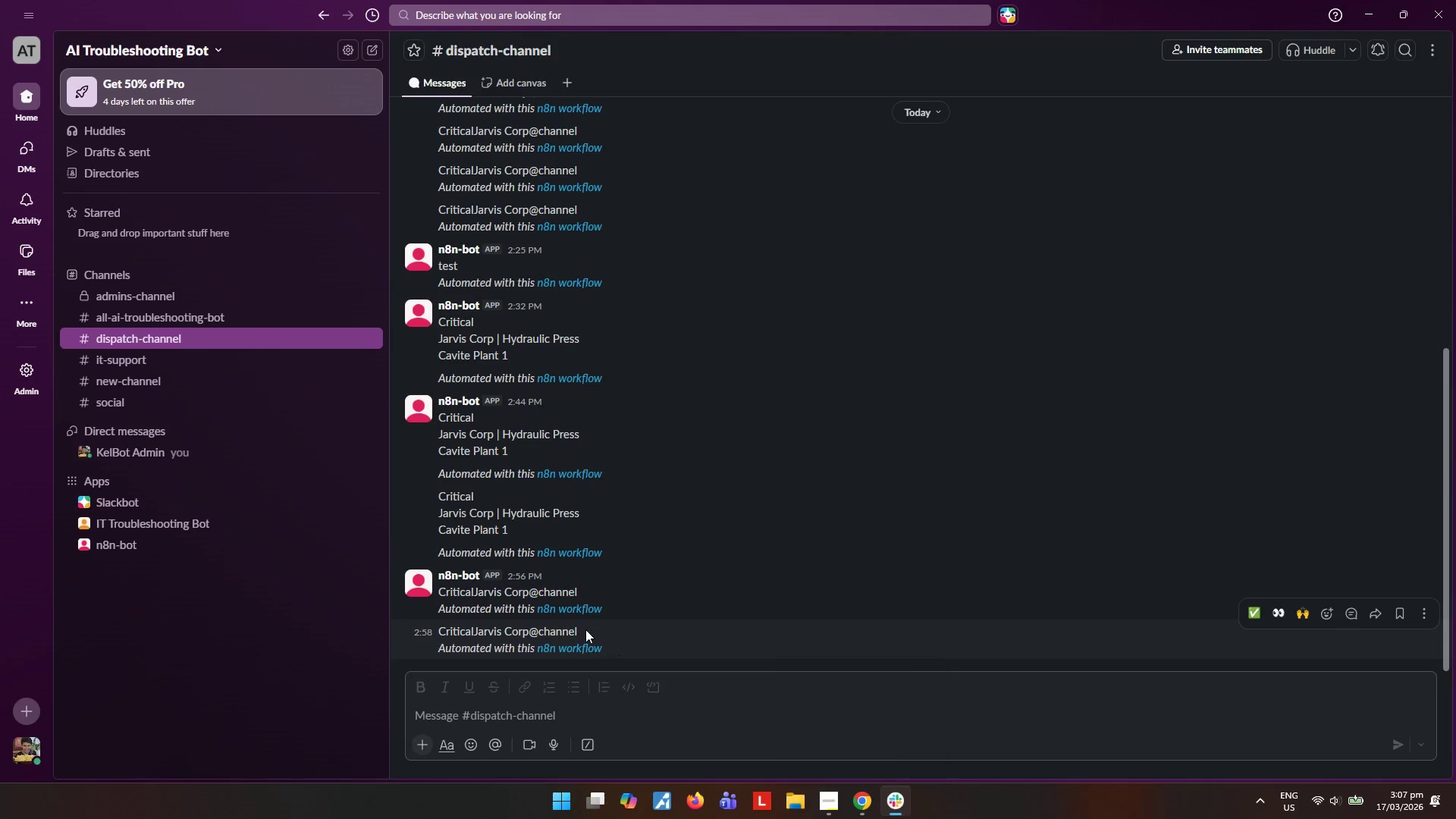 
left_click_drag(start_coordinate=[583, 629], to_coordinate=[503, 631])
 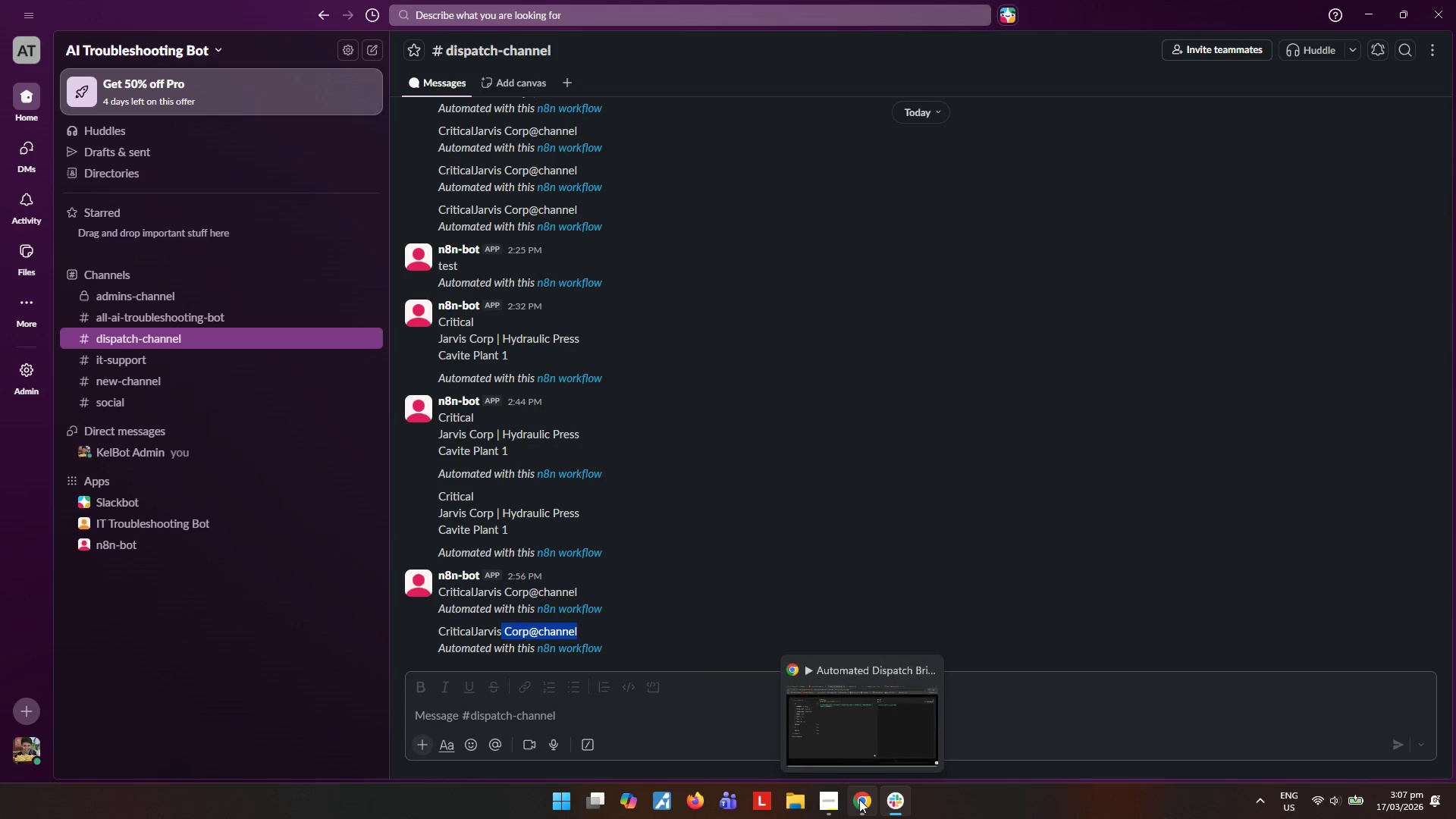 
left_click([859, 799])
 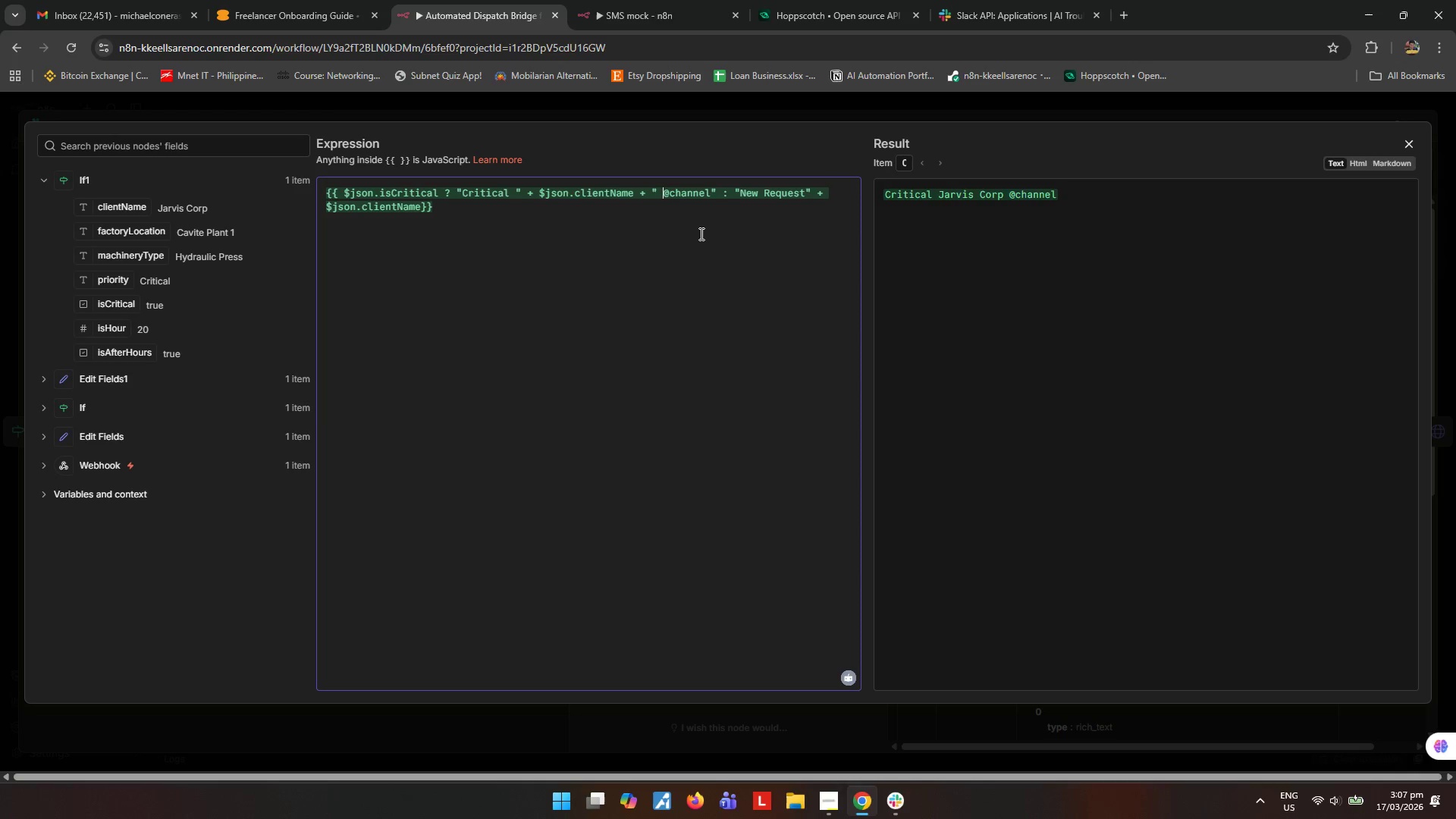 
wait(19.34)
 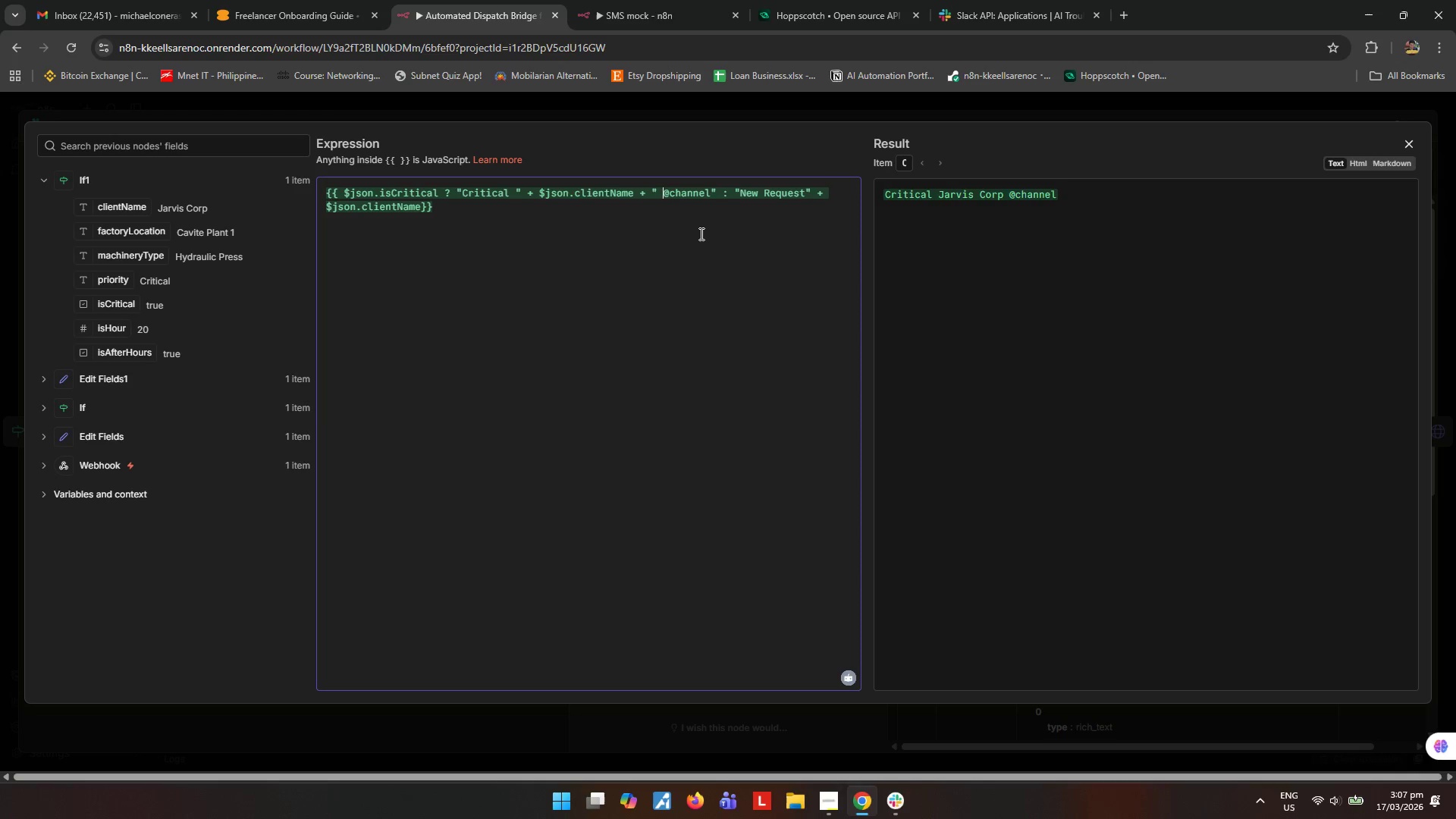 
key(Backspace)
 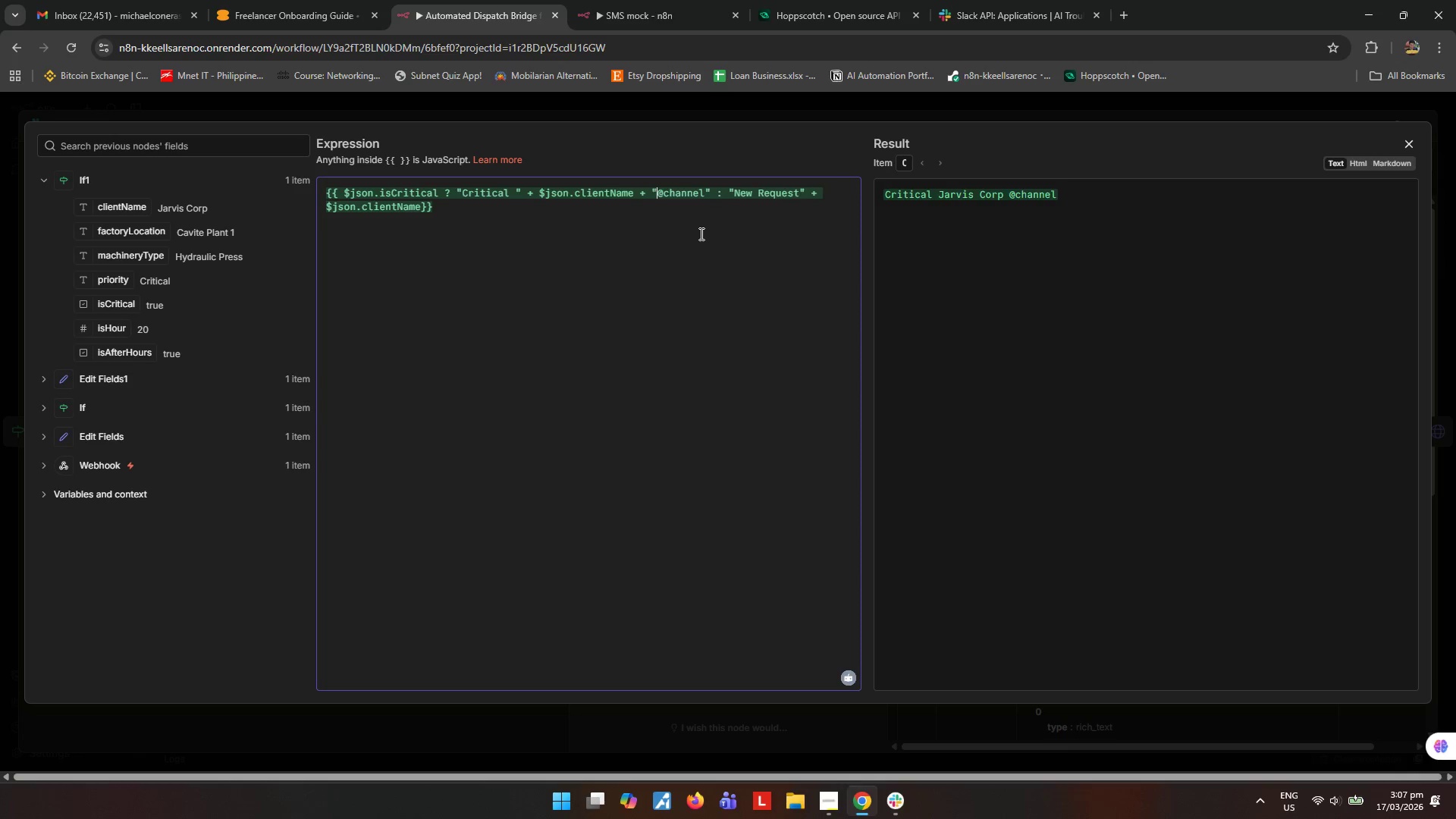 
key(Backspace)
 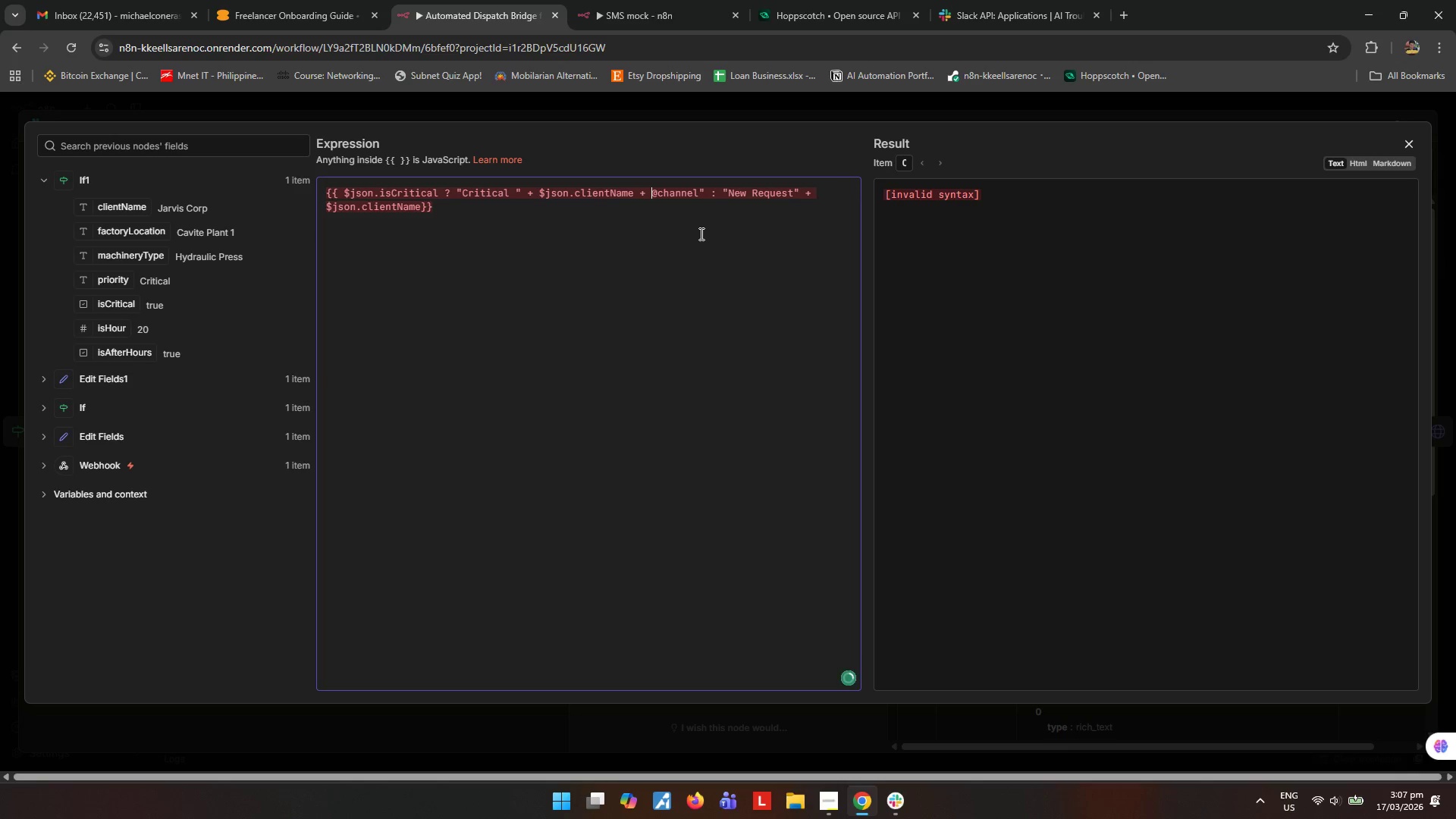 
key(Shift+ShiftRight)
 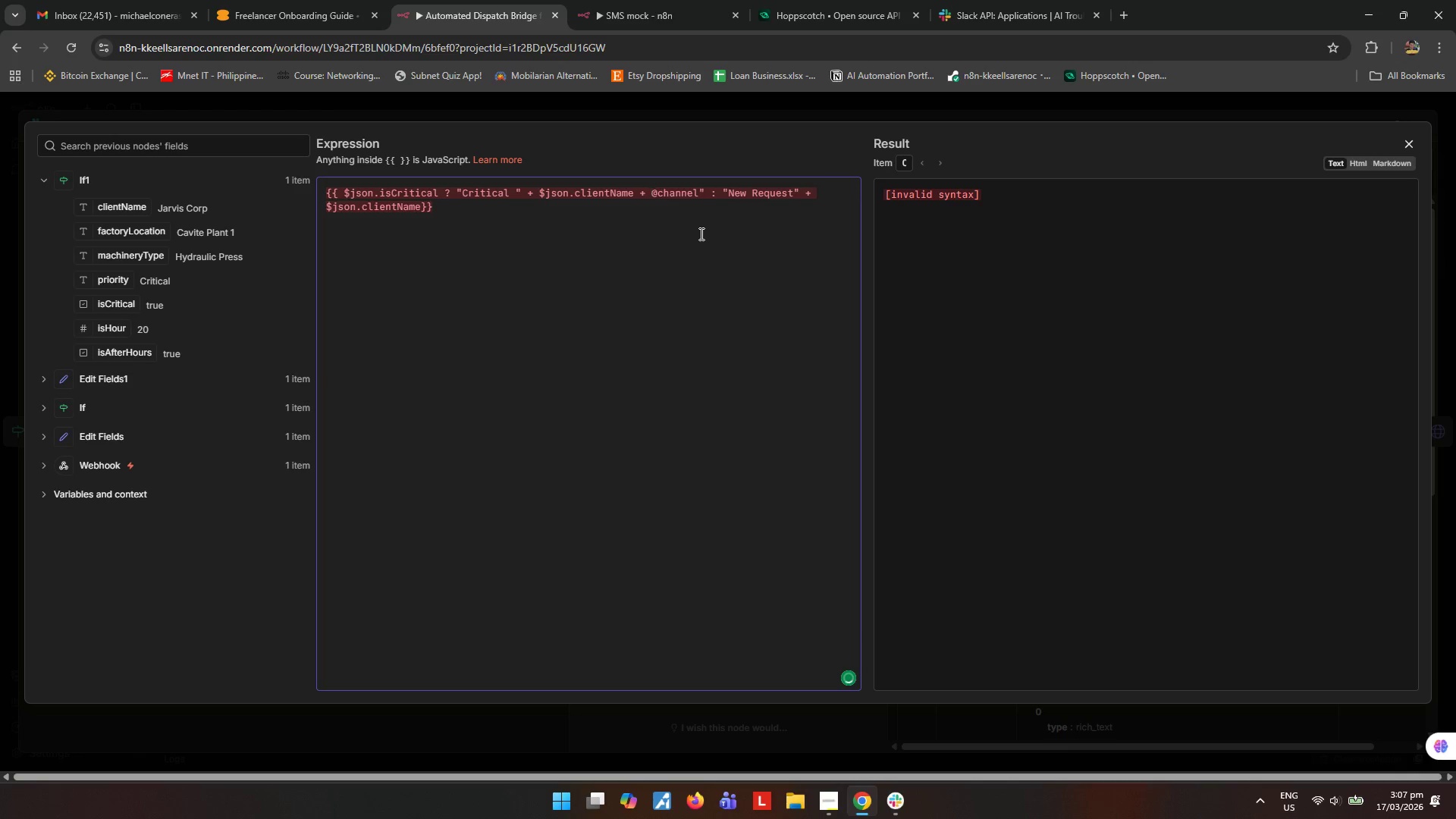 
key(Shift+Comma)
 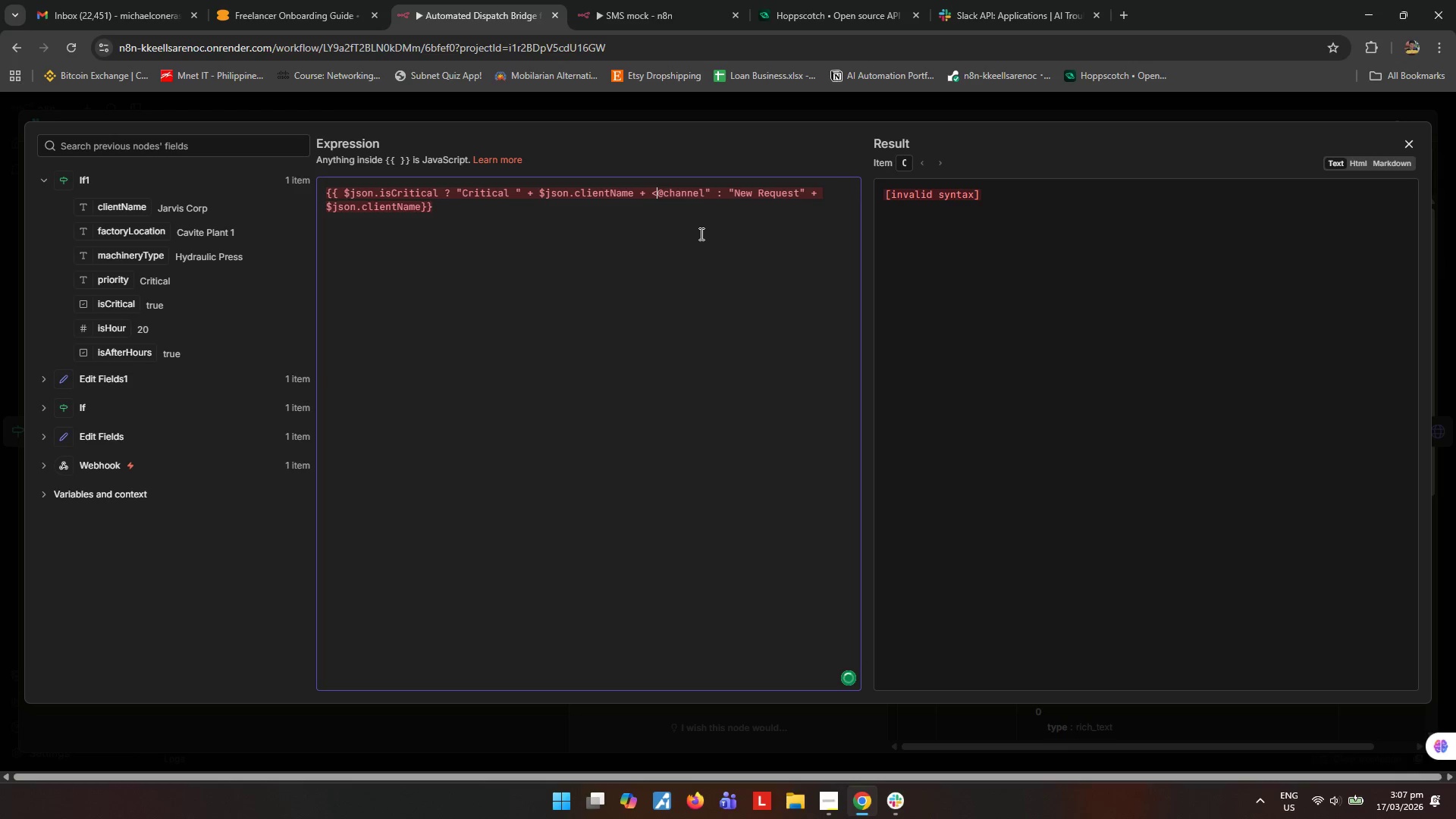 
key(ArrowRight)
 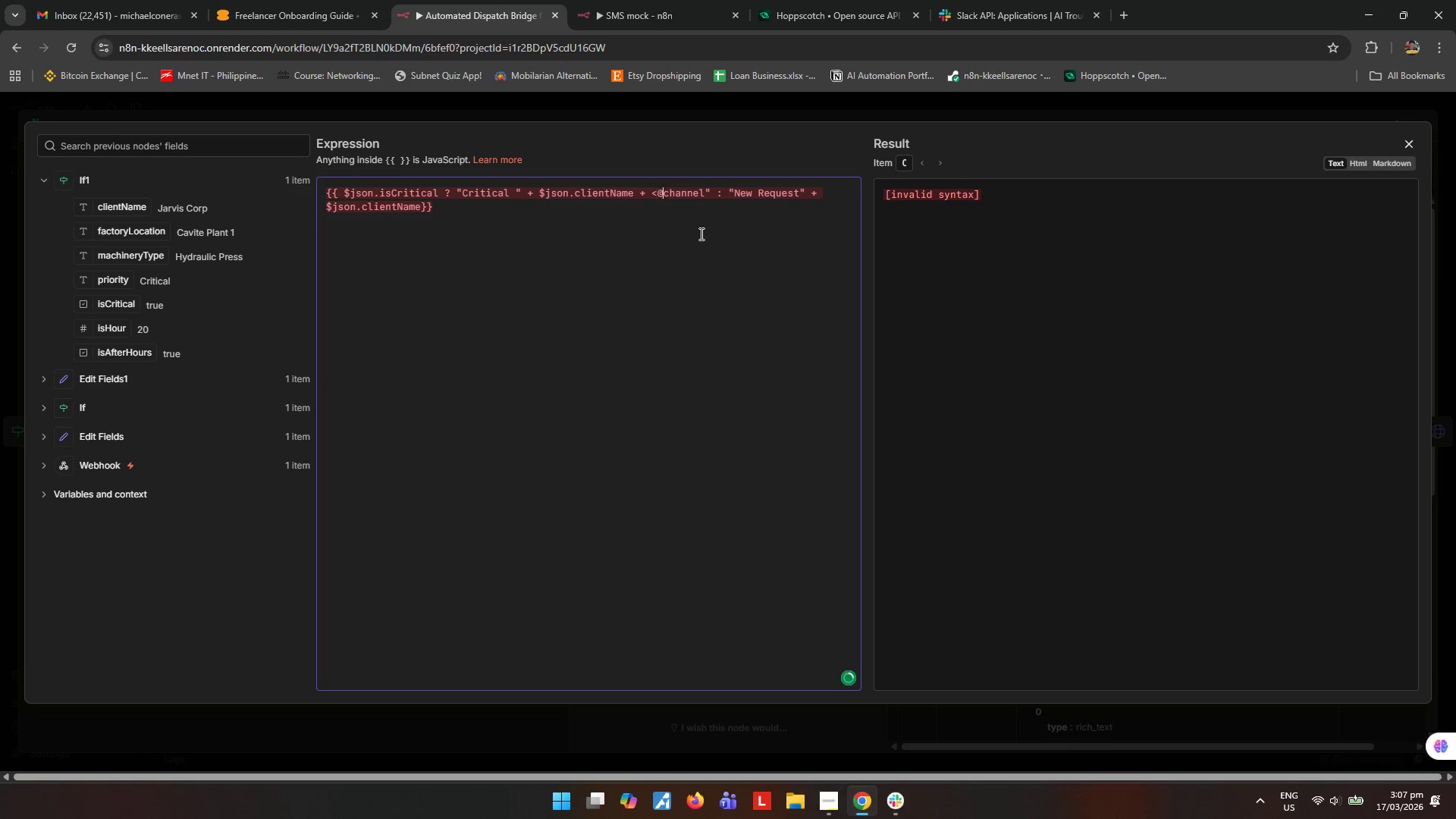 
key(ArrowRight)
 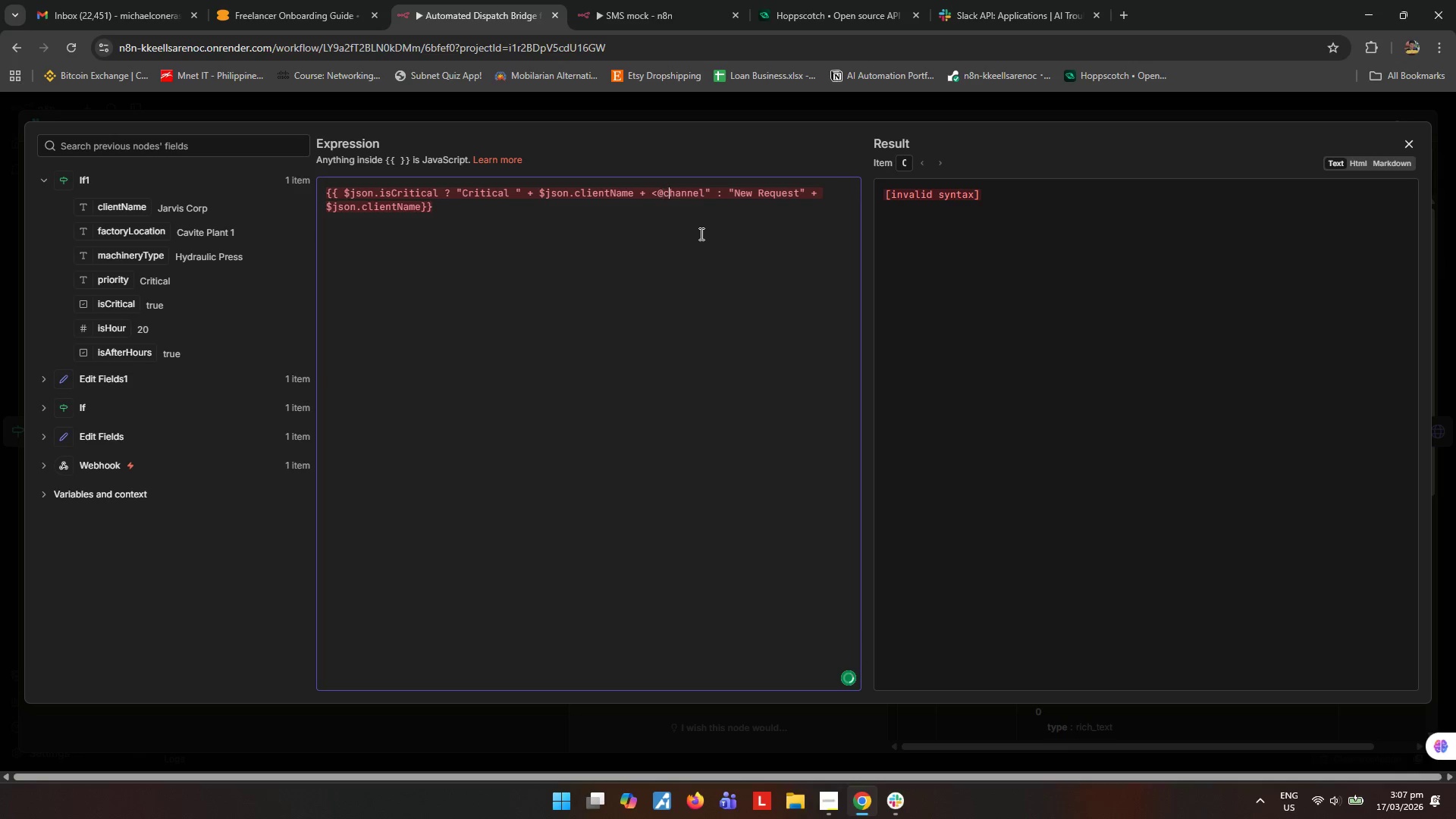 
key(ArrowRight)
 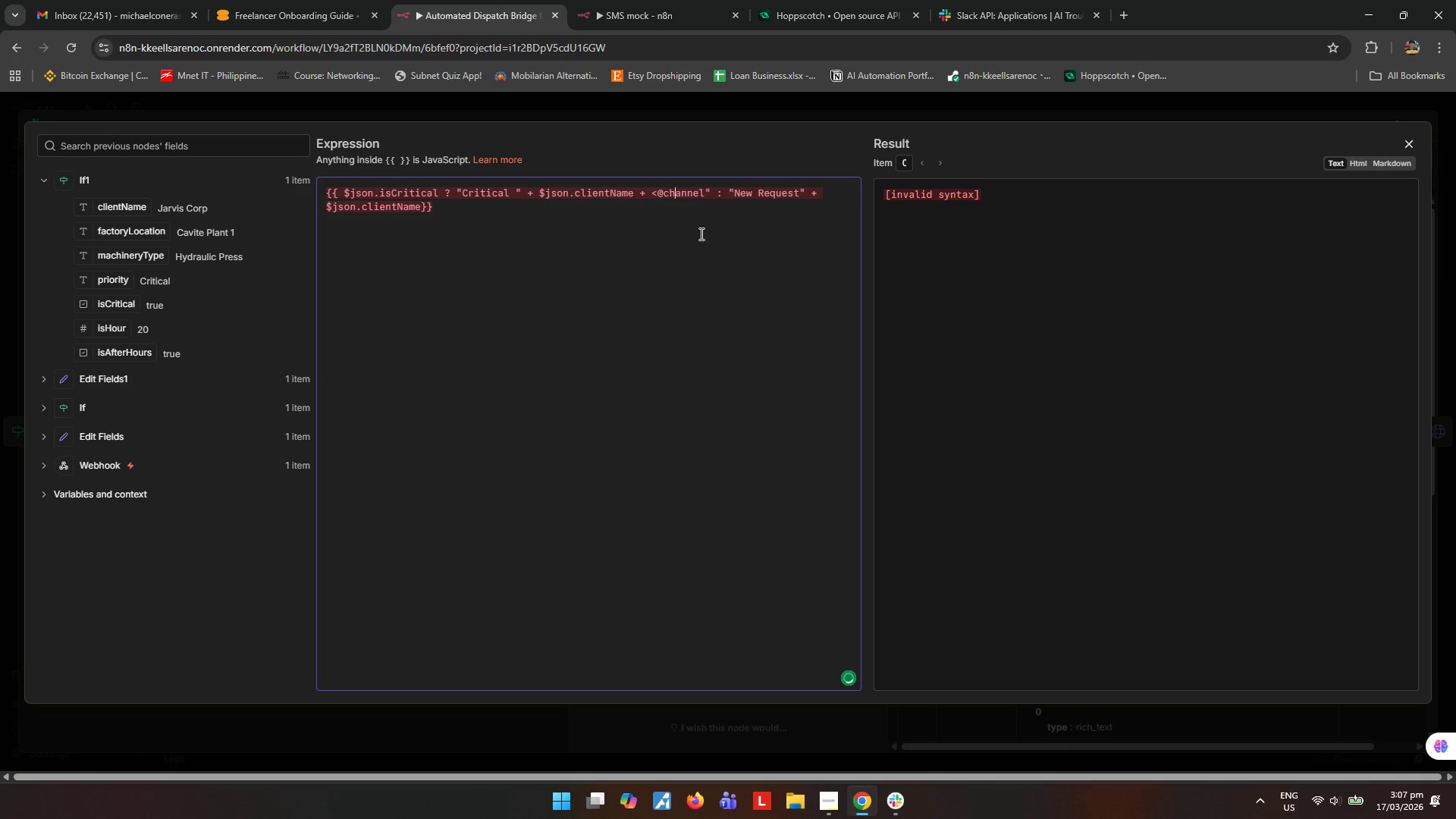 
key(ArrowRight)
 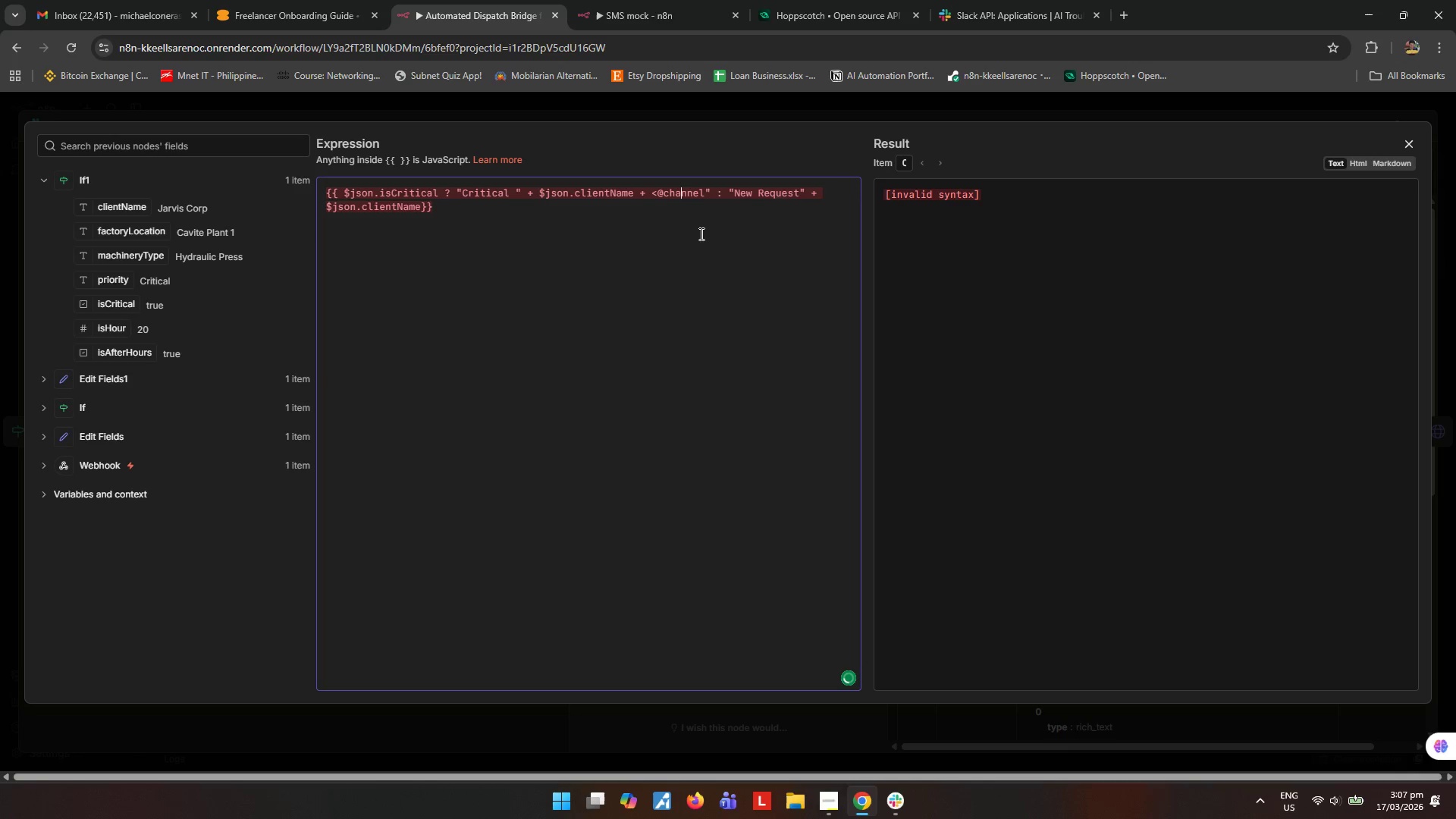 
key(ArrowRight)
 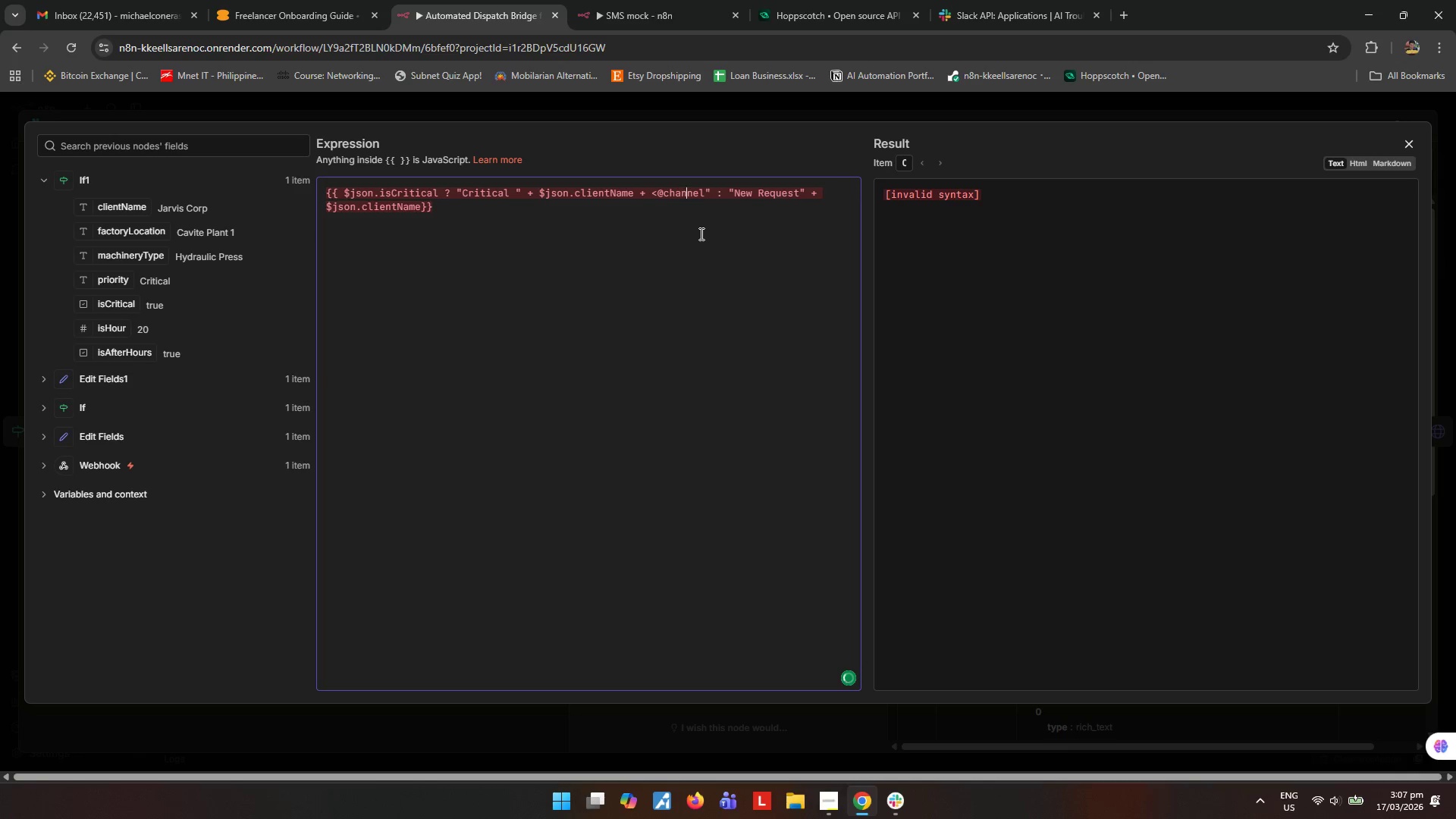 
key(ArrowRight)
 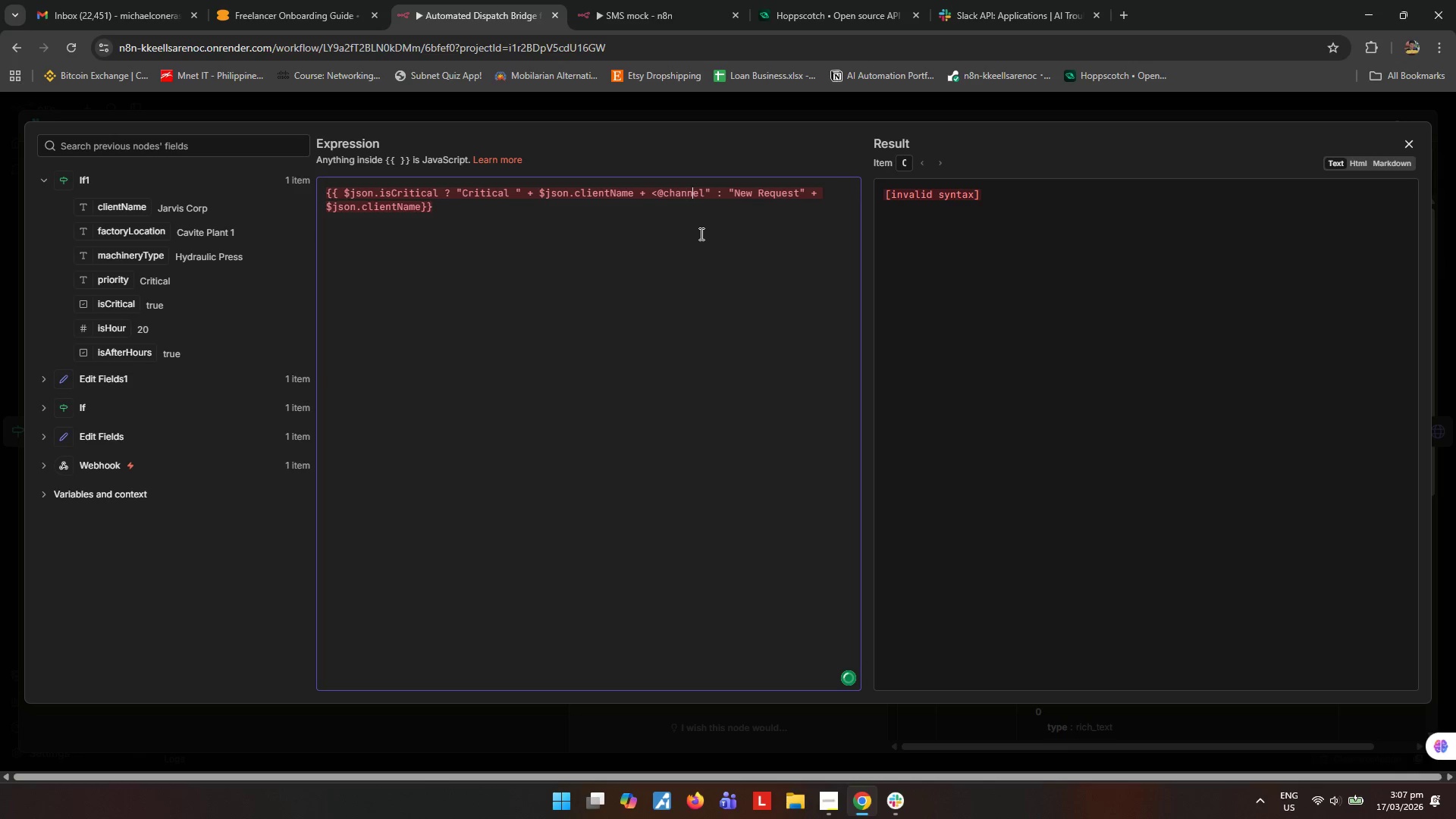 
key(ArrowRight)
 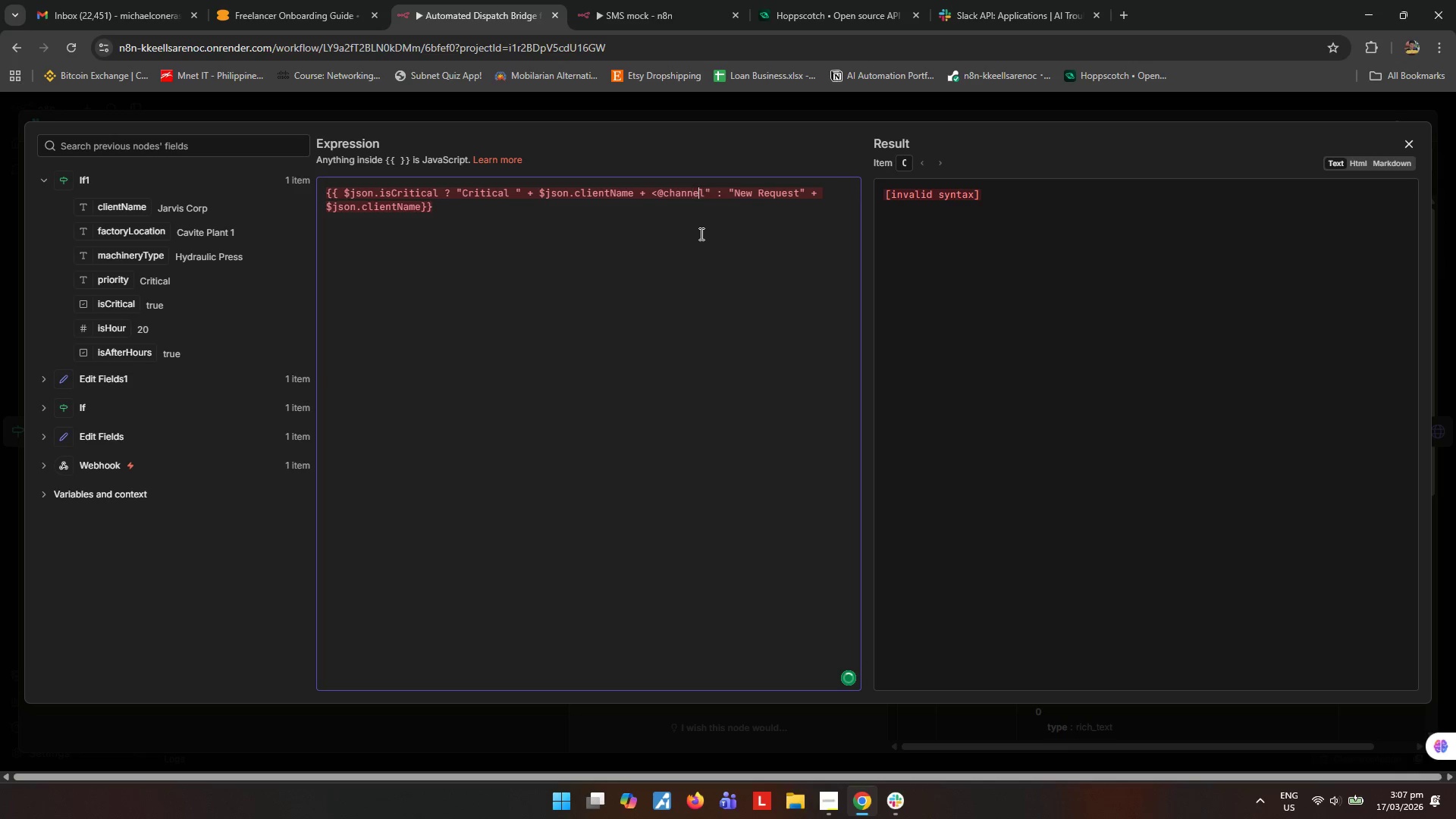 
key(ArrowRight)
 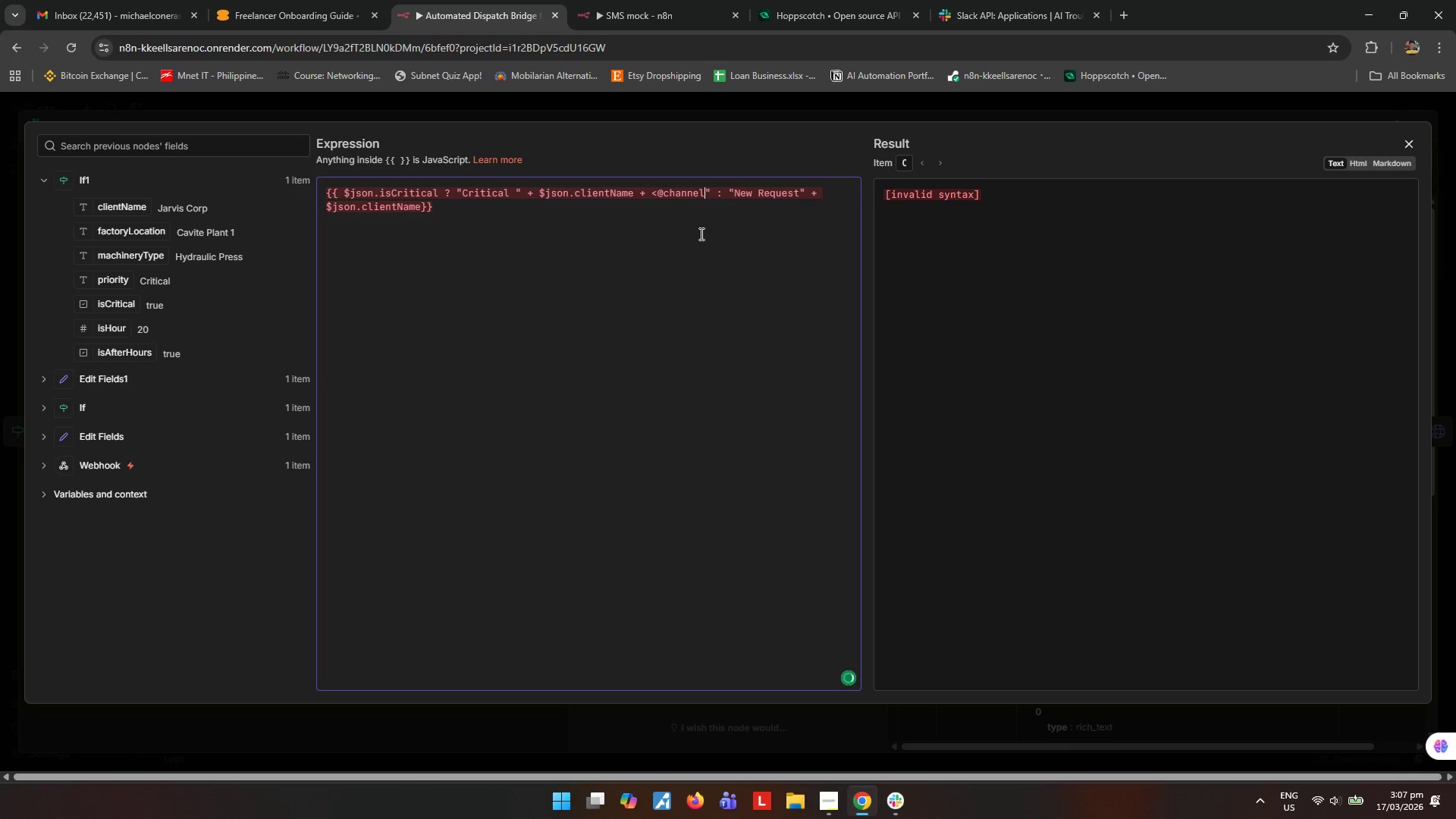 
key(ArrowRight)
 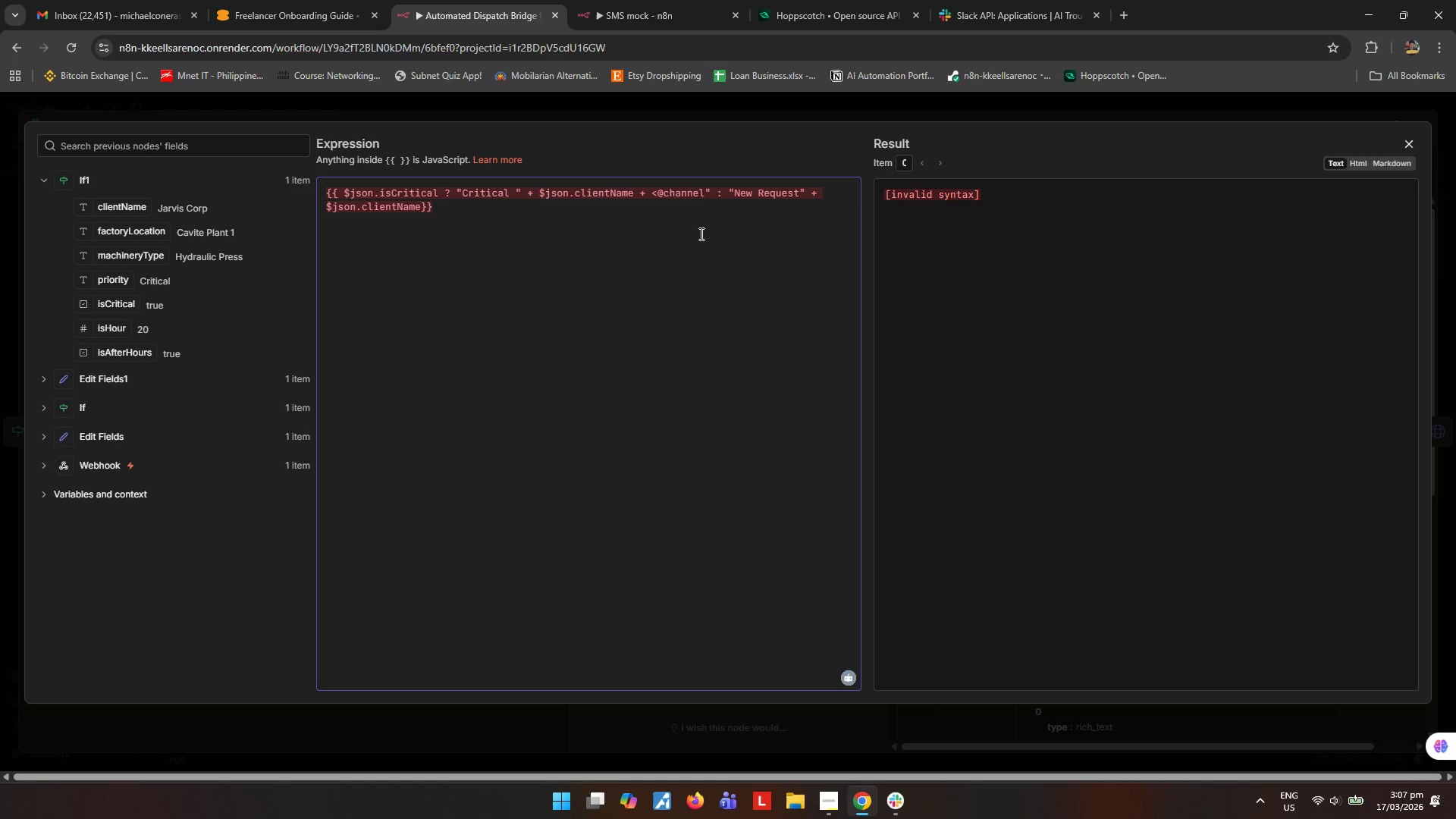 
key(Backspace)
 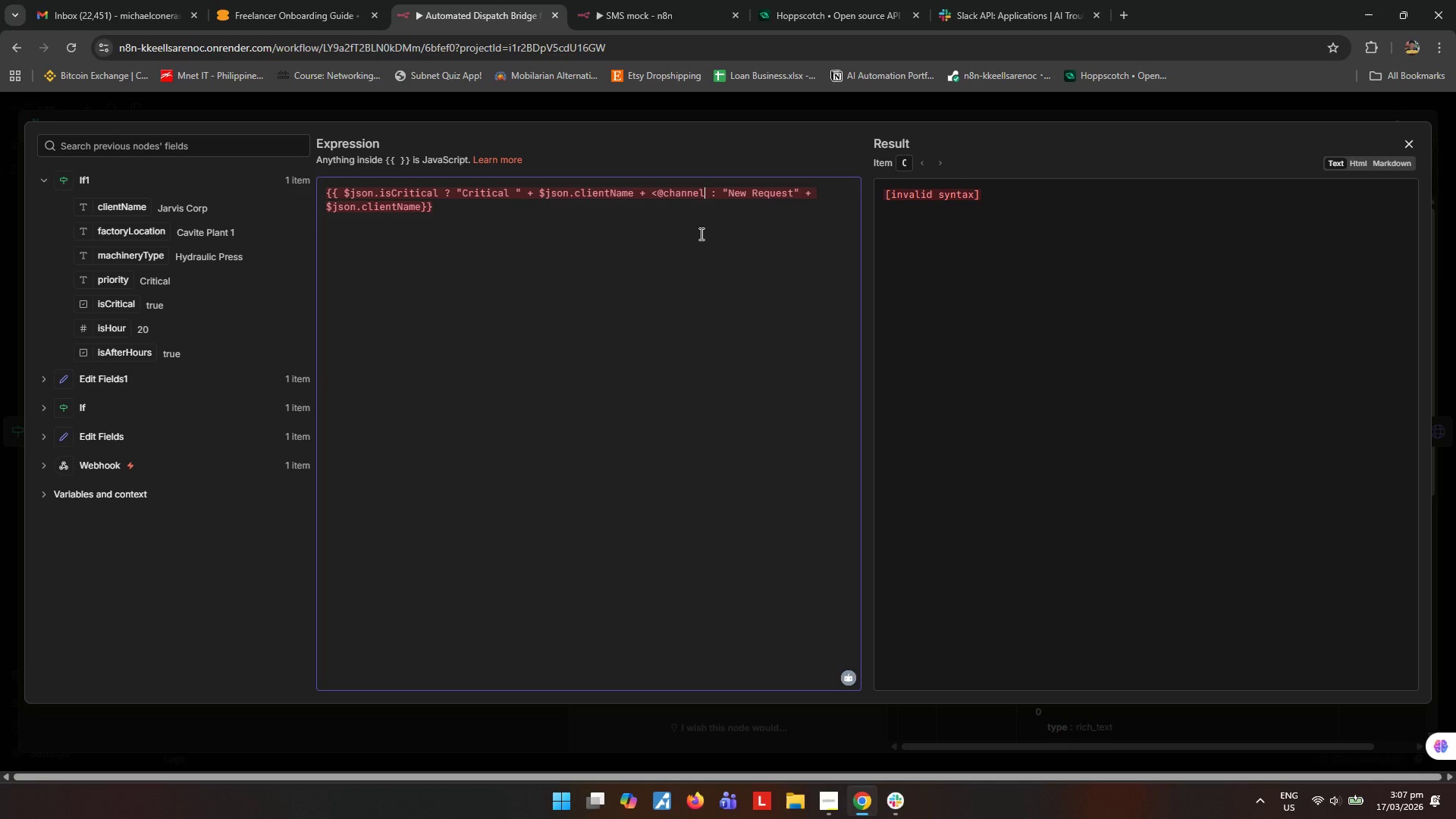 
key(Shift+ShiftRight)
 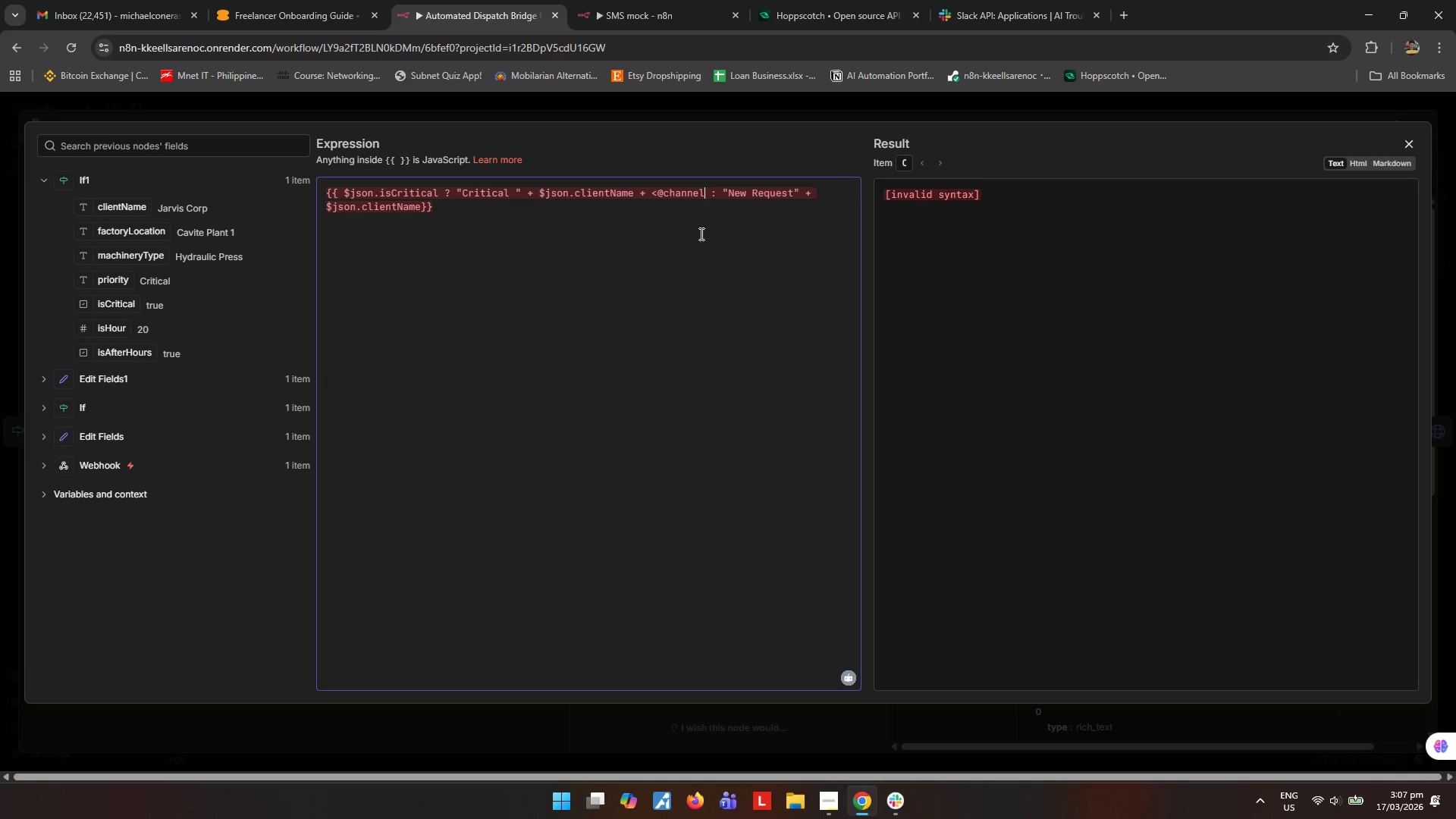 
key(Shift+Period)
 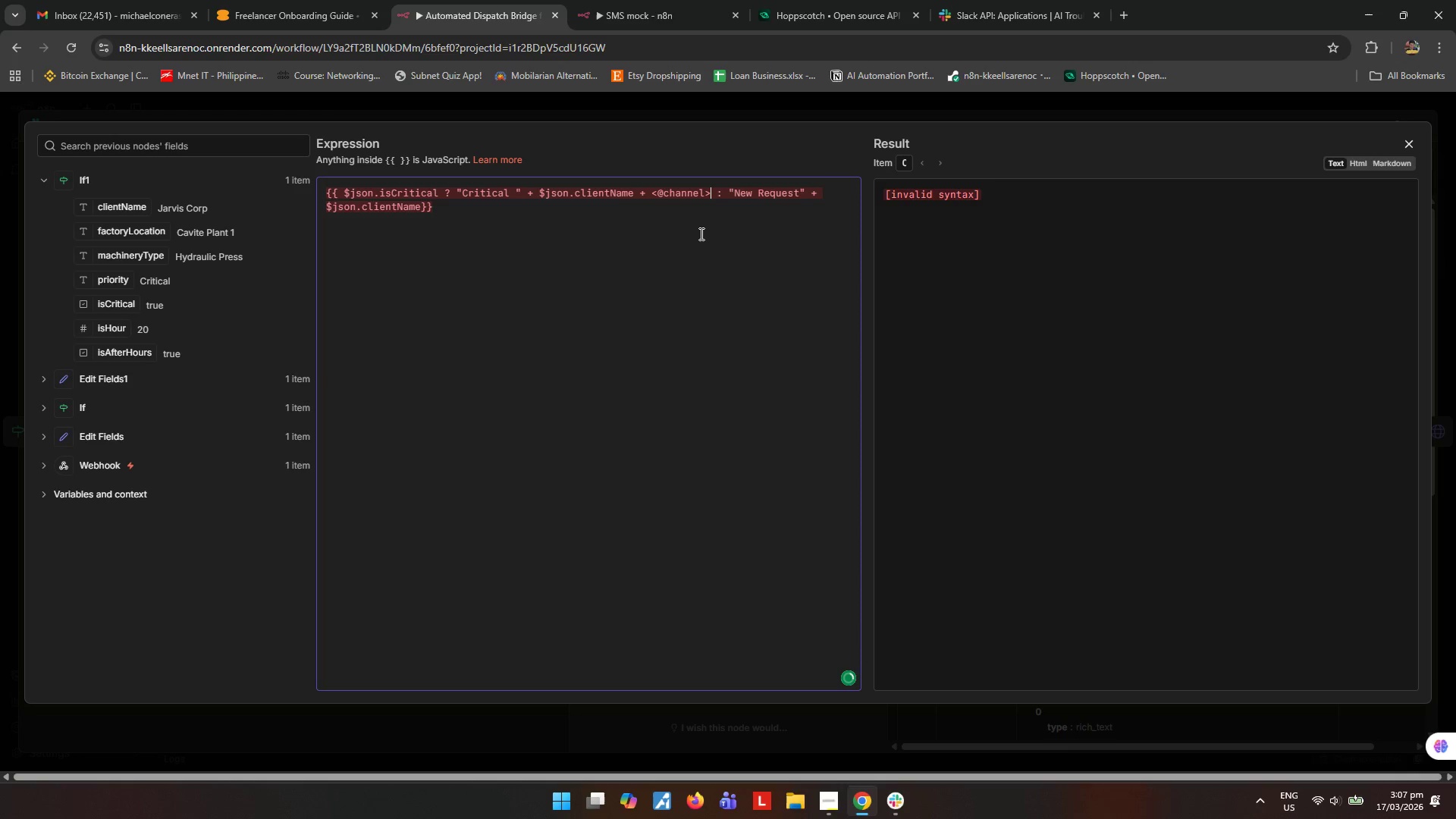 
key(Shift+Backspace)
 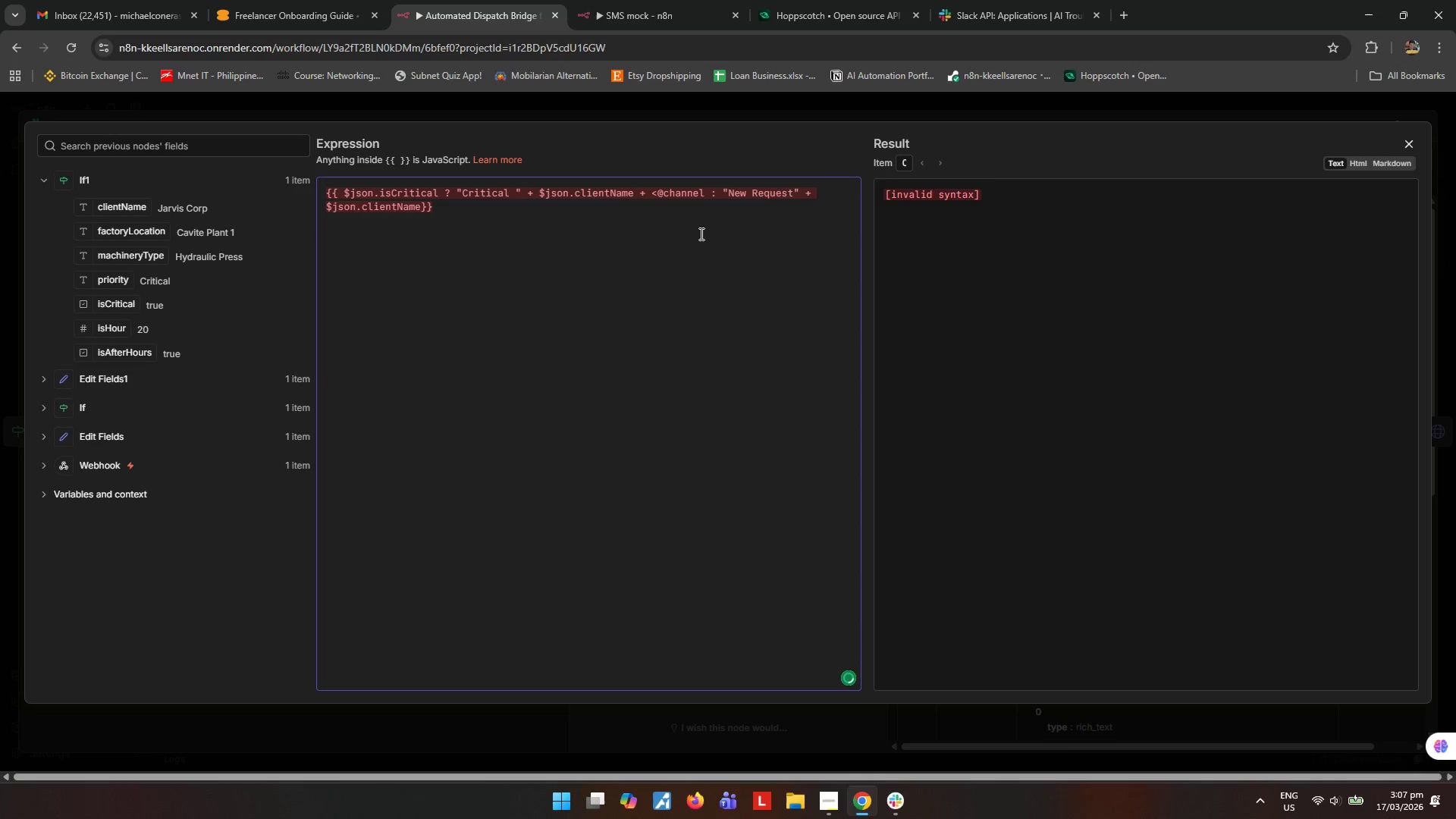 
key(Shift+ShiftRight)
 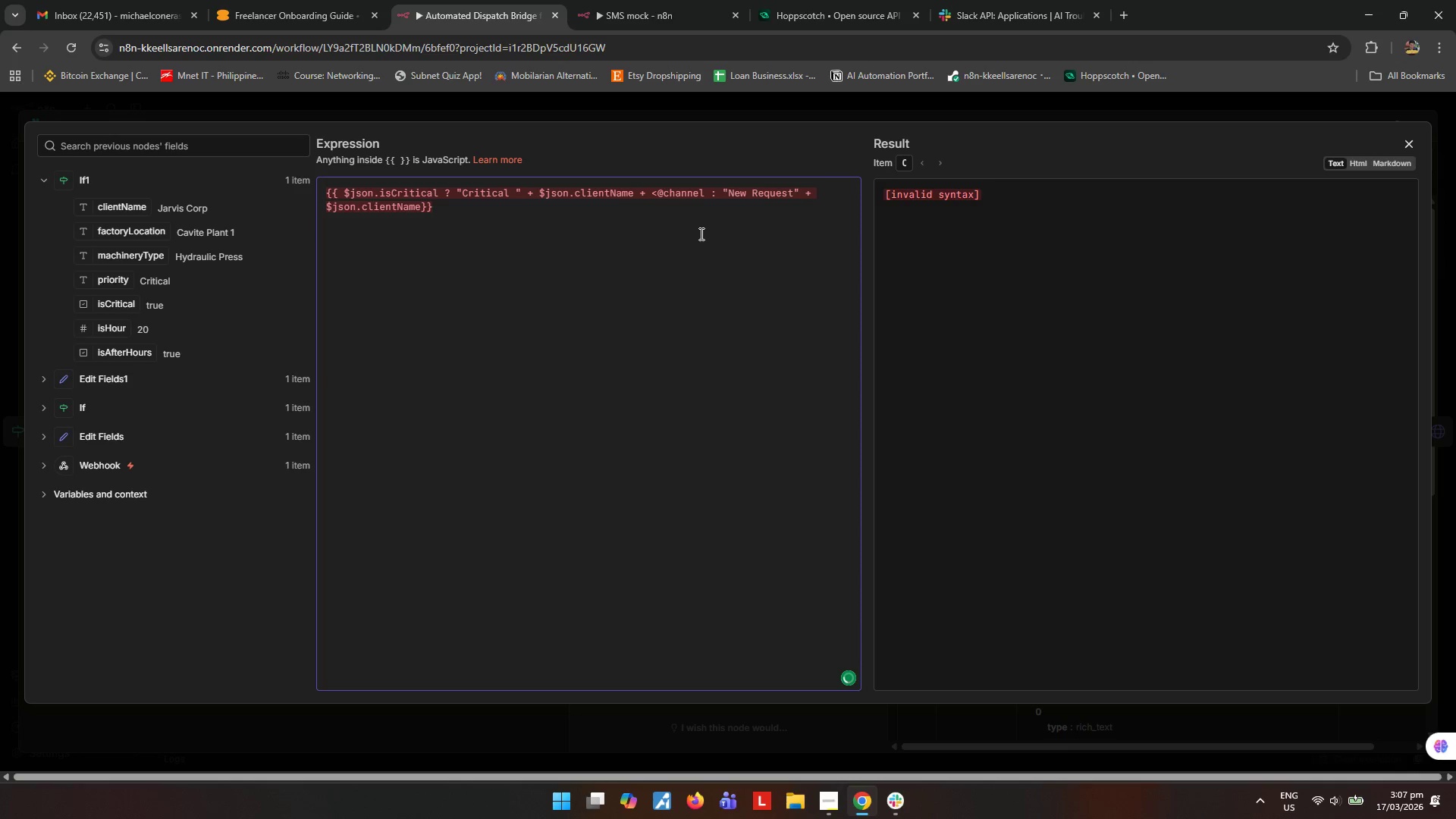 
key(Shift+Quote)
 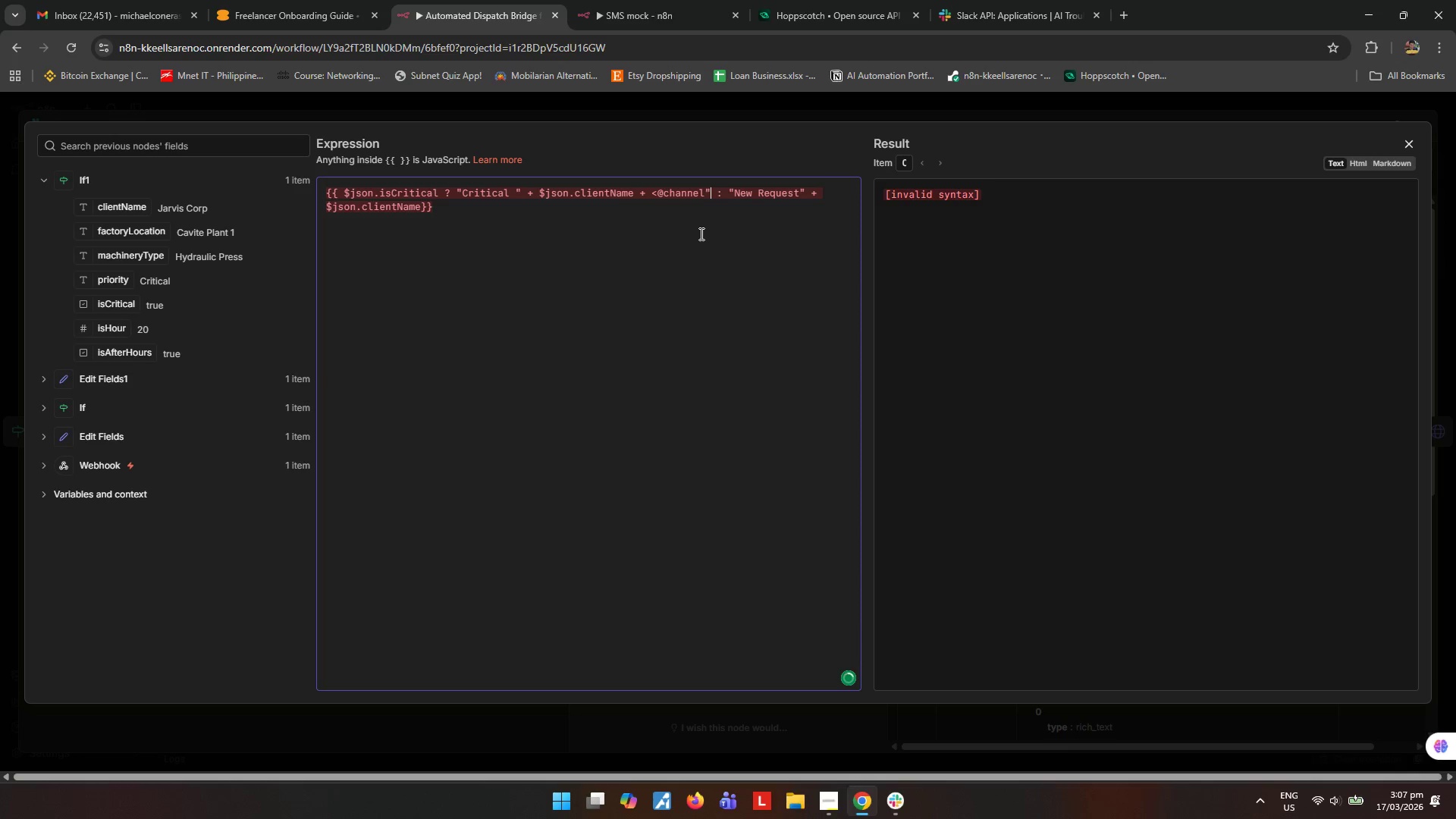 
hold_key(key=ArrowLeft, duration=0.73)
 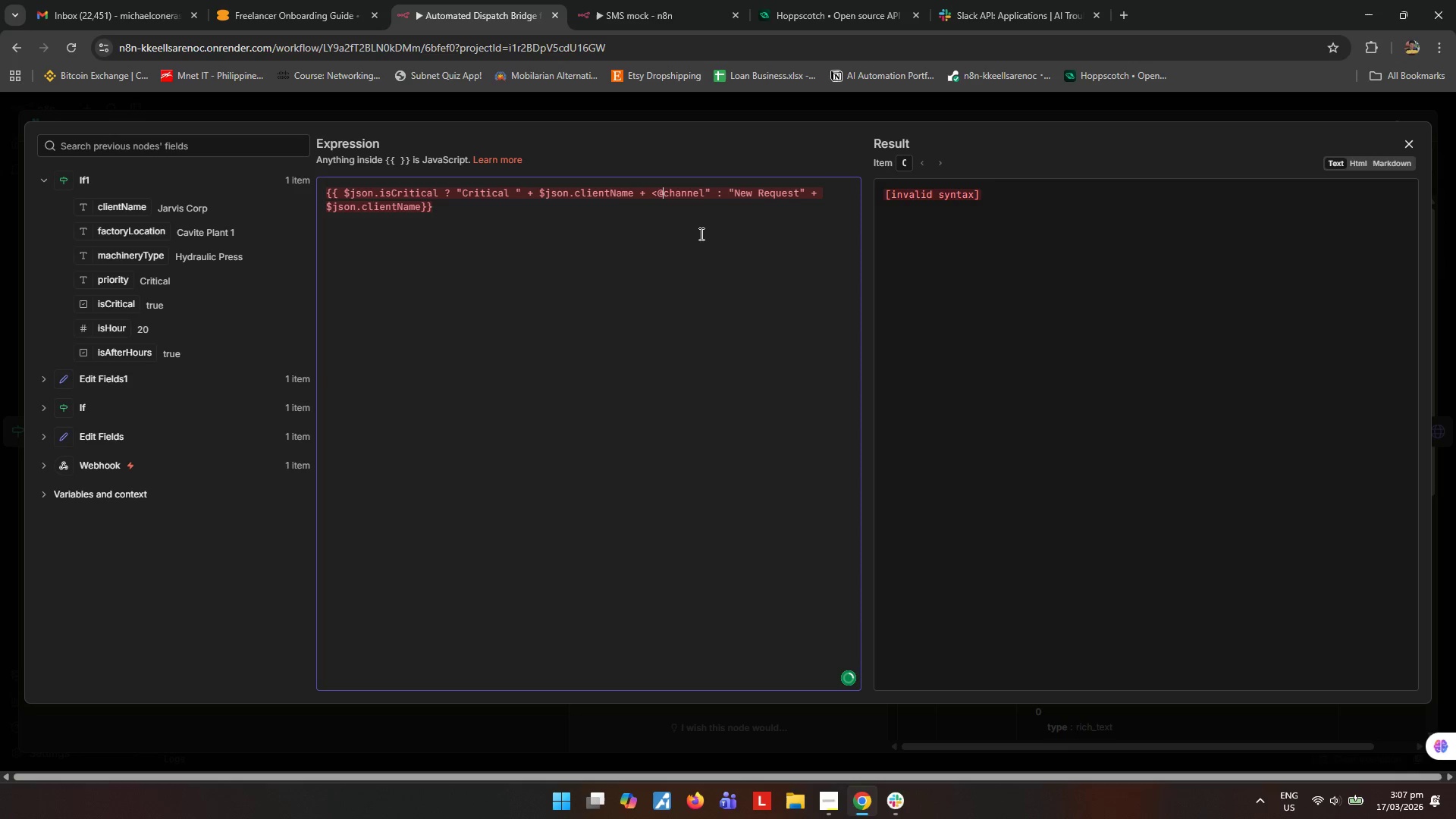 
key(ArrowLeft)
 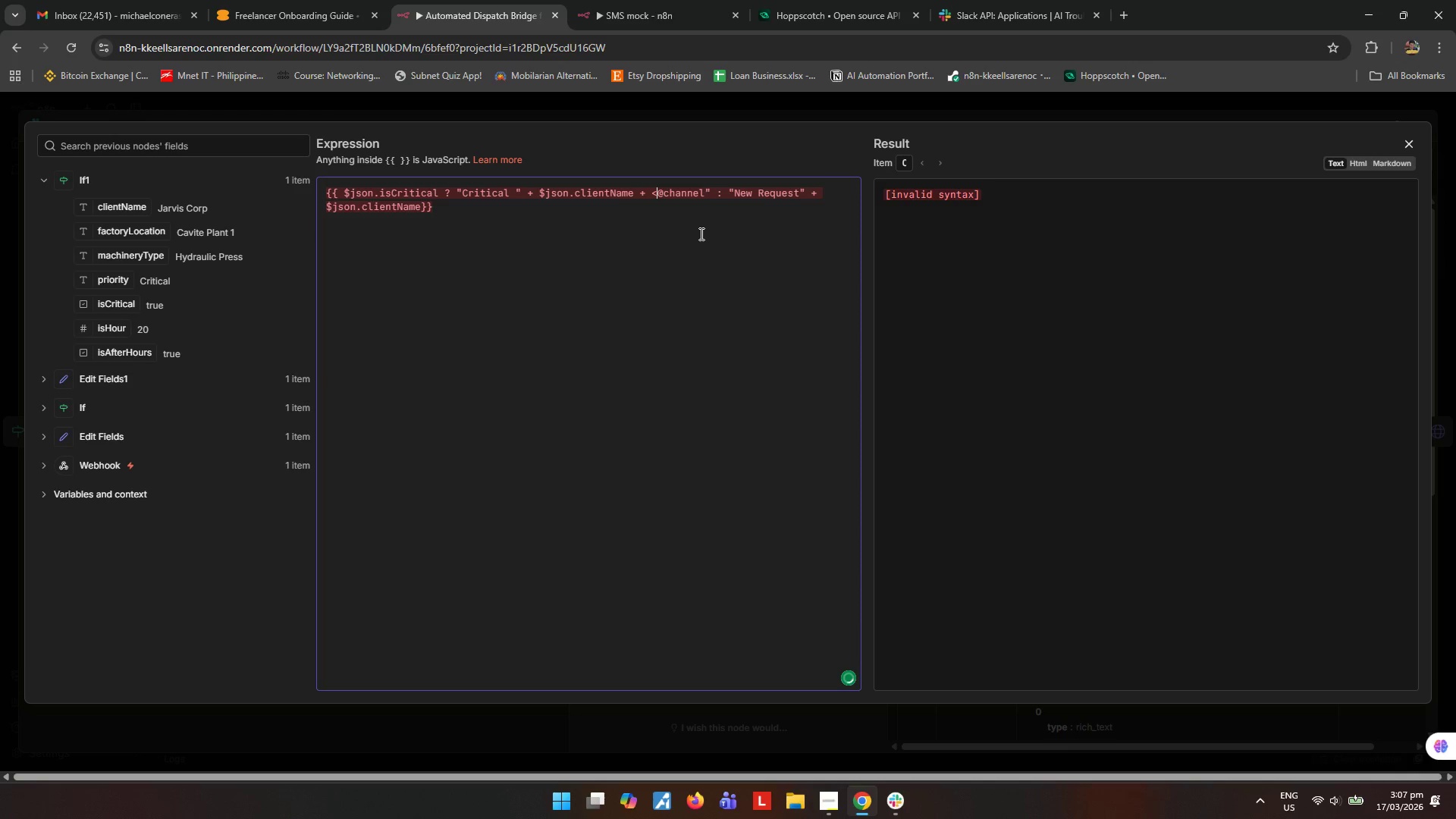 
key(Backspace)
 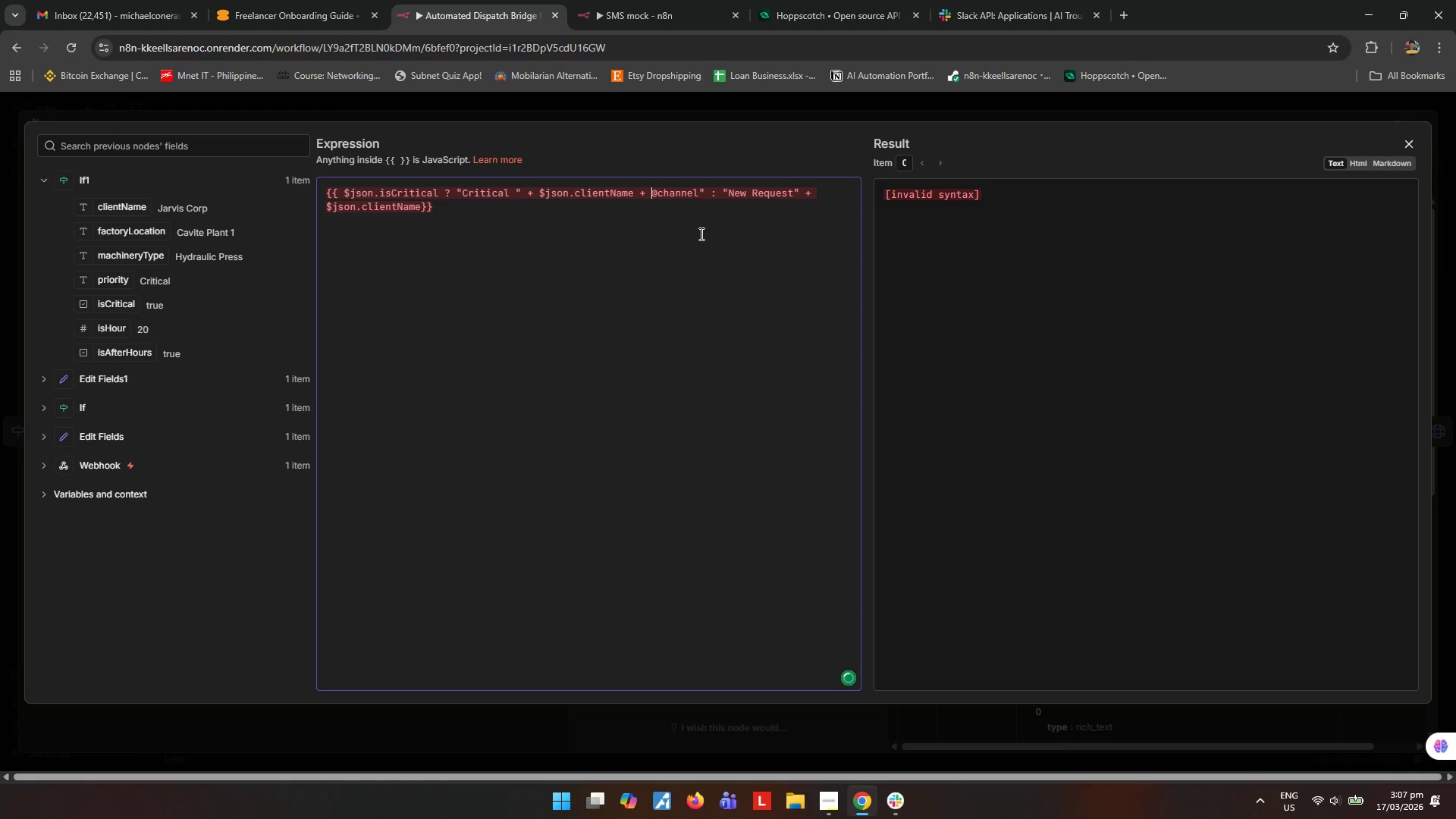 
key(Shift+ShiftRight)
 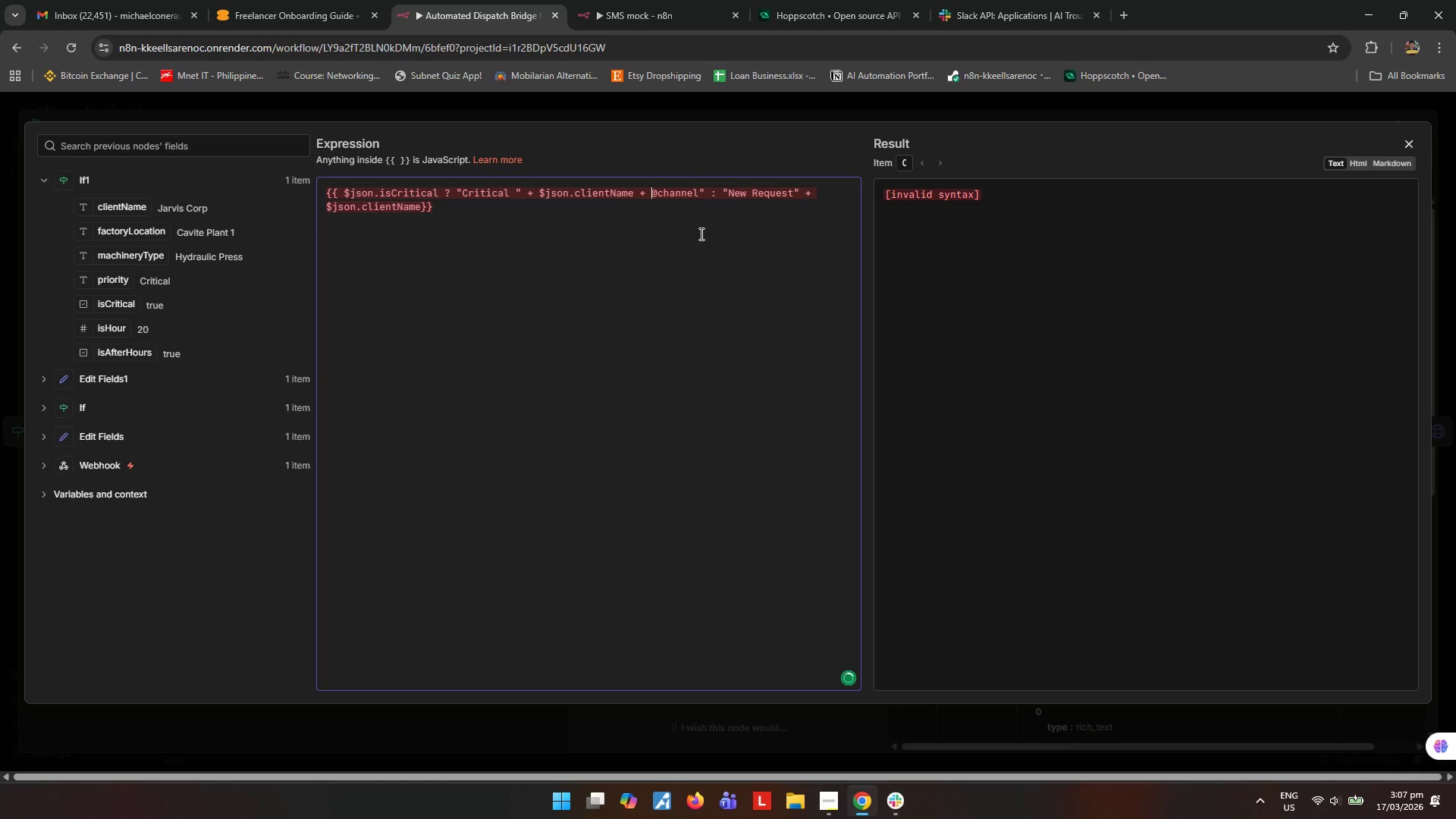 
key(Shift+Quote)
 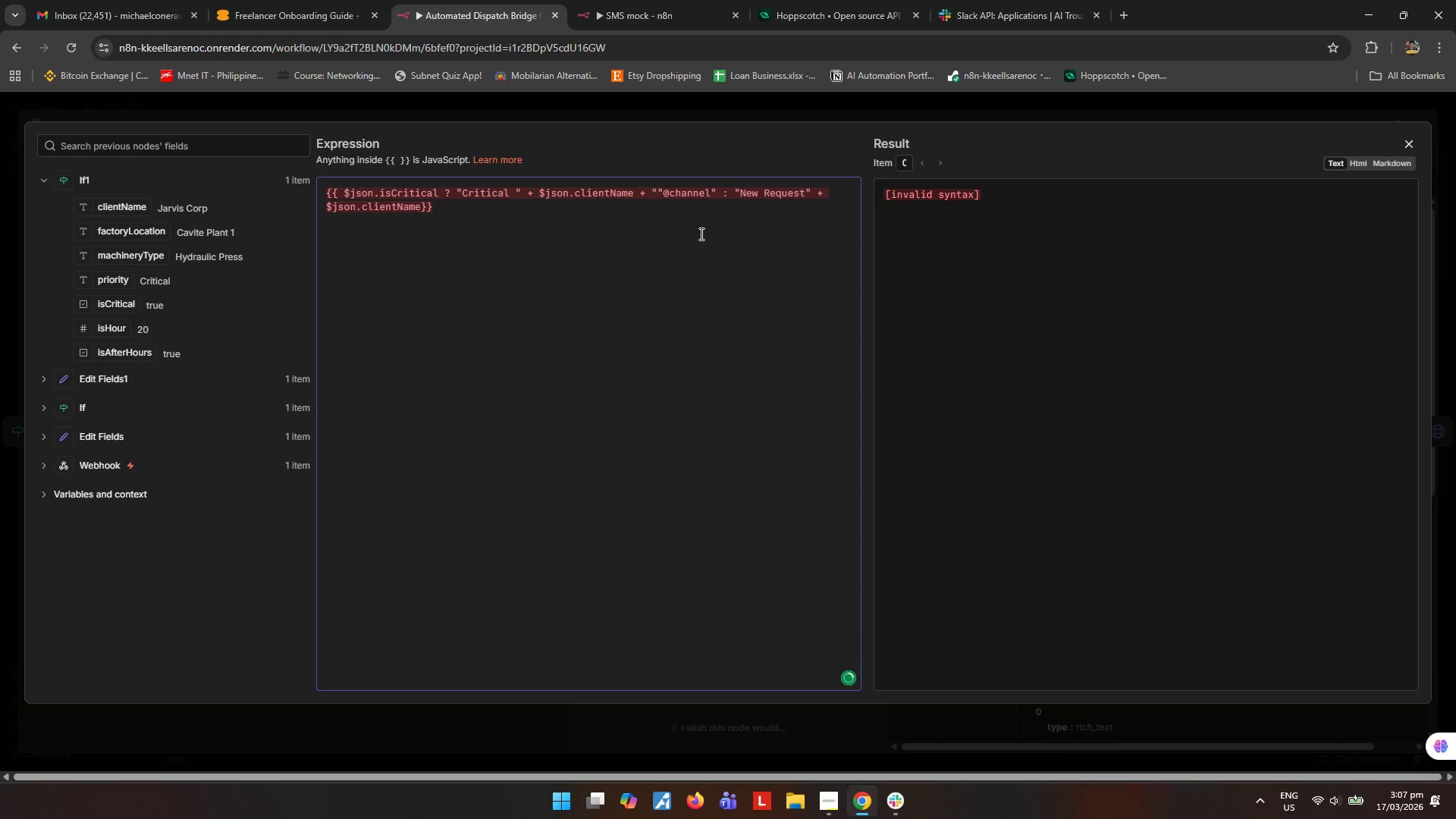 
key(Backspace)
 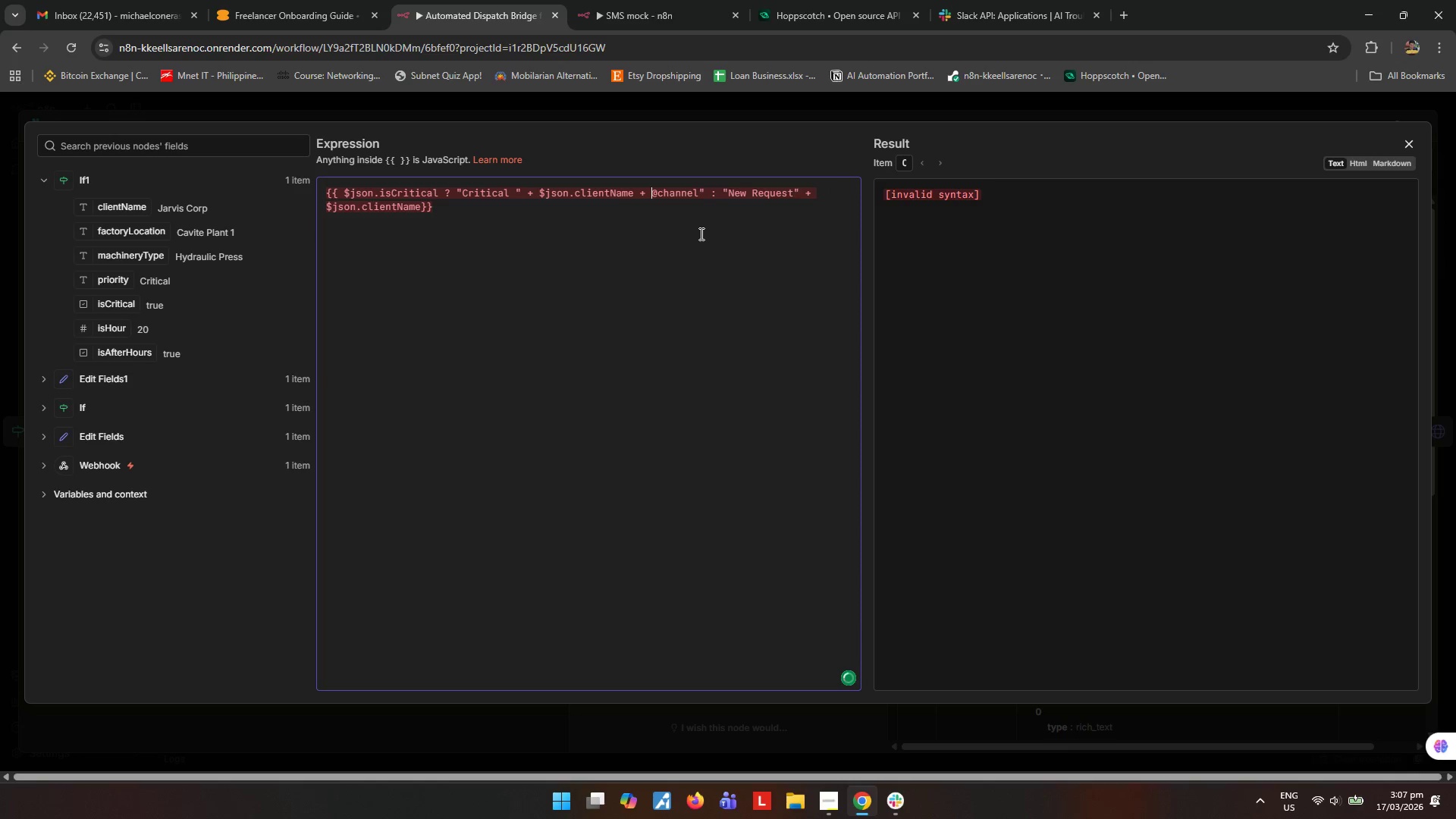 
key(ArrowRight)
 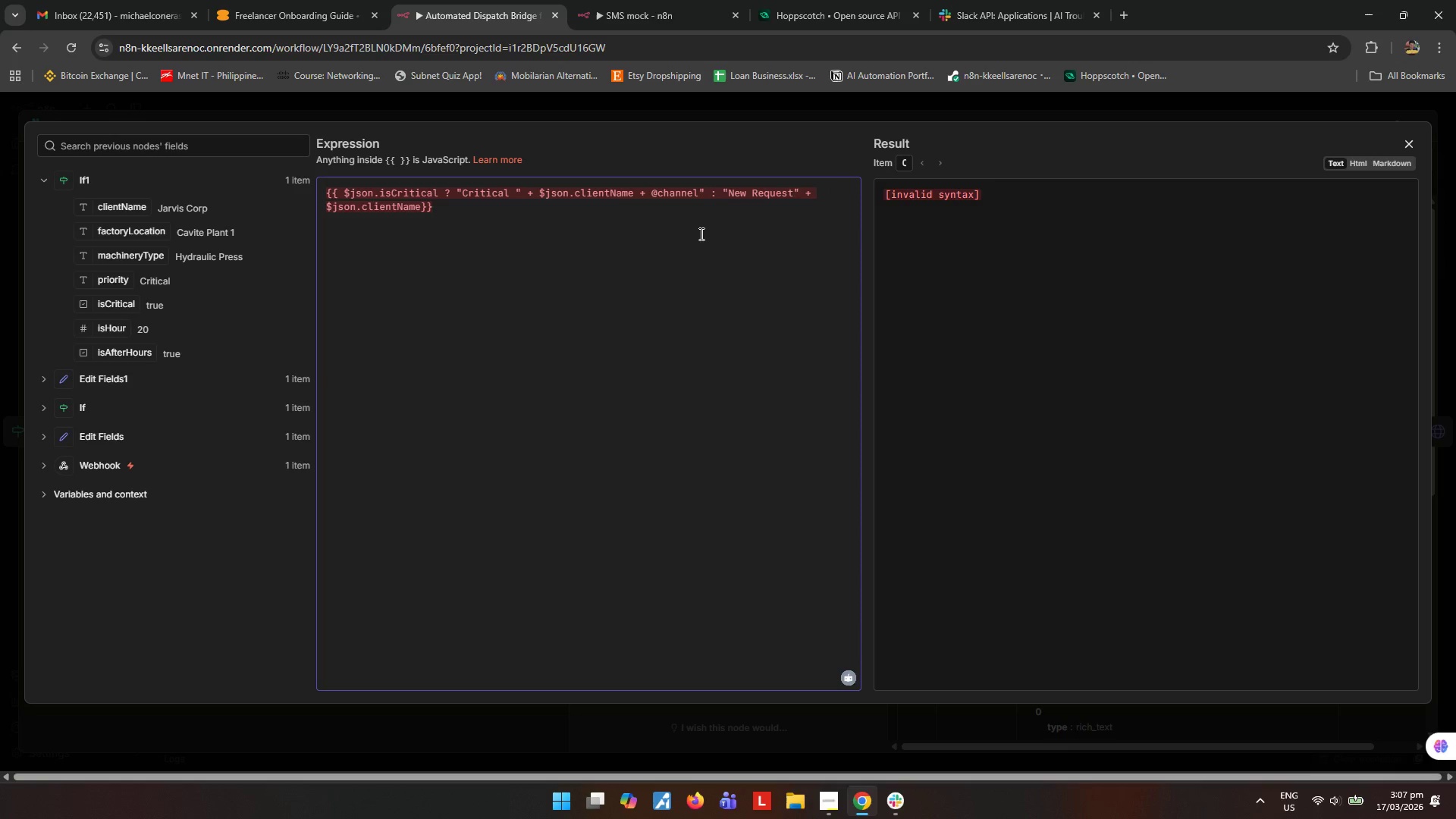 
key(ArrowLeft)
 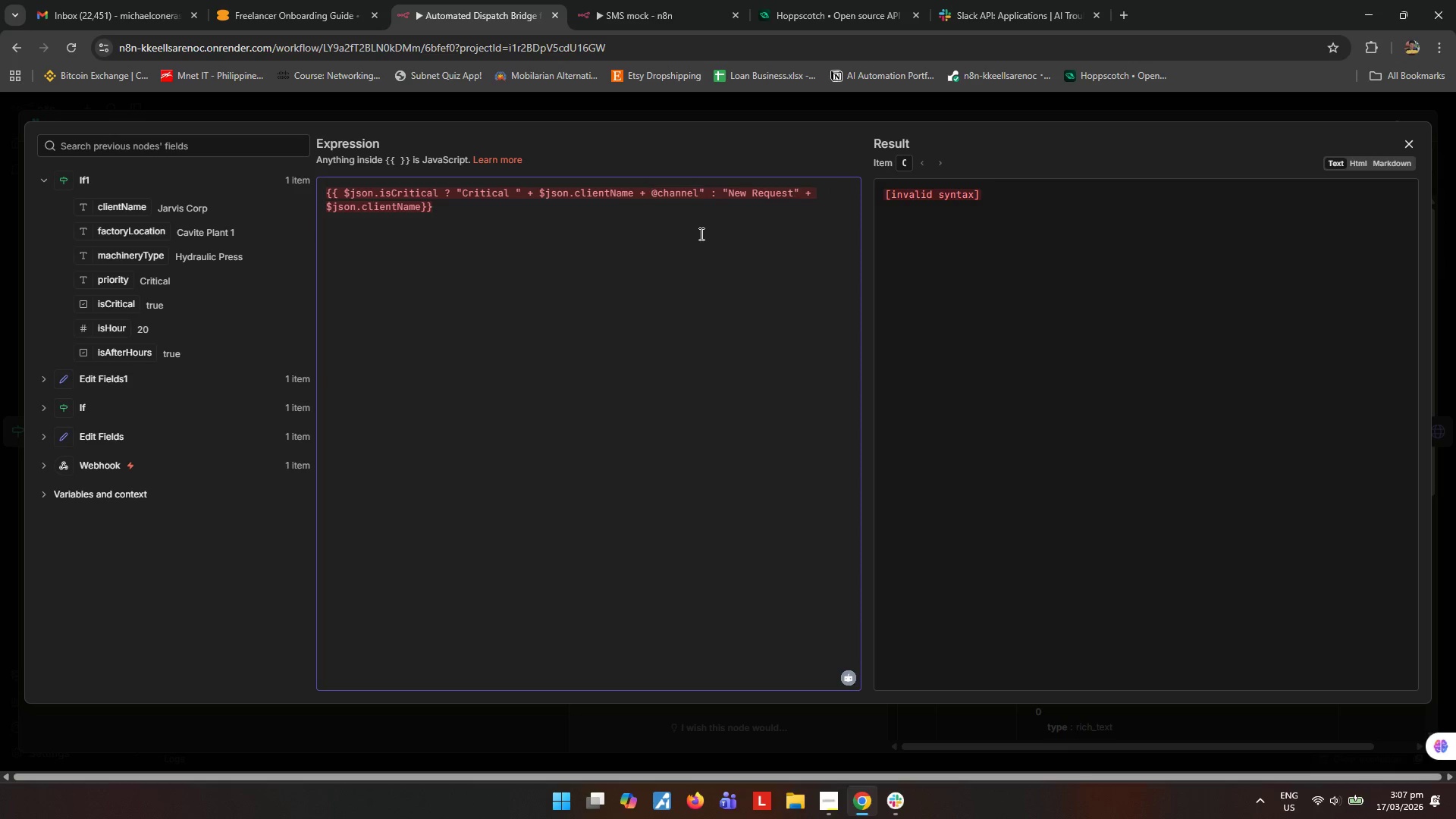 
key(Shift+ShiftRight)
 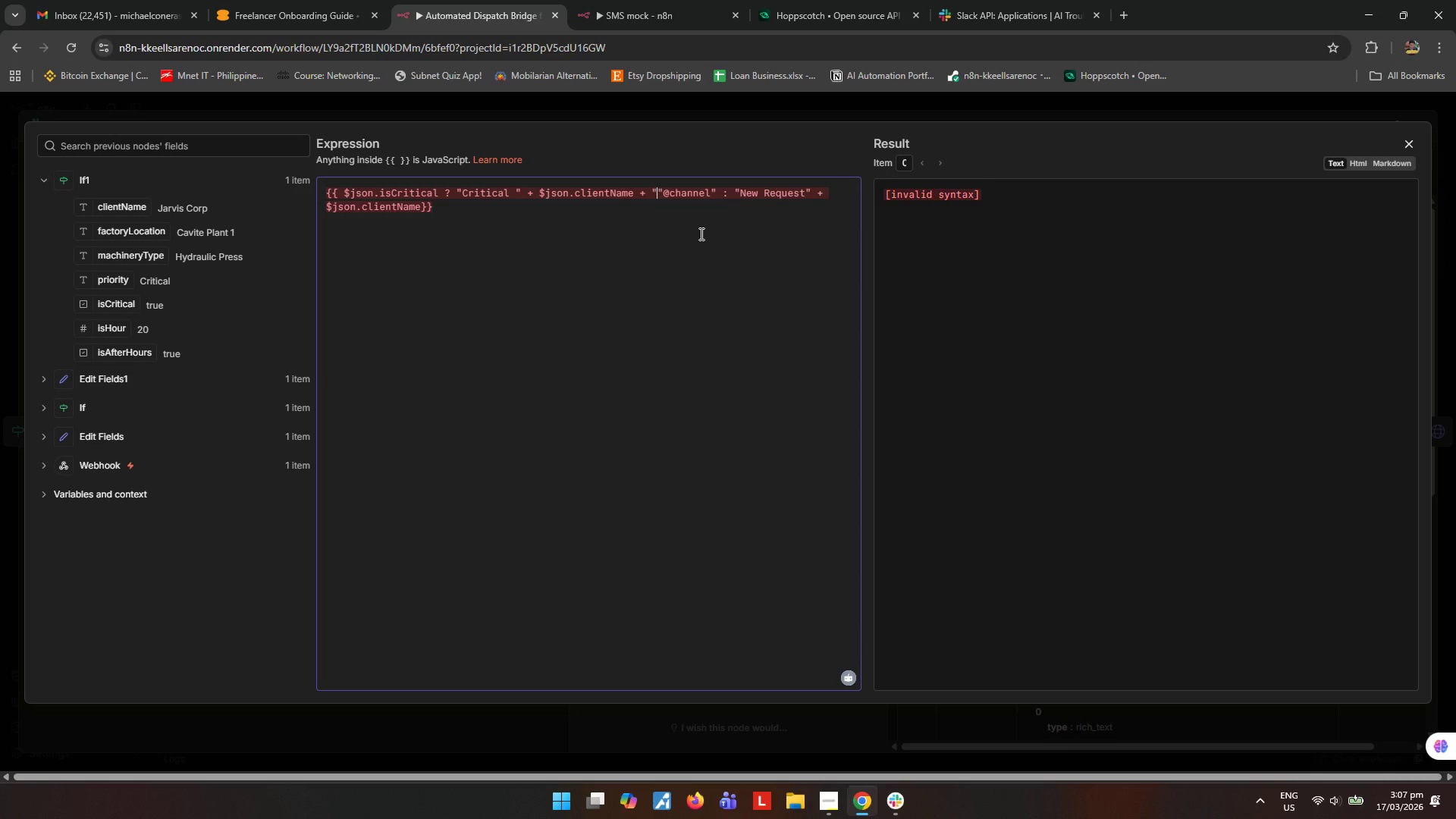 
key(Shift+Quote)
 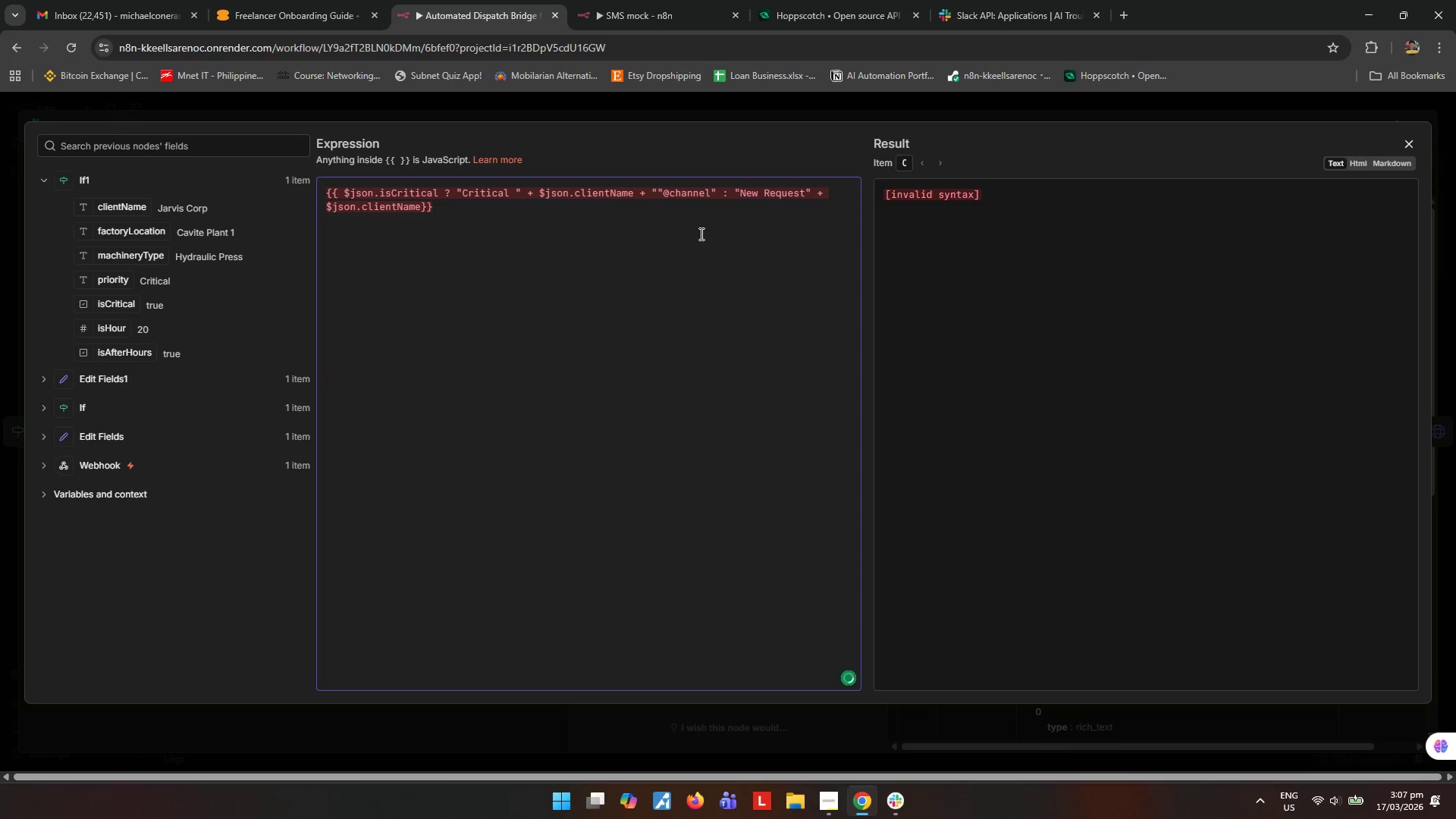 
key(Shift+ArrowRight)
 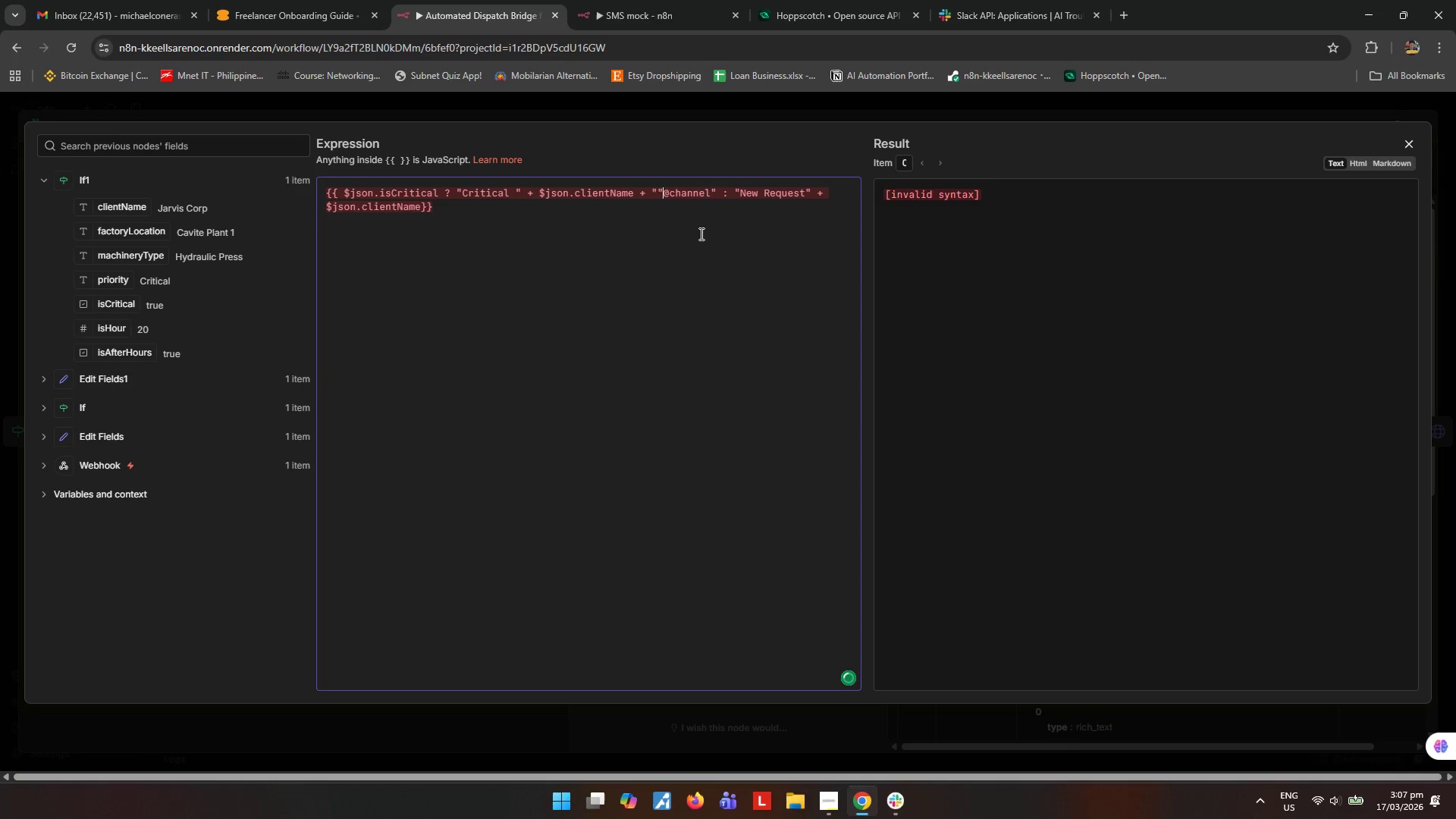 
key(Shift+ArrowRight)
 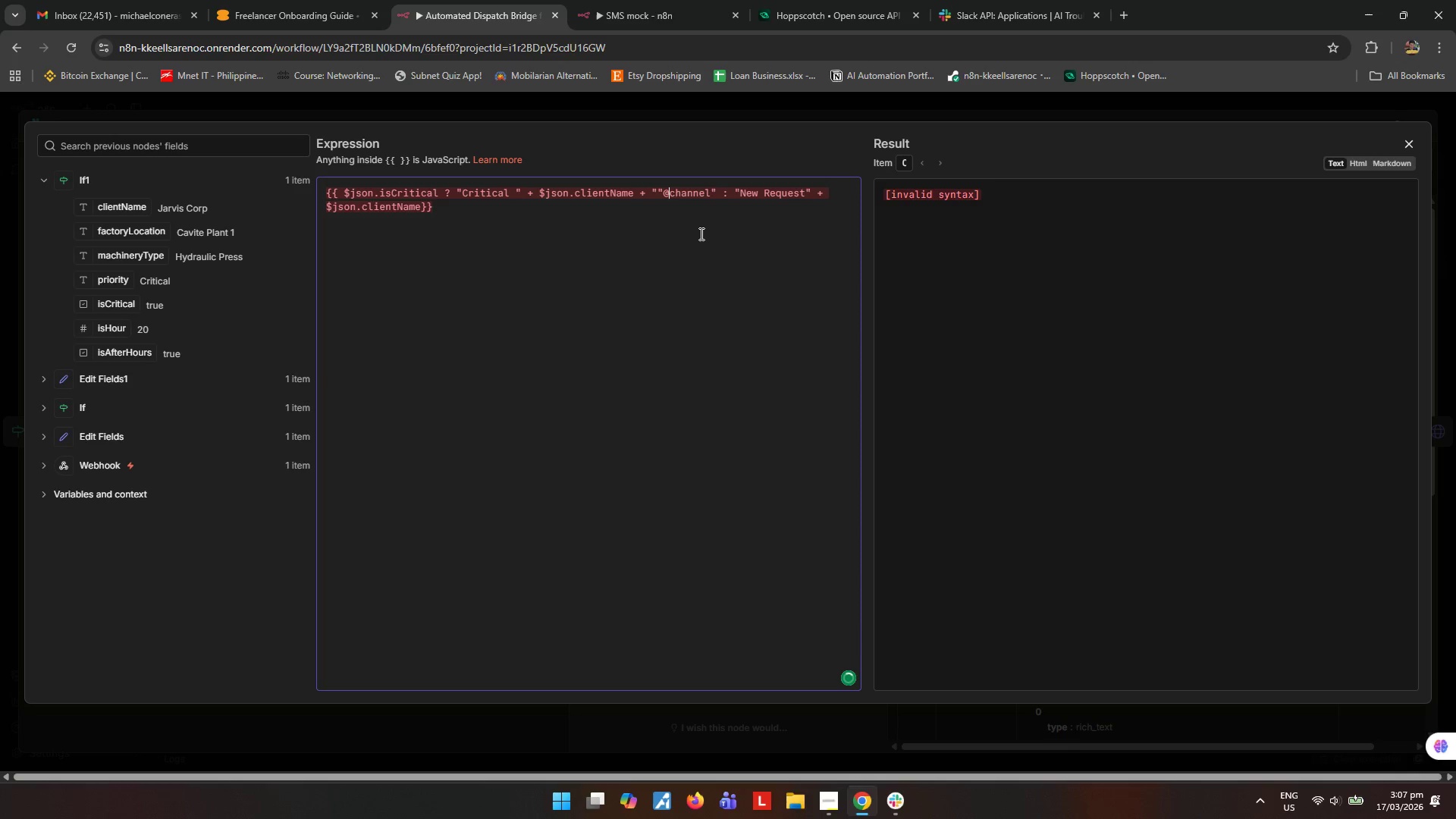 
key(Shift+ArrowRight)
 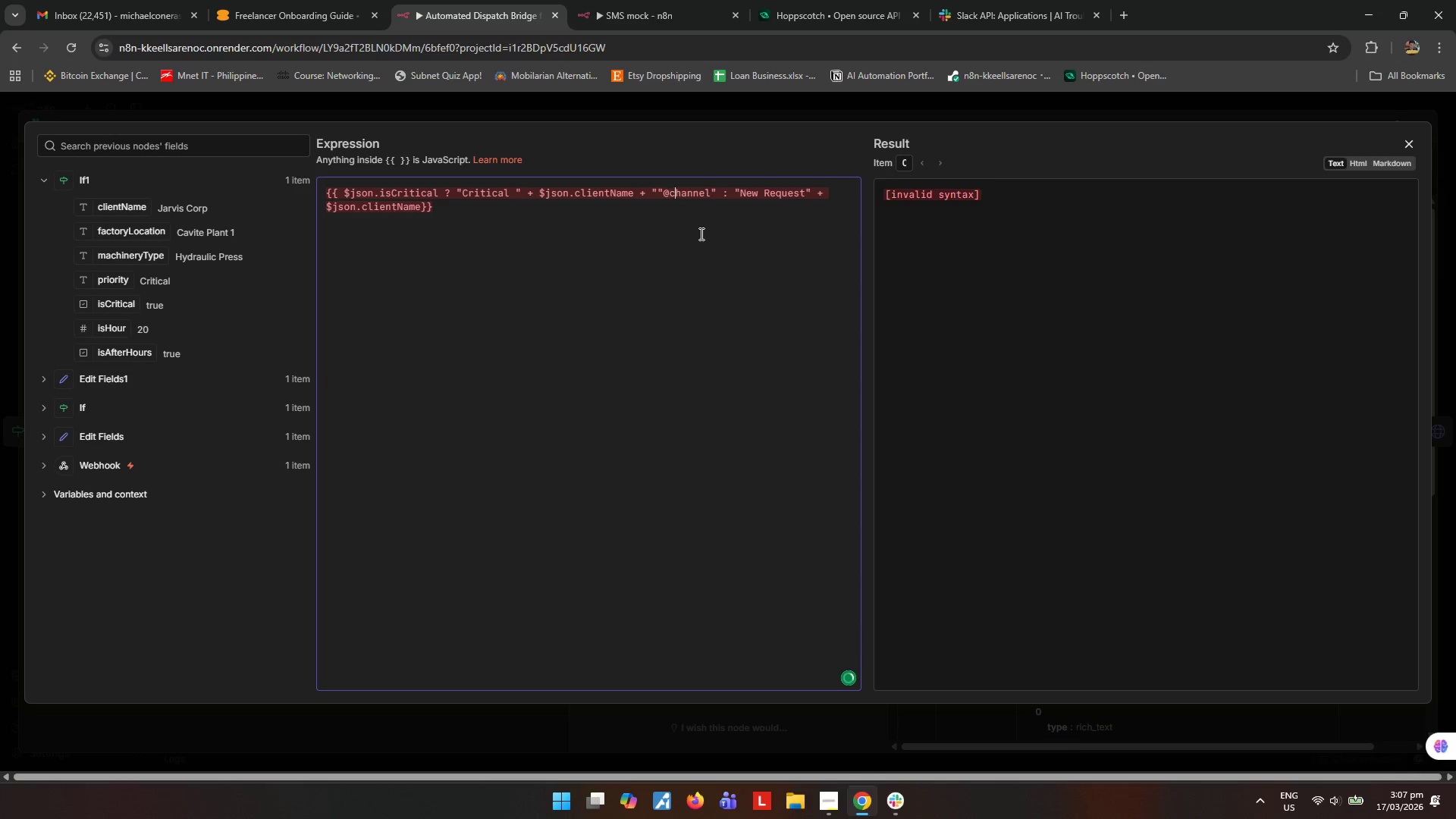 
key(Shift+ArrowRight)
 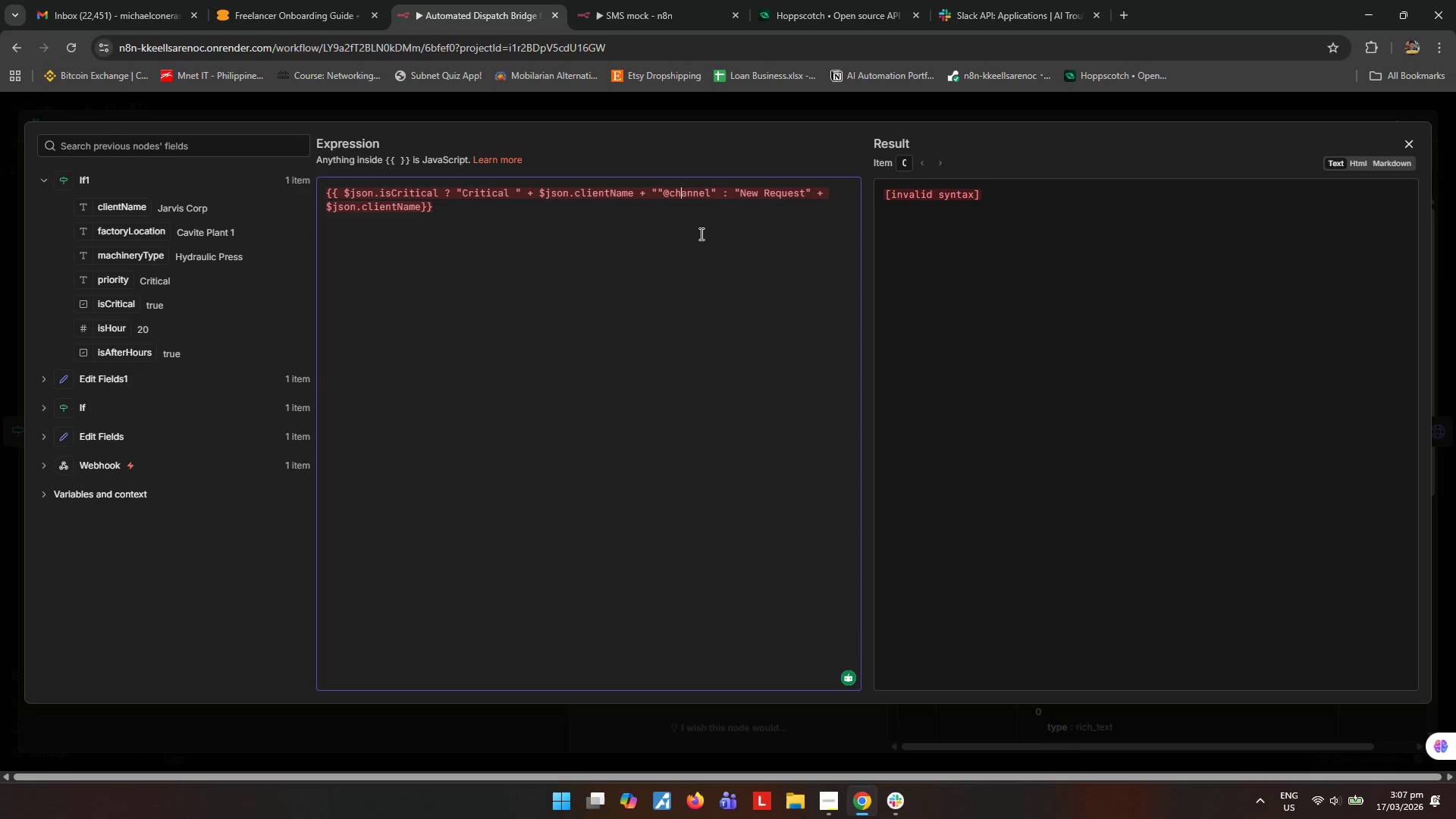 
key(ArrowRight)
 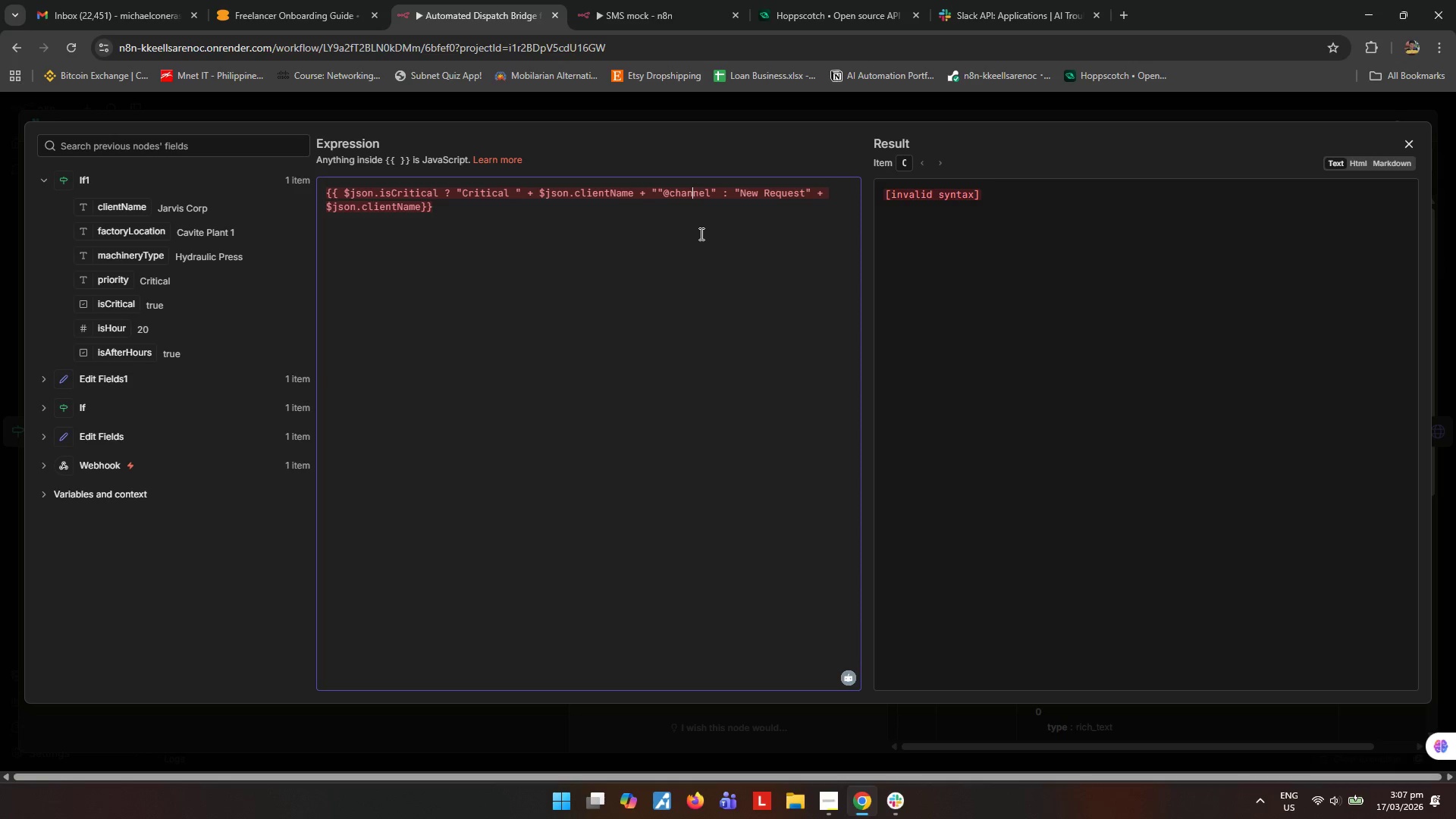 
key(ArrowRight)
 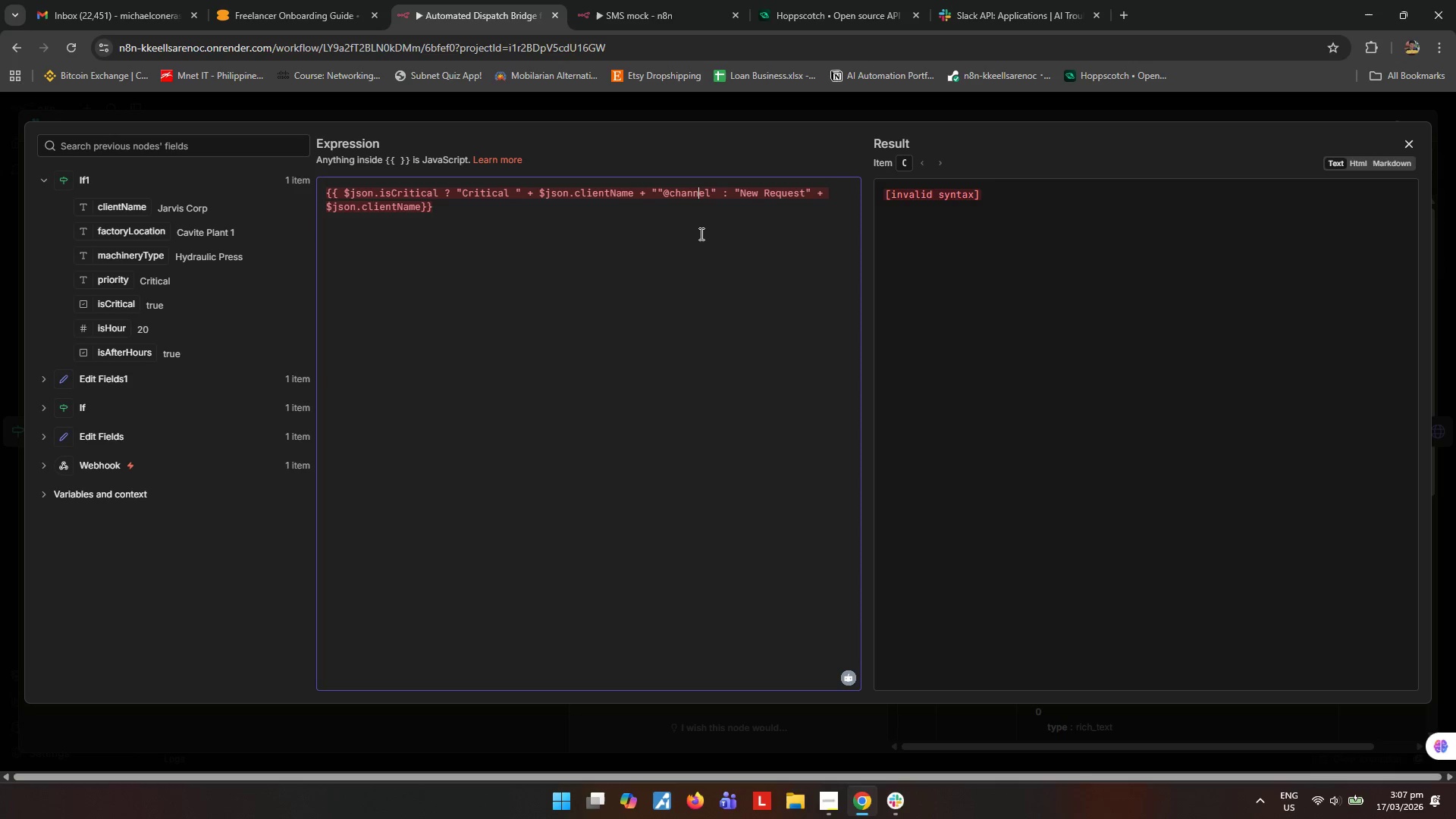 
key(ArrowRight)
 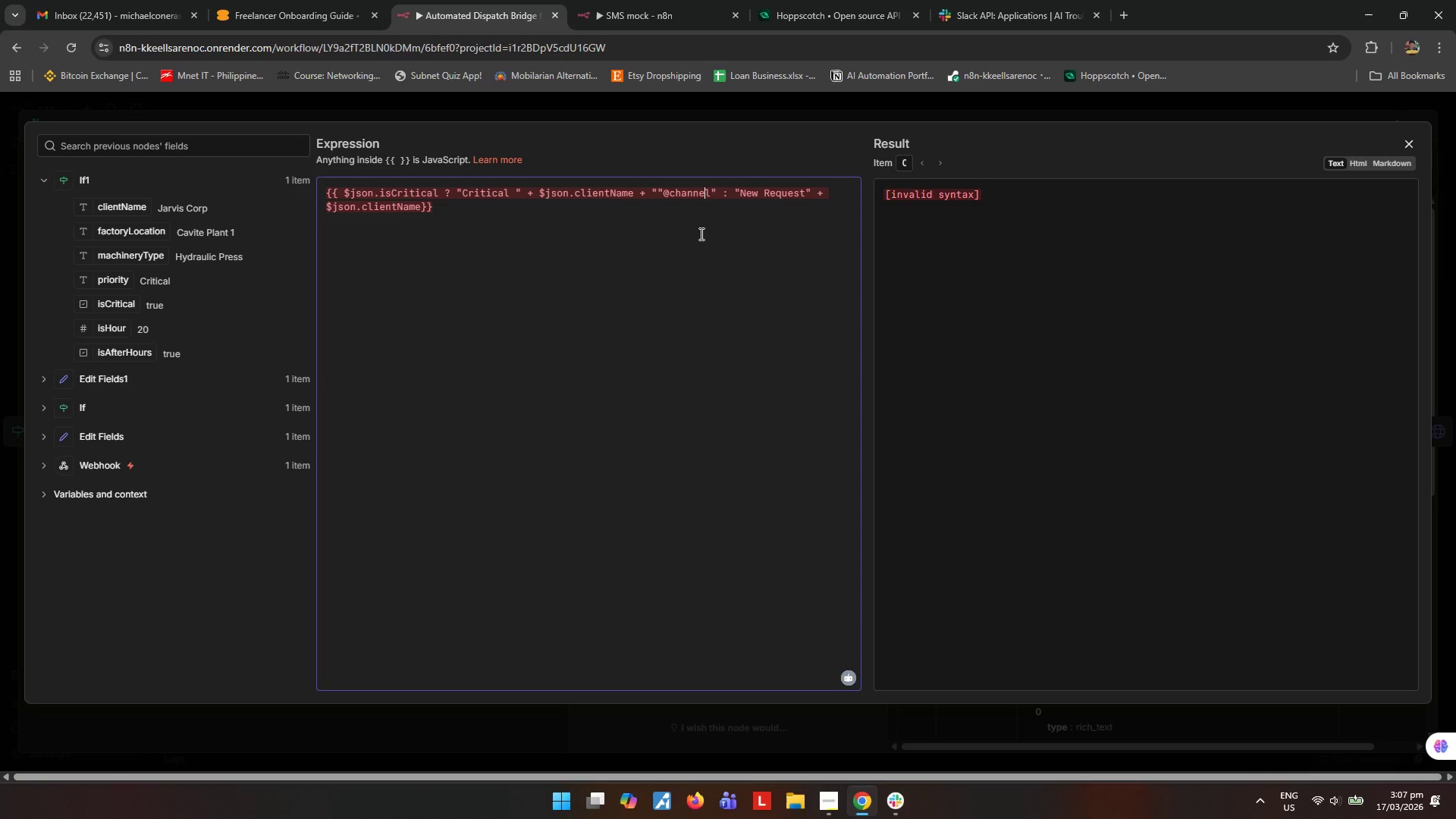 
key(ArrowRight)
 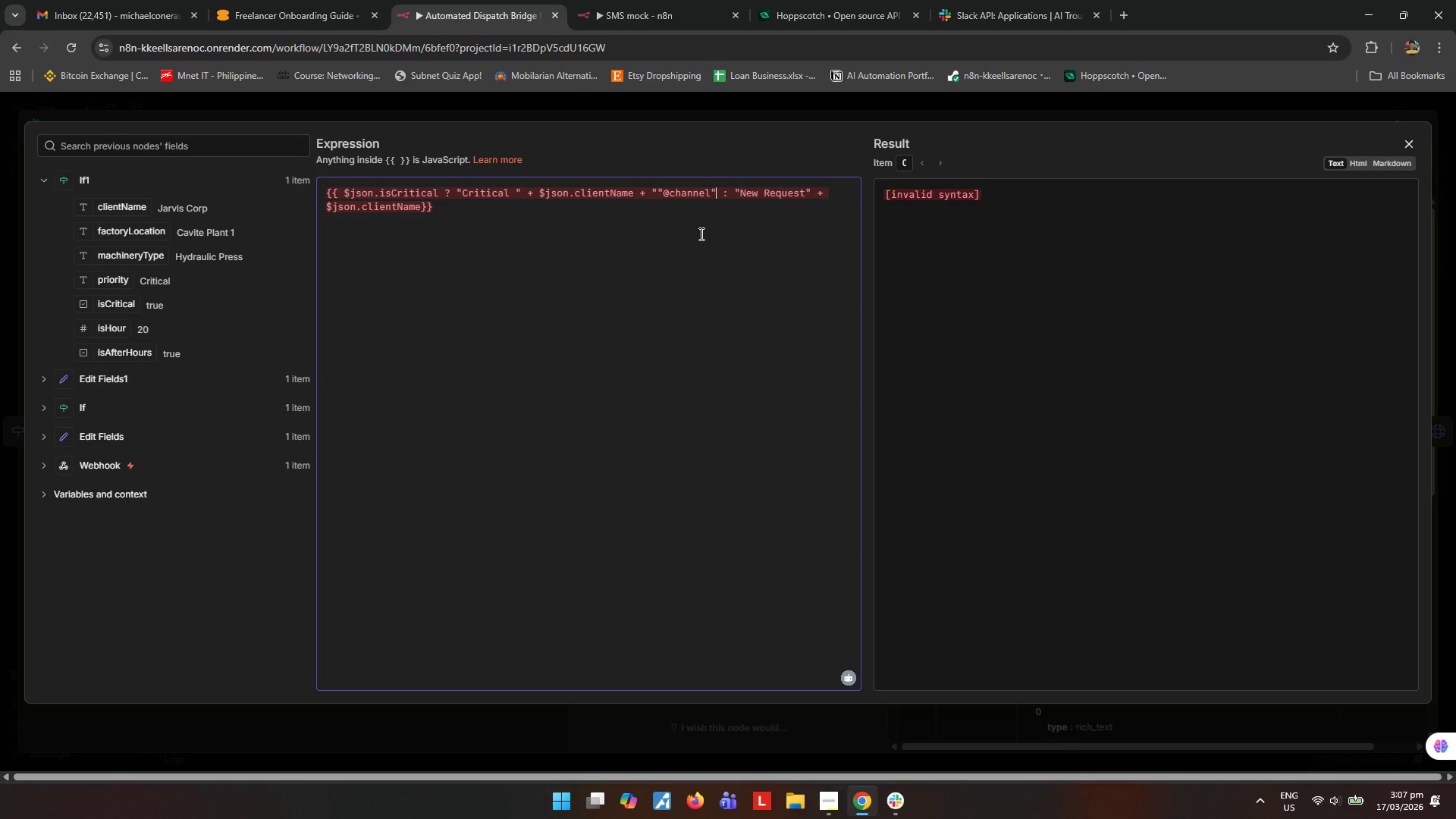 
key(ArrowRight)
 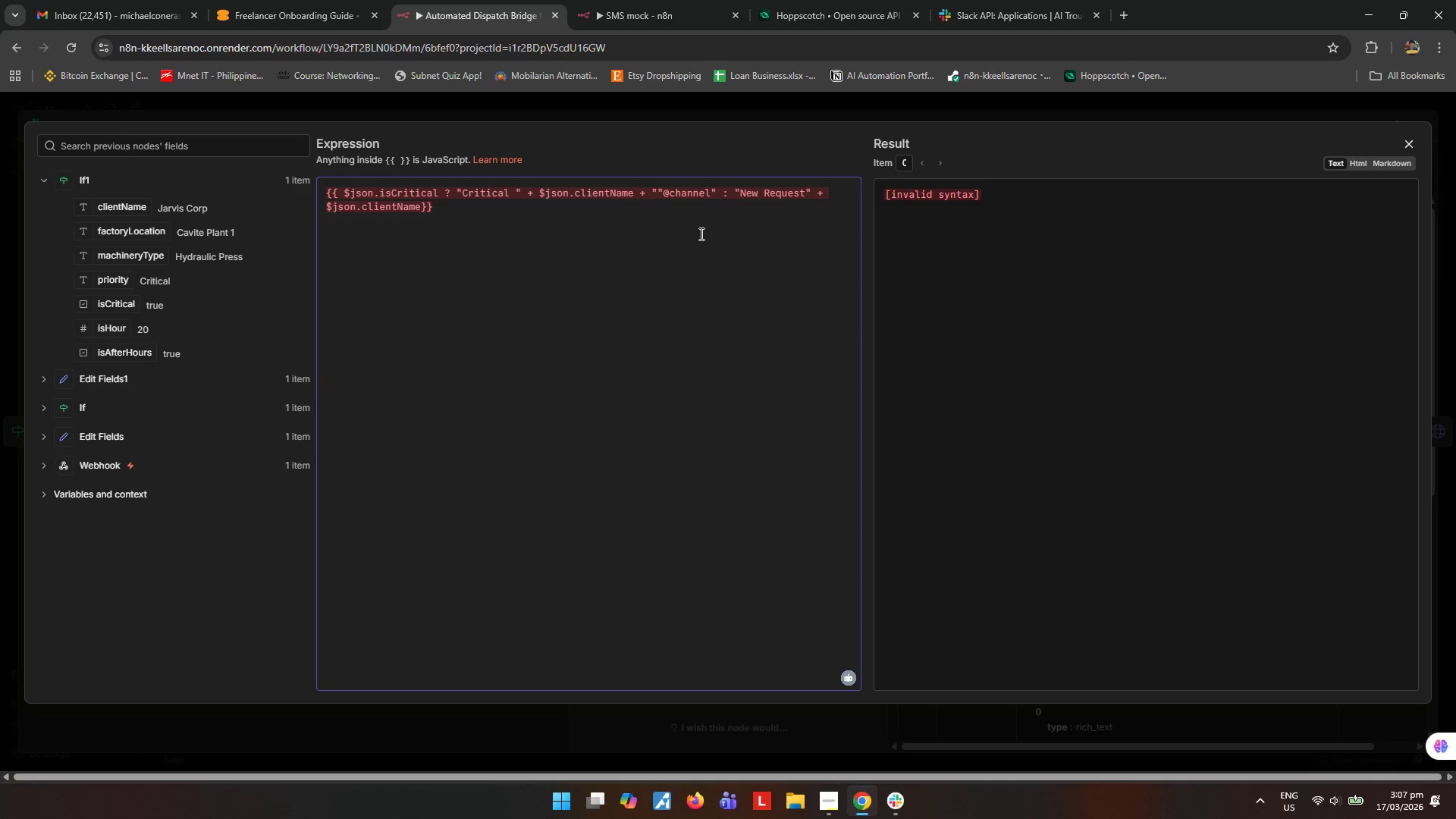 
key(Backspace)
 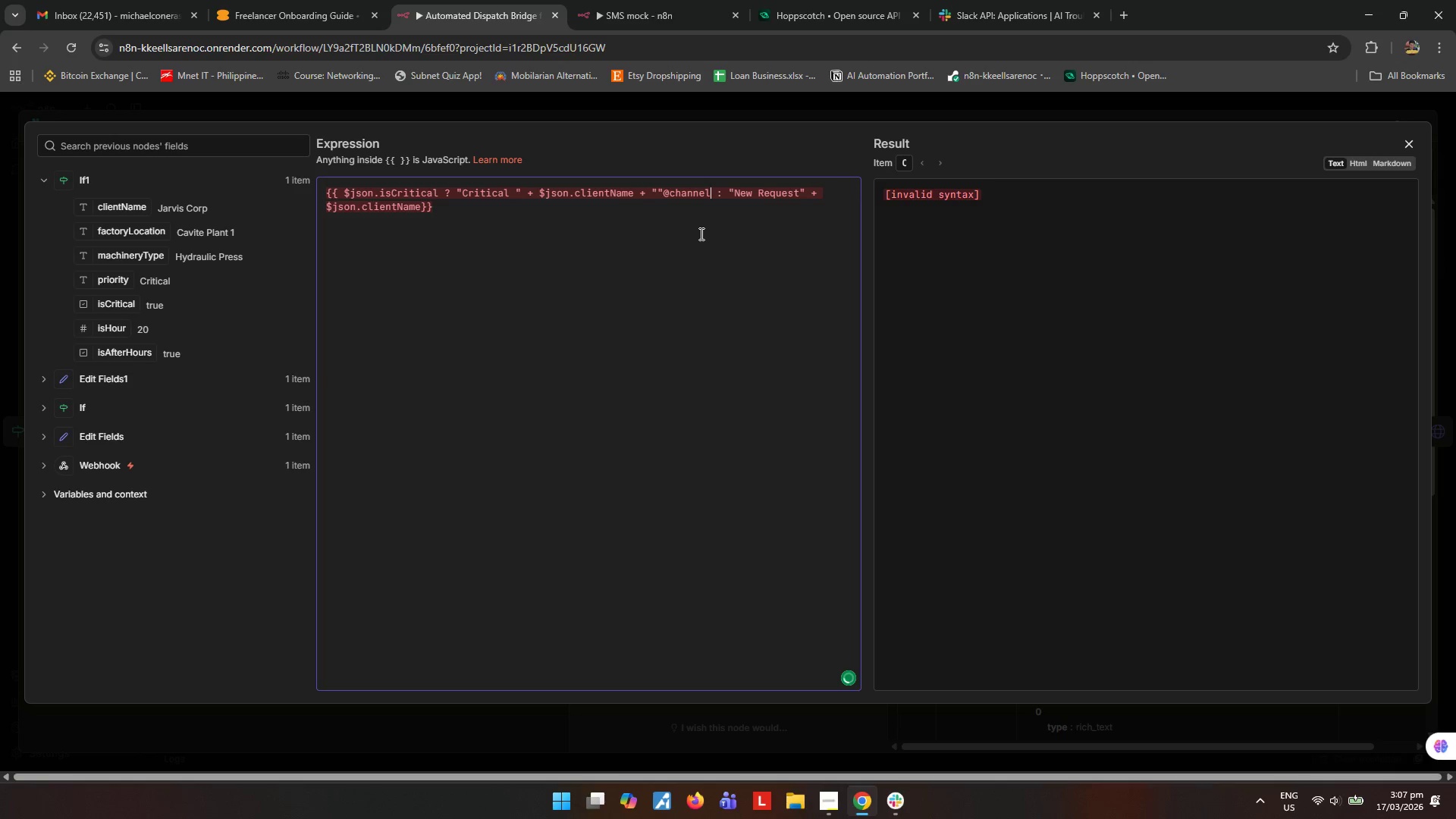 
hold_key(key=ShiftLeft, duration=0.91)
 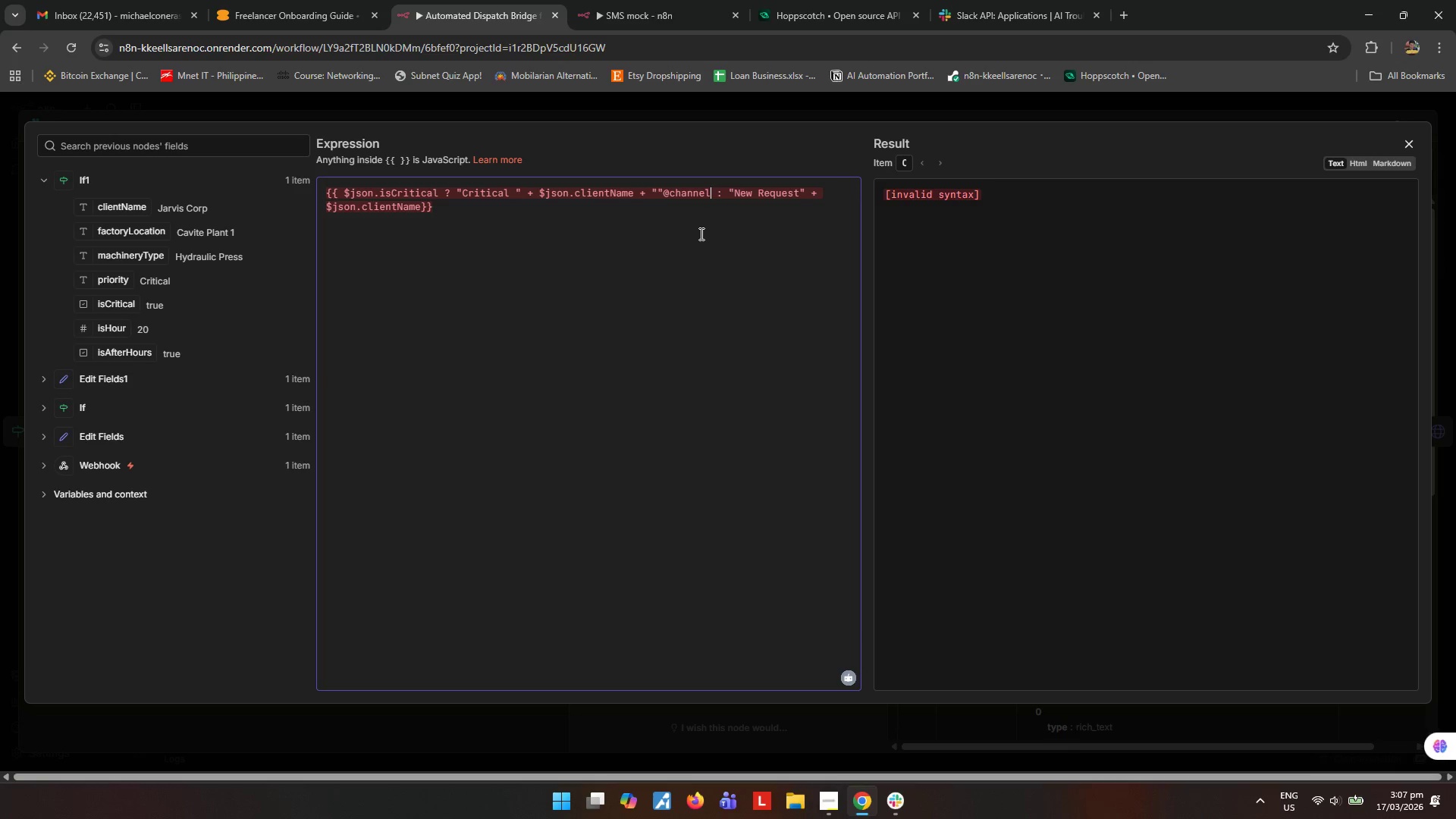 
hold_key(key=ArrowLeft, duration=0.77)
 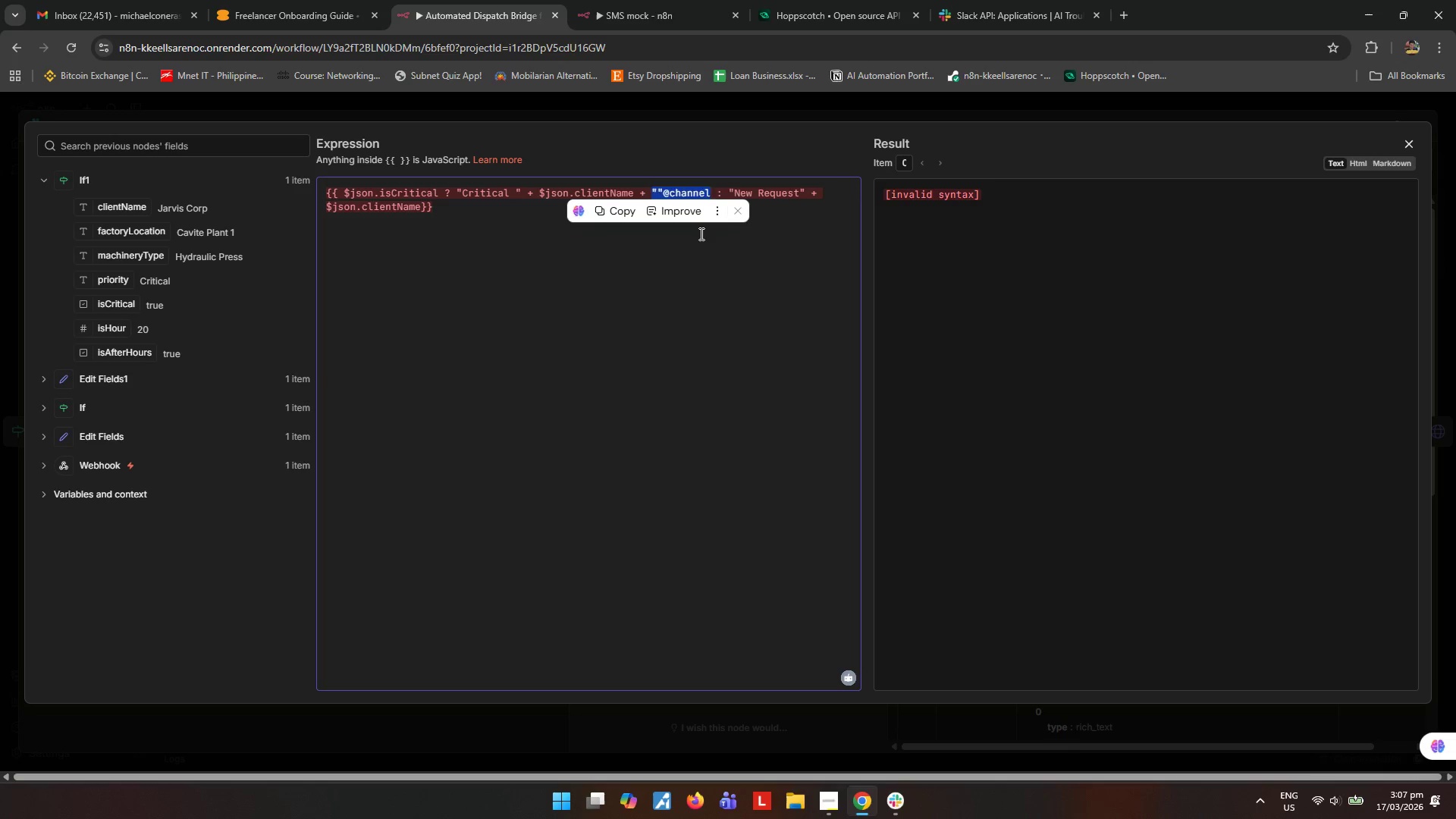 
key(ArrowRight)
 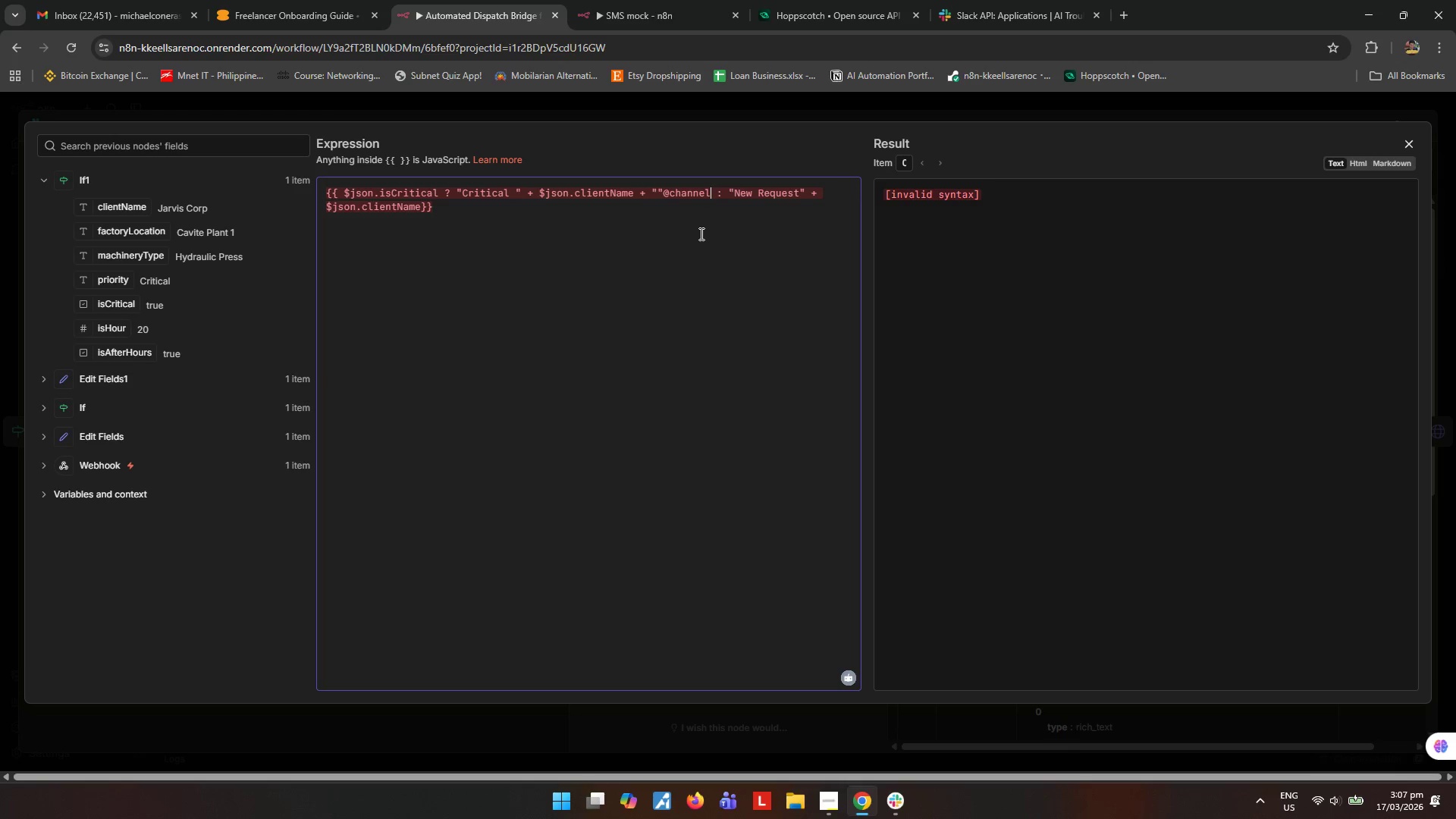 
hold_key(key=ArrowLeft, duration=0.62)
 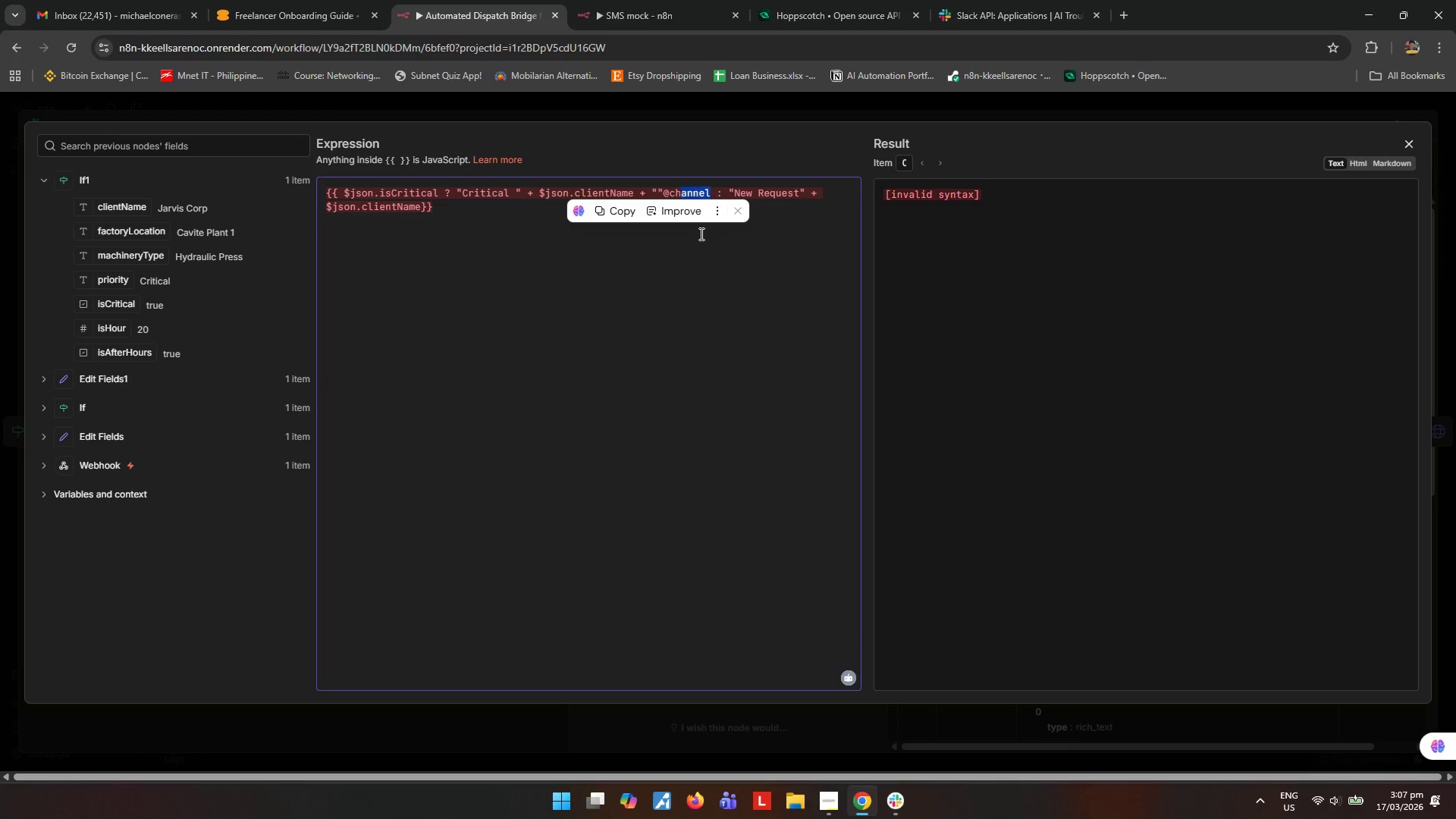 
key(Shift+ArrowLeft)
 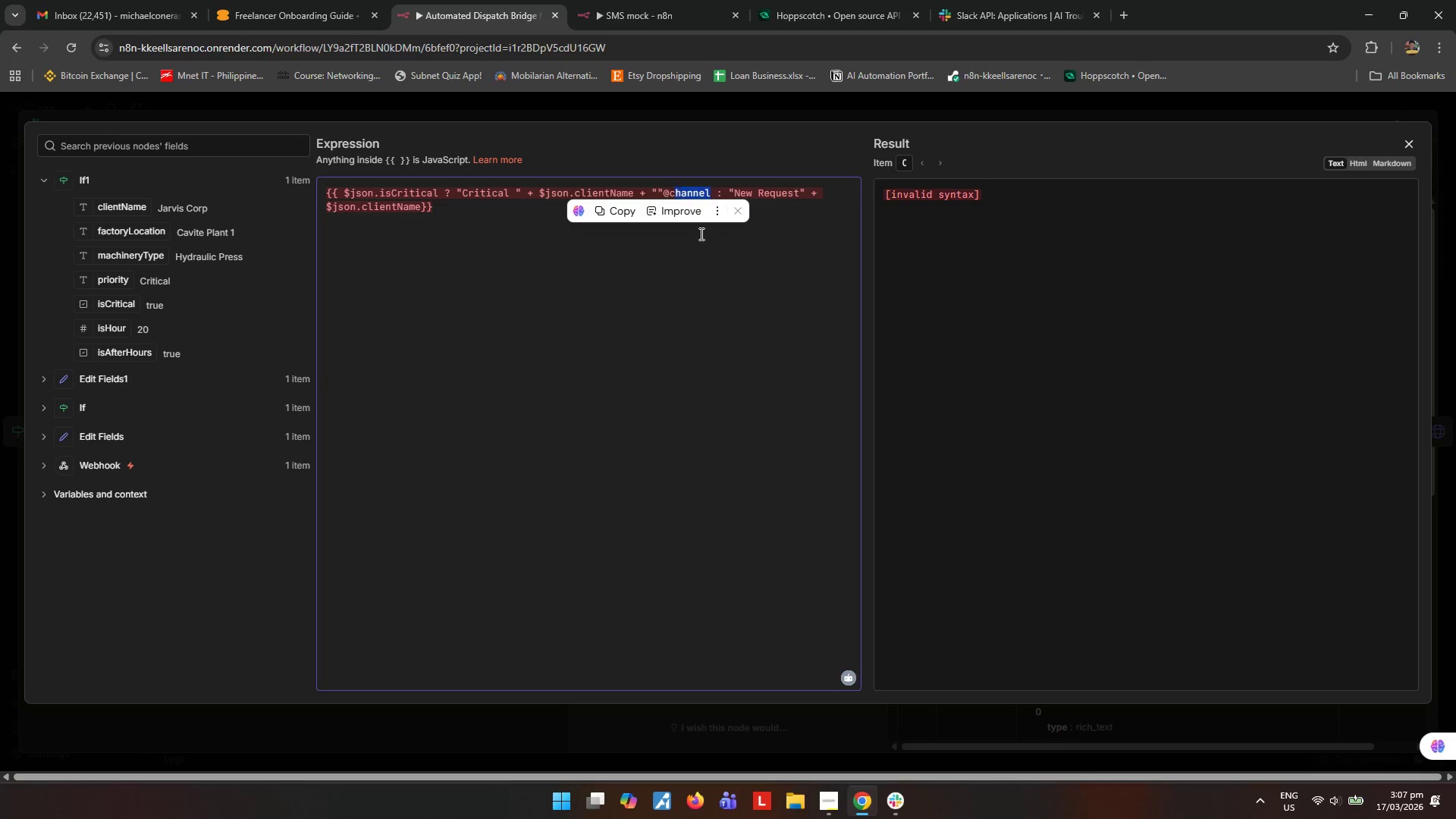 
key(Shift+ArrowLeft)
 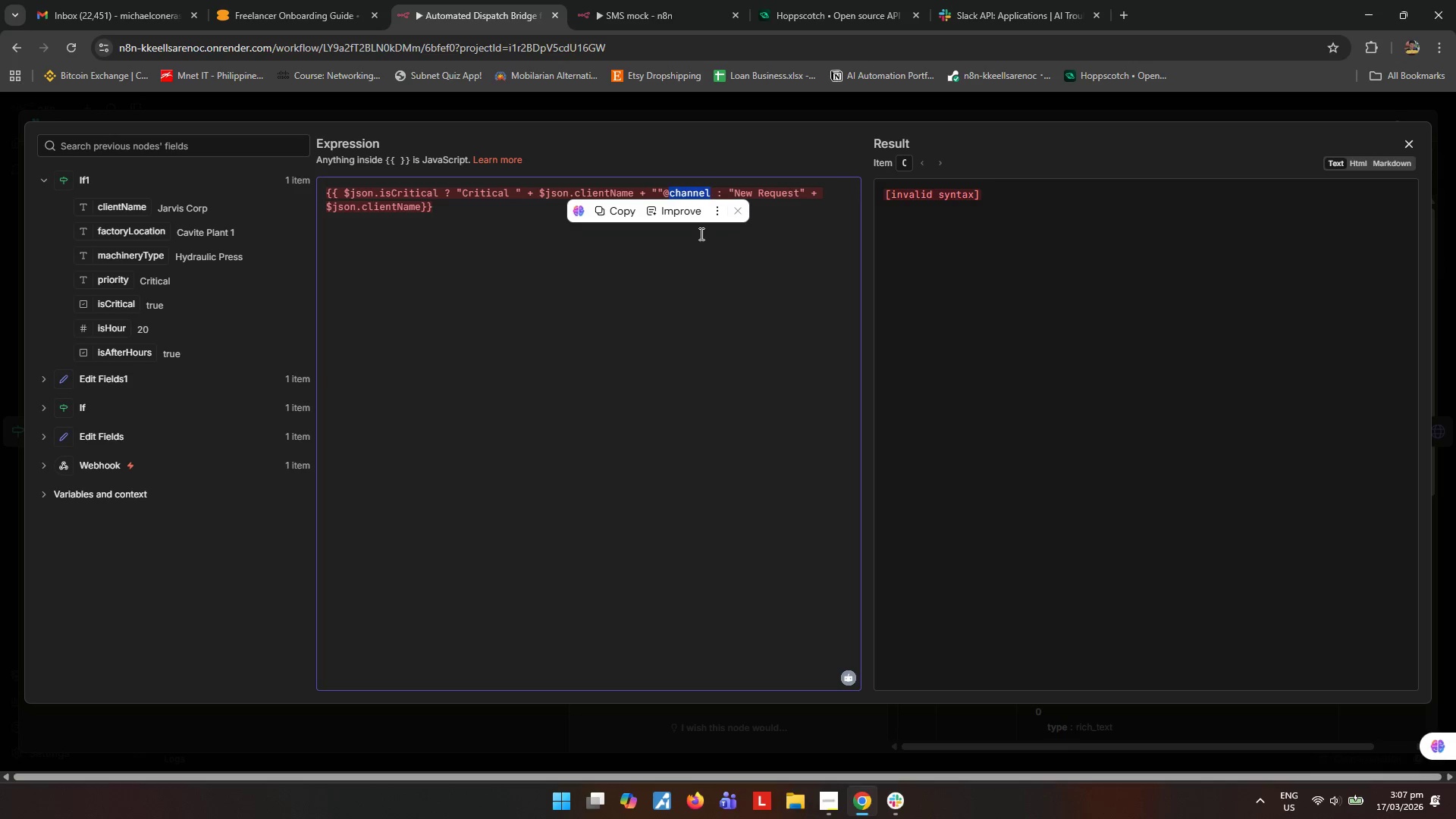 
key(Shift+ArrowLeft)
 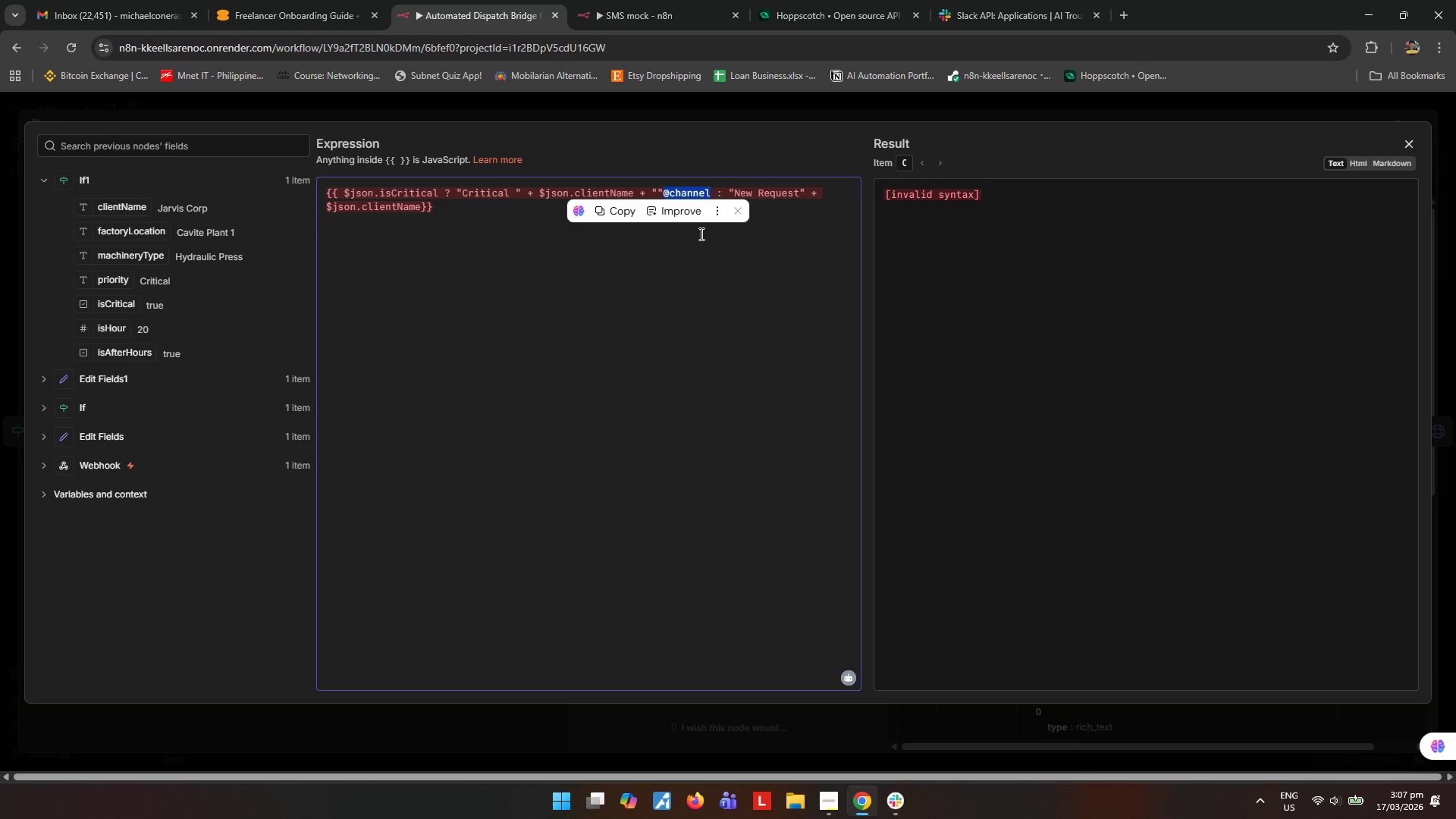 
key(Control+ControlLeft)
 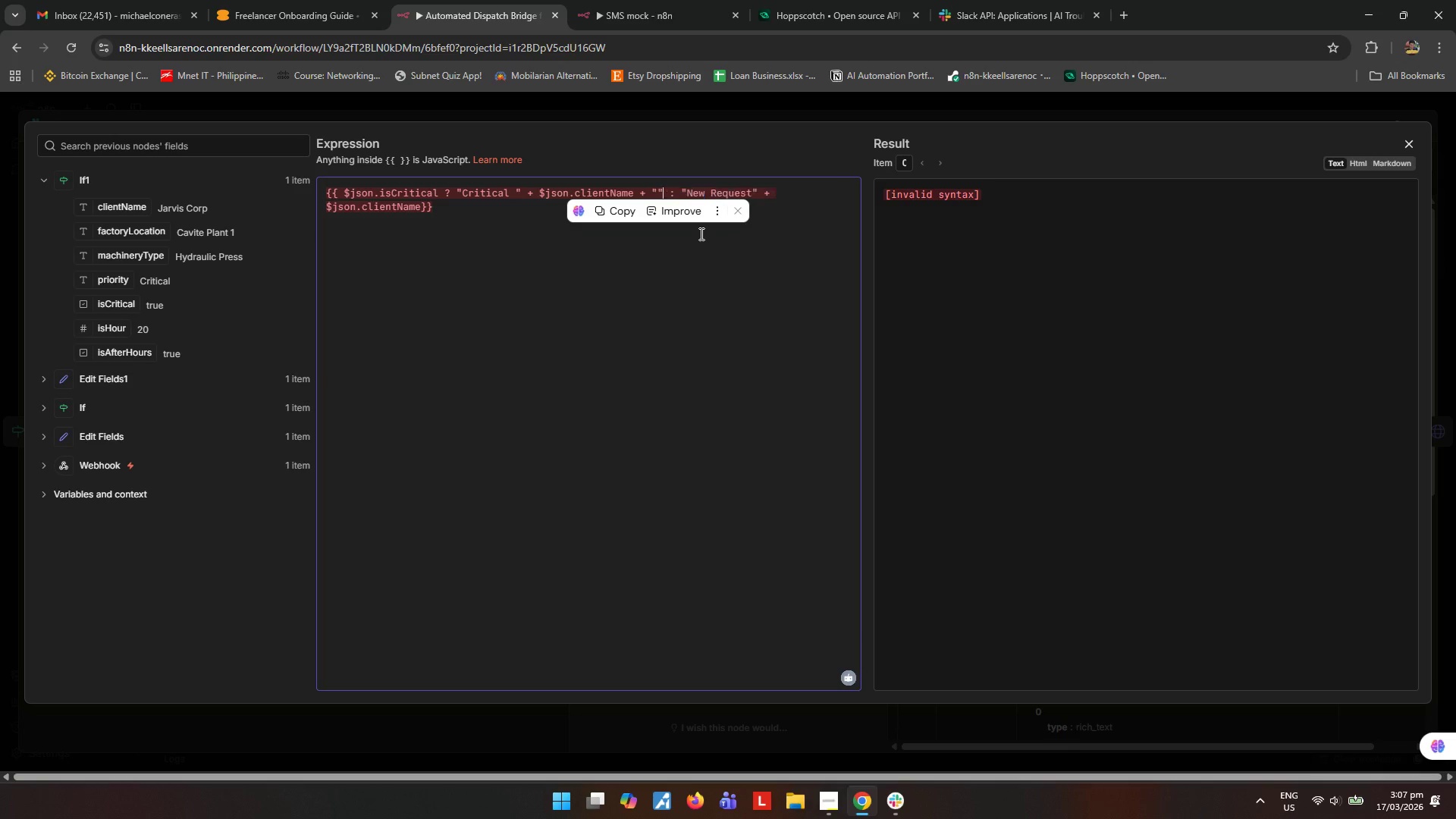 
key(Control+X)
 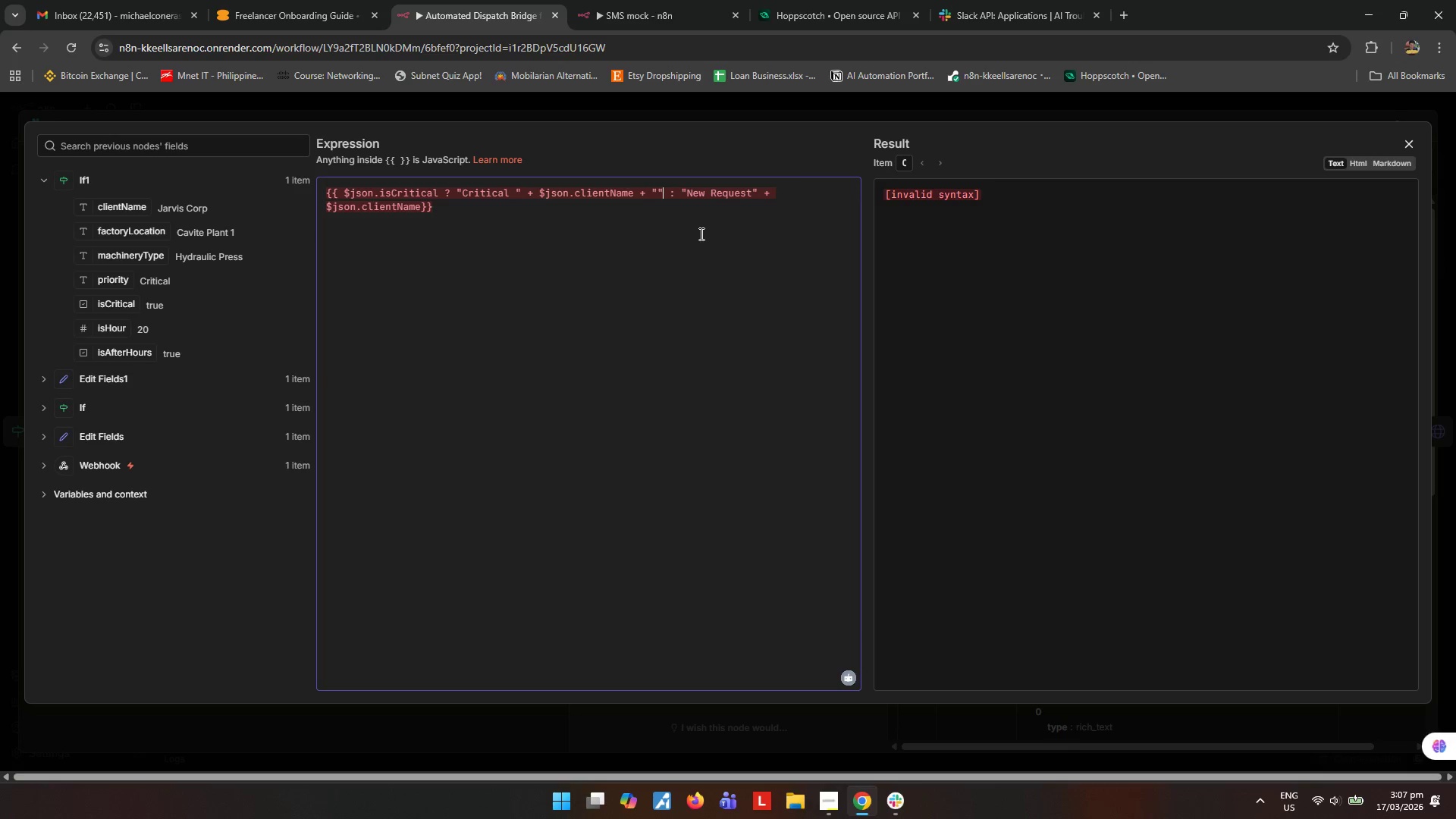 
key(ArrowLeft)
 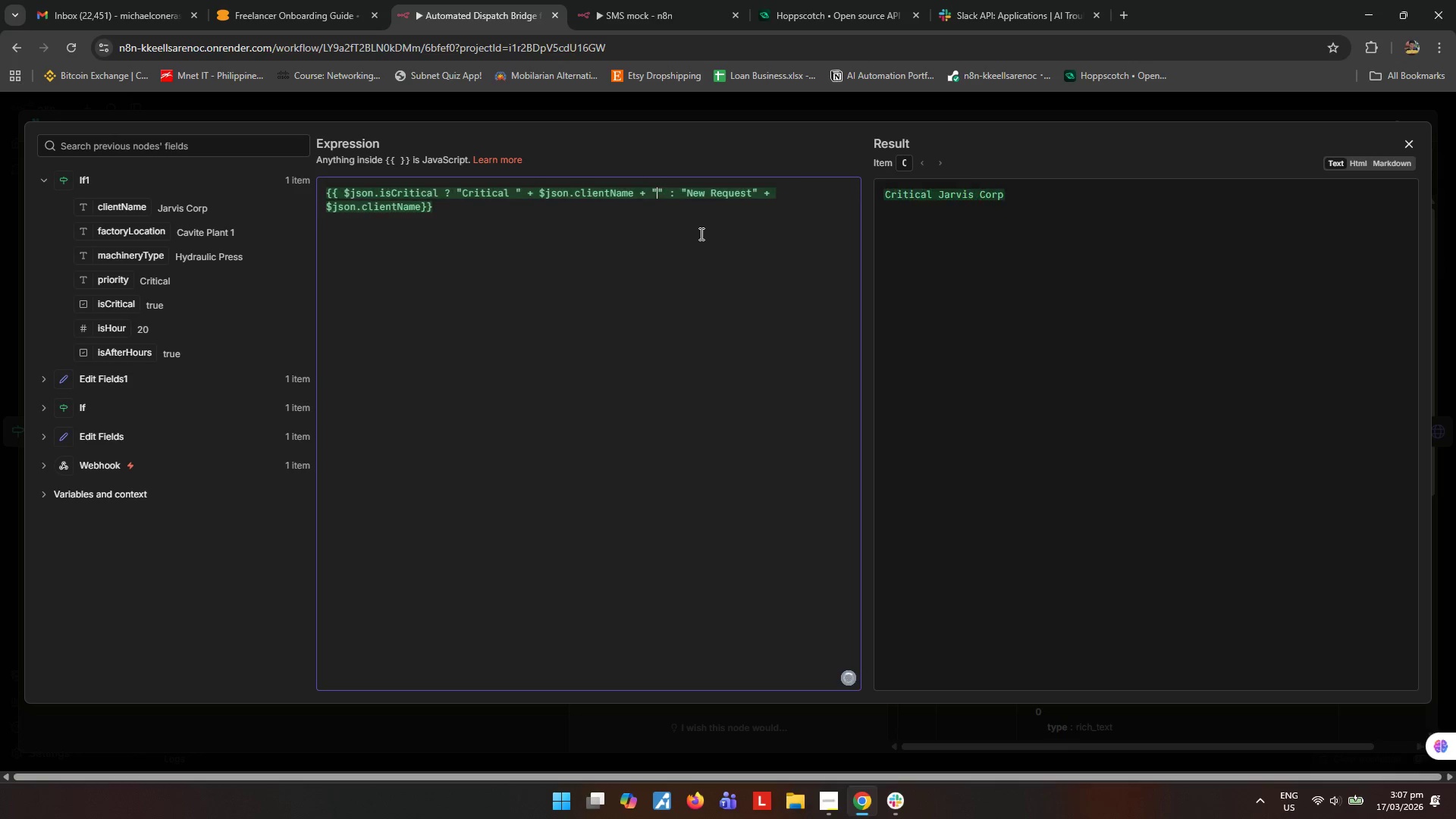 
key(Control+ControlLeft)
 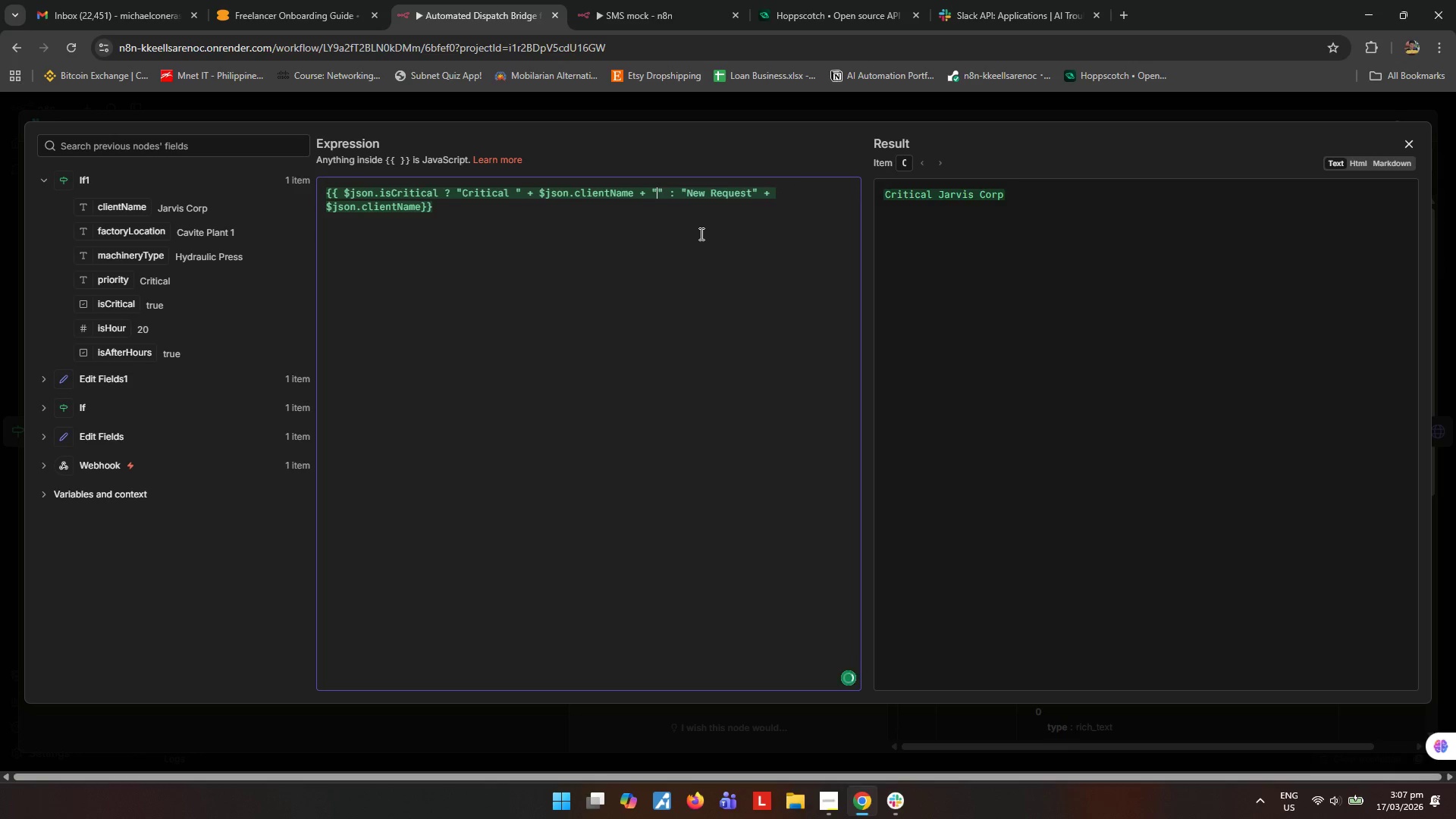 
key(Control+V)
 